 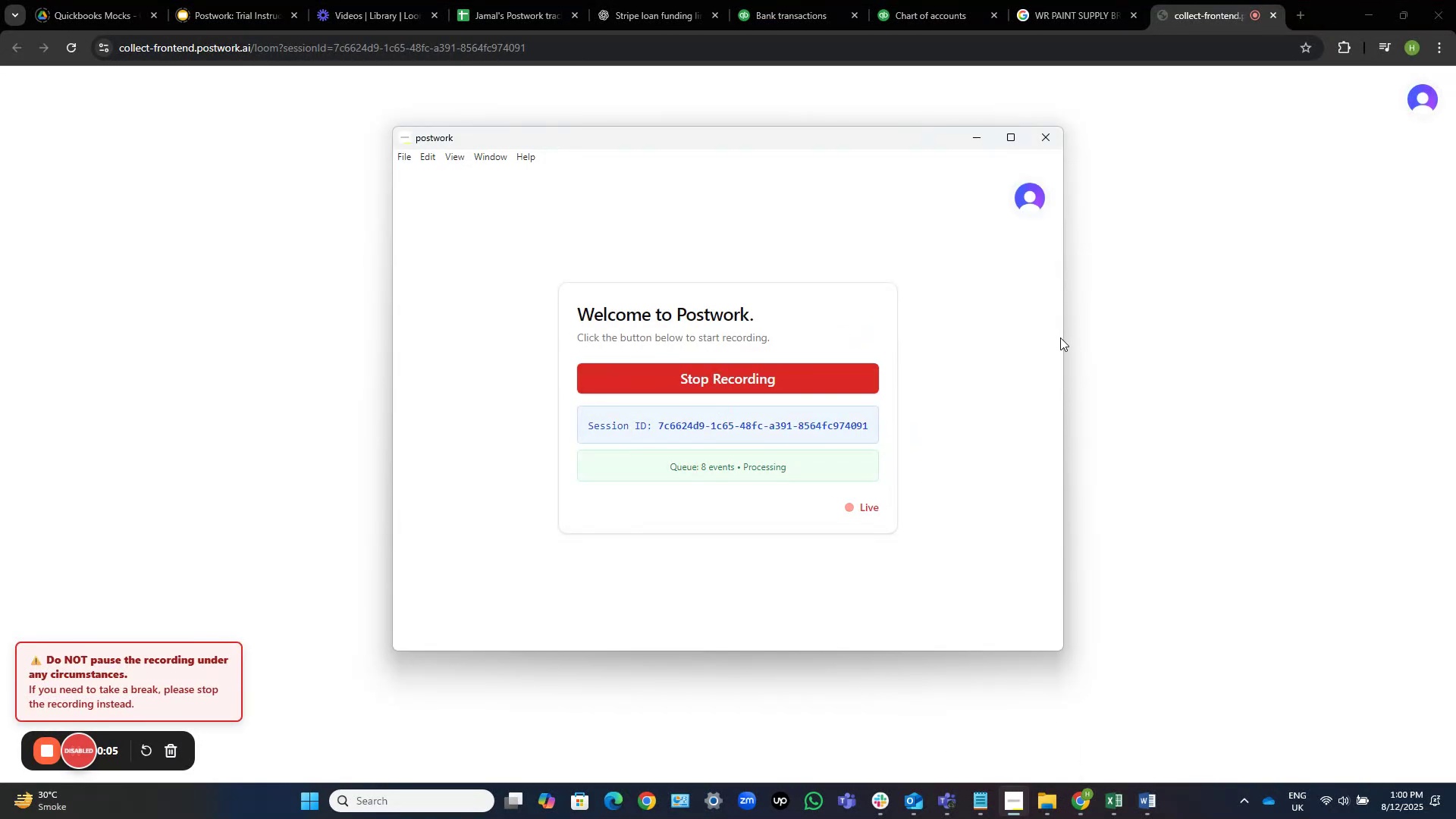 
left_click([978, 132])
 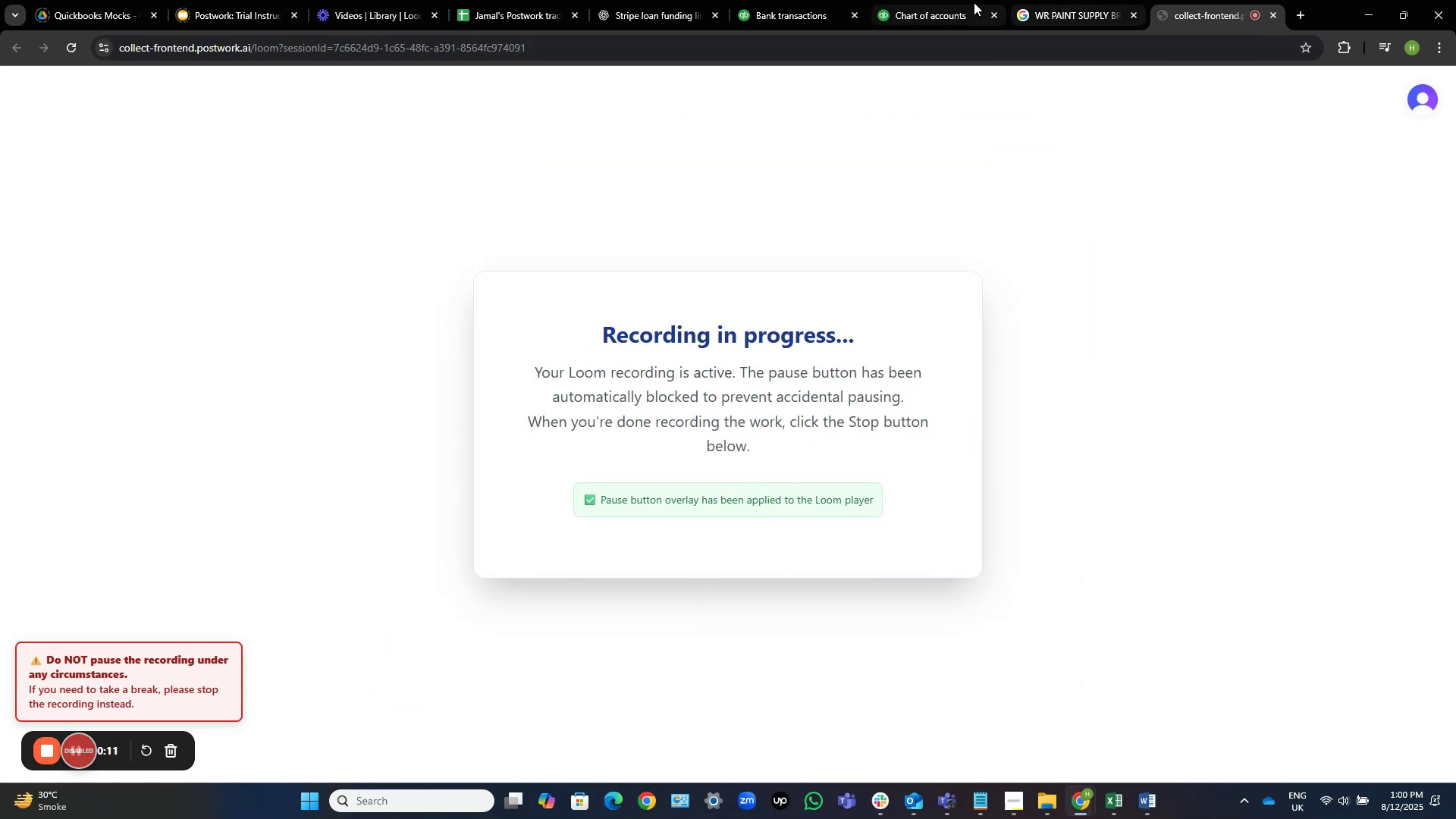 
left_click([966, 0])
 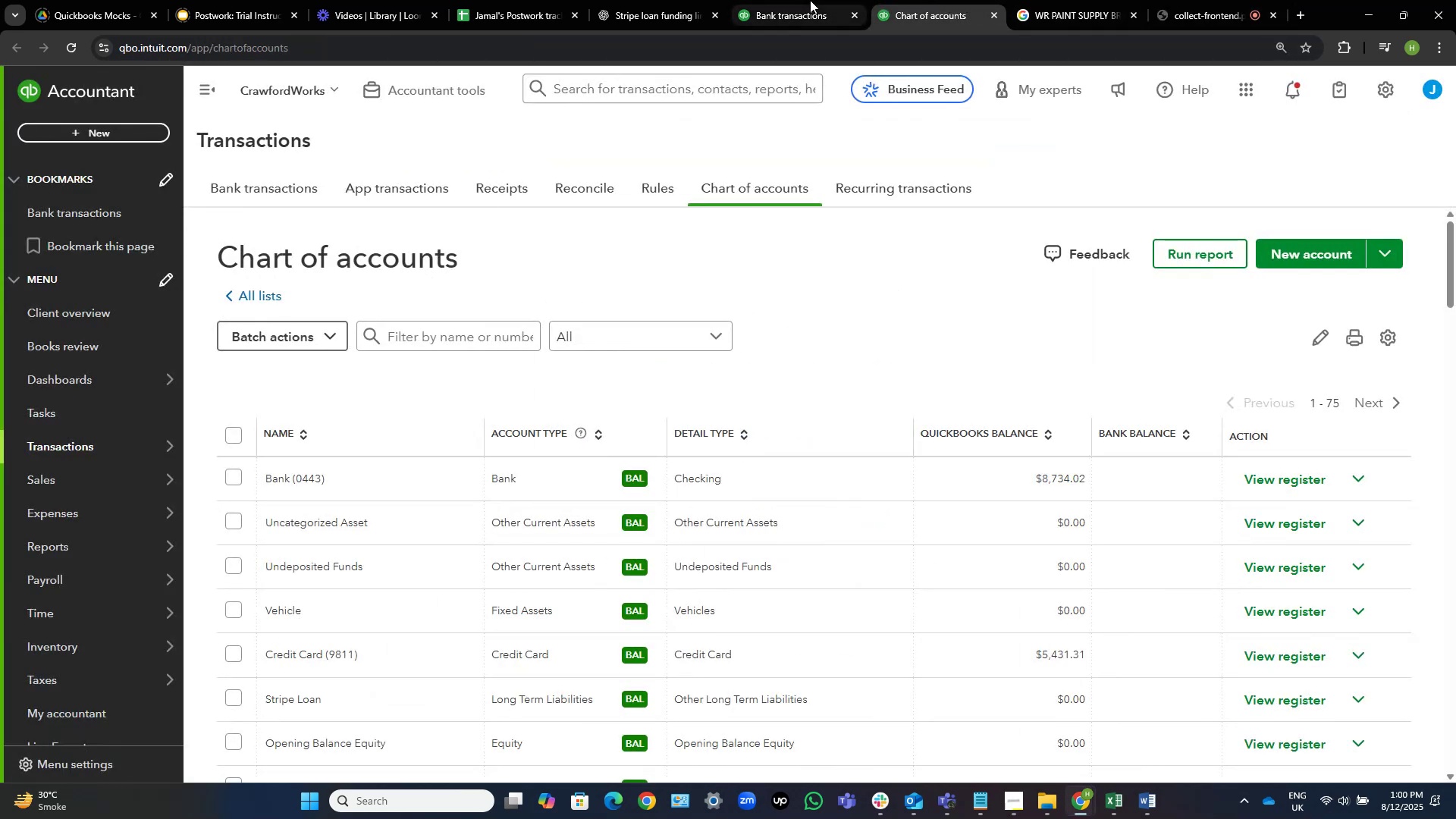 
left_click([810, 0])
 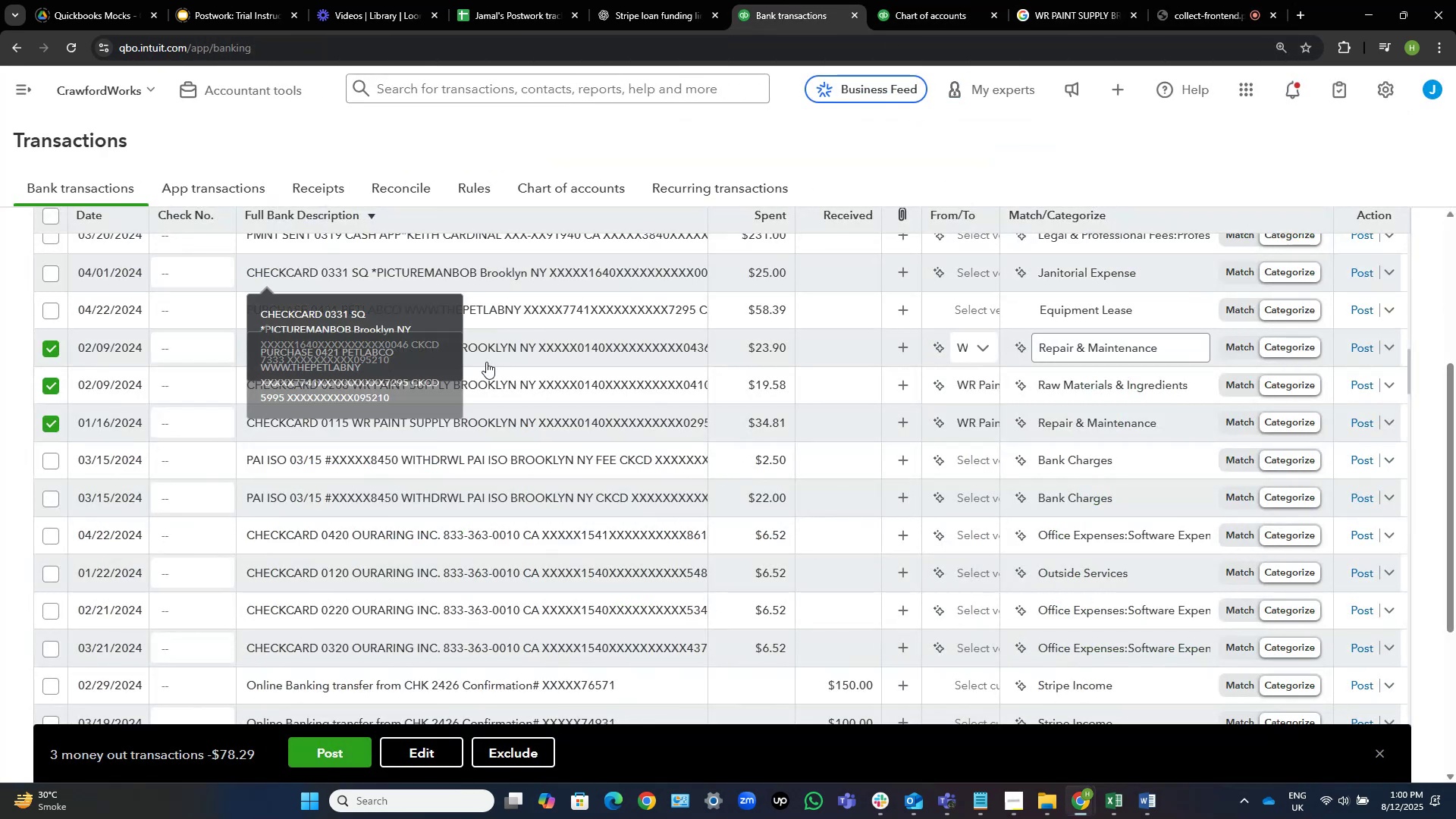 
wait(8.92)
 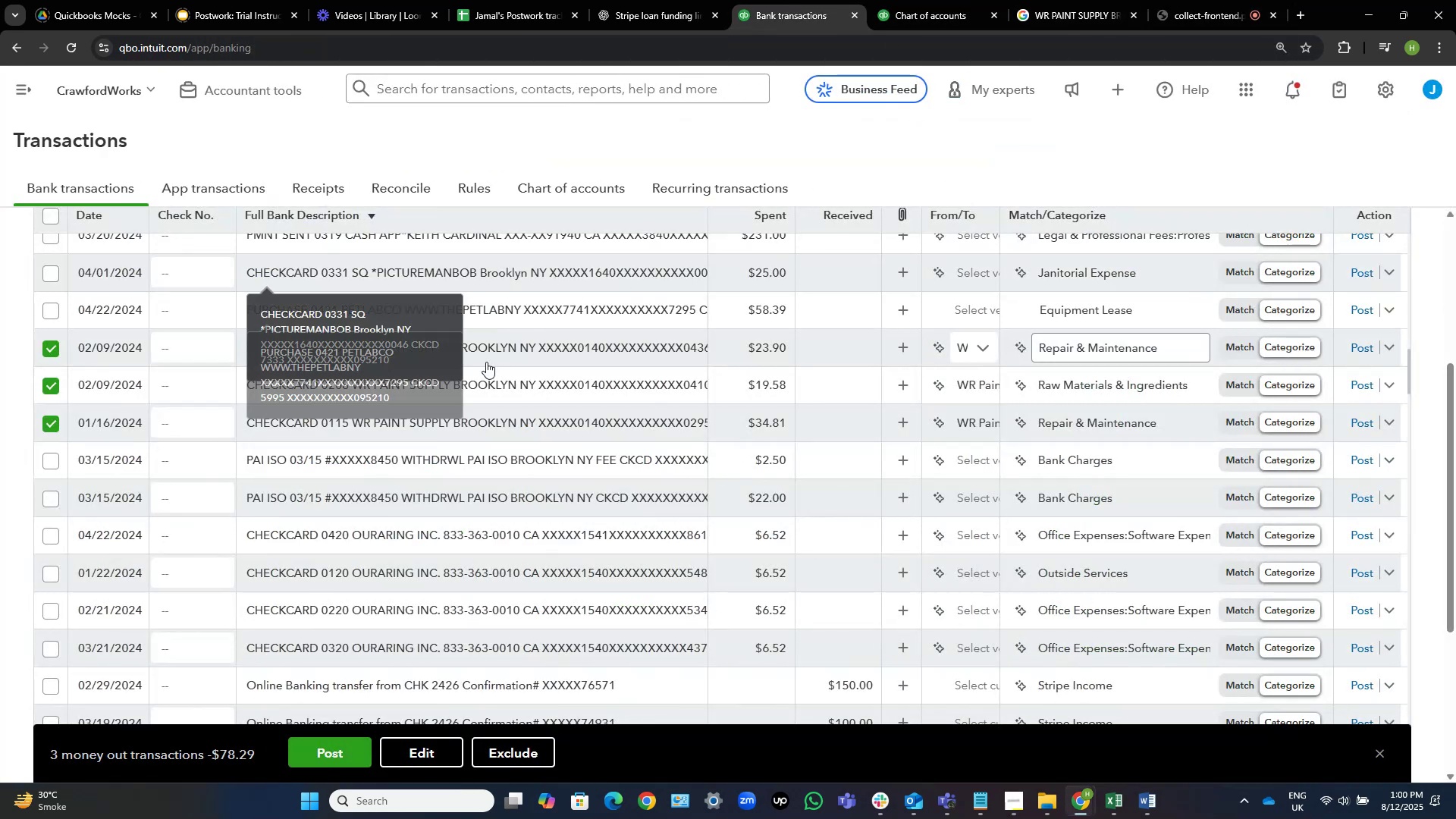 
mouse_move([448, 399])
 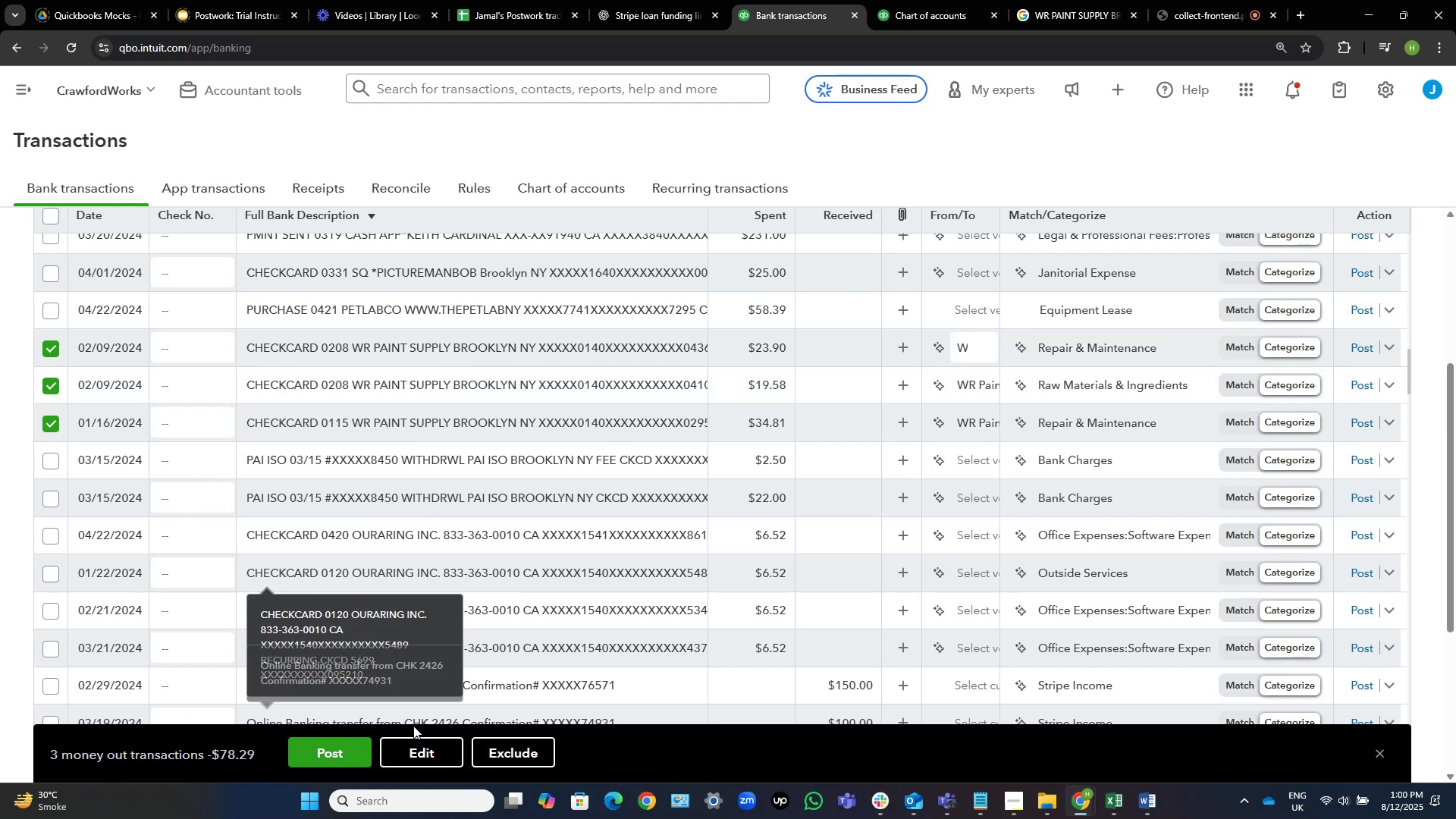 
left_click([410, 748])
 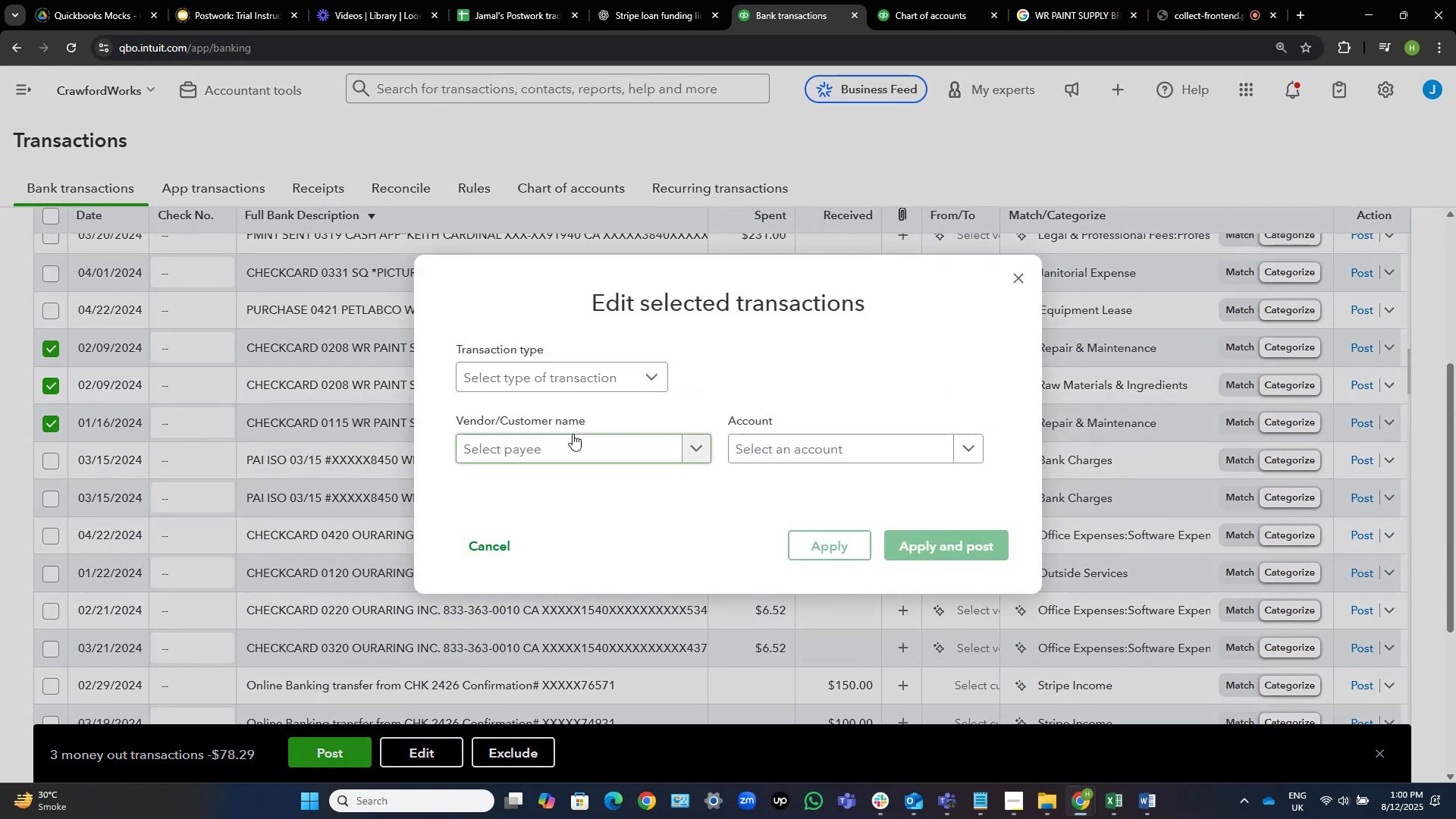 
left_click([574, 449])
 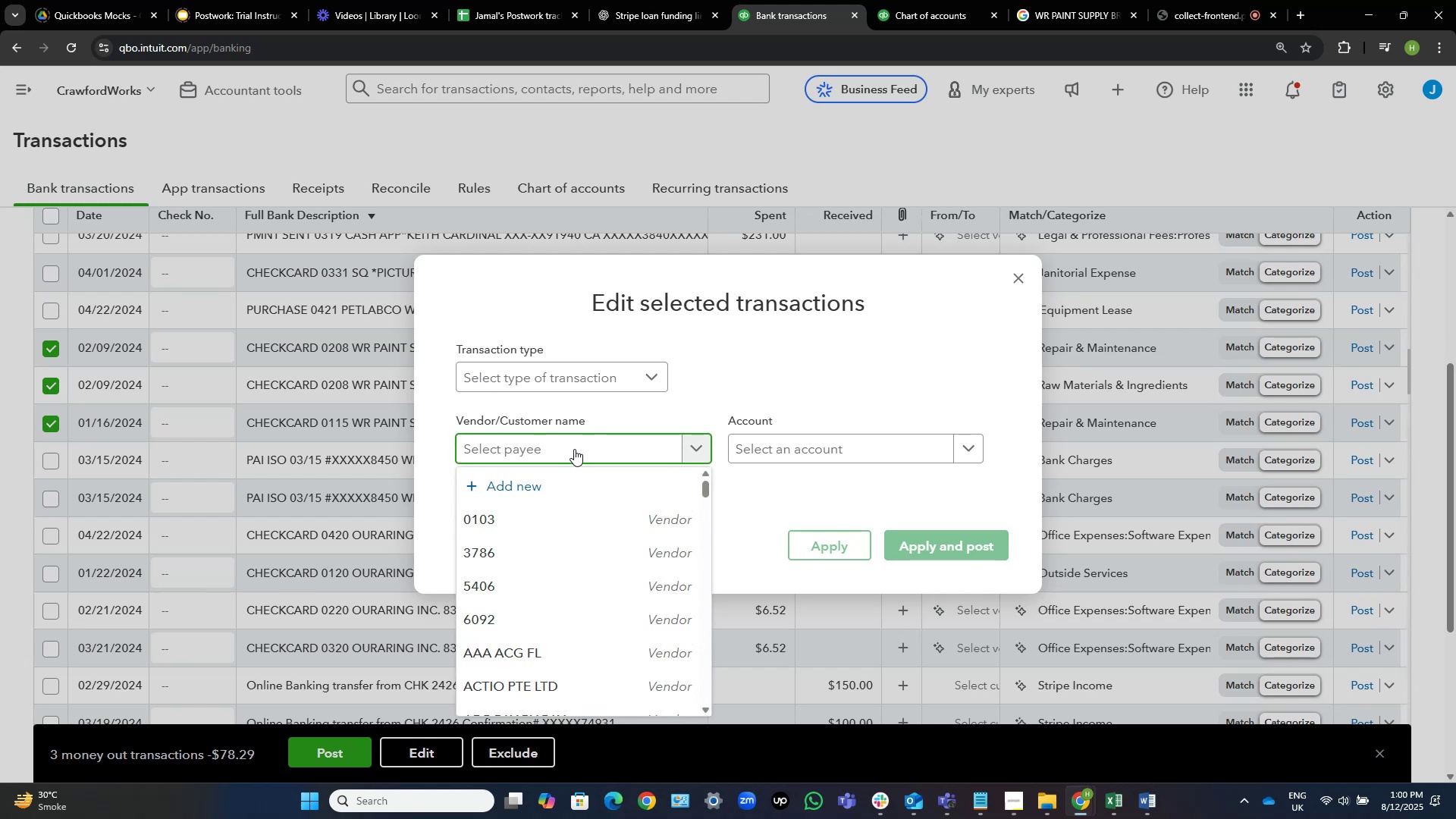 
hold_key(key=W, duration=0.3)
 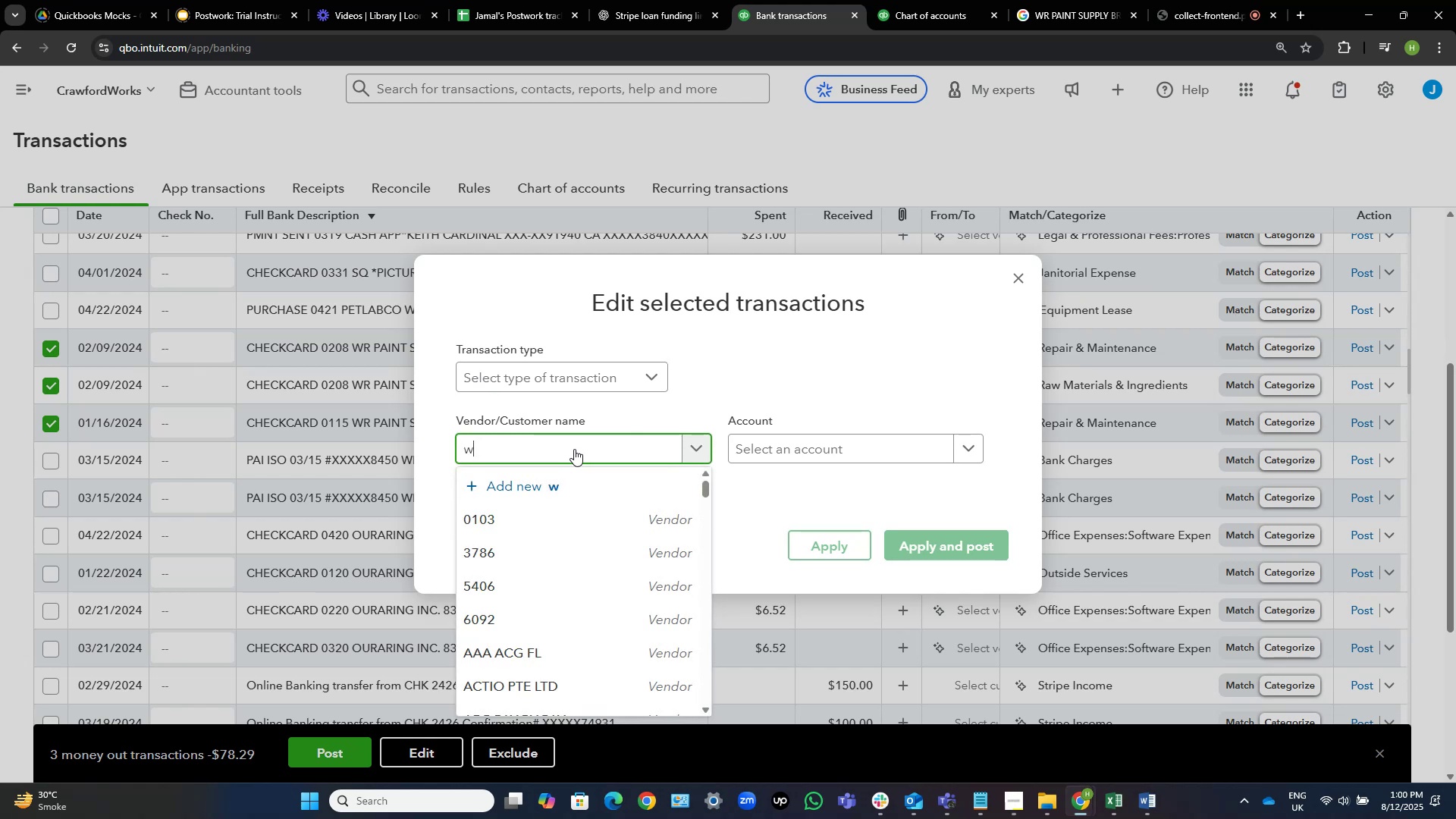 
key(R)
 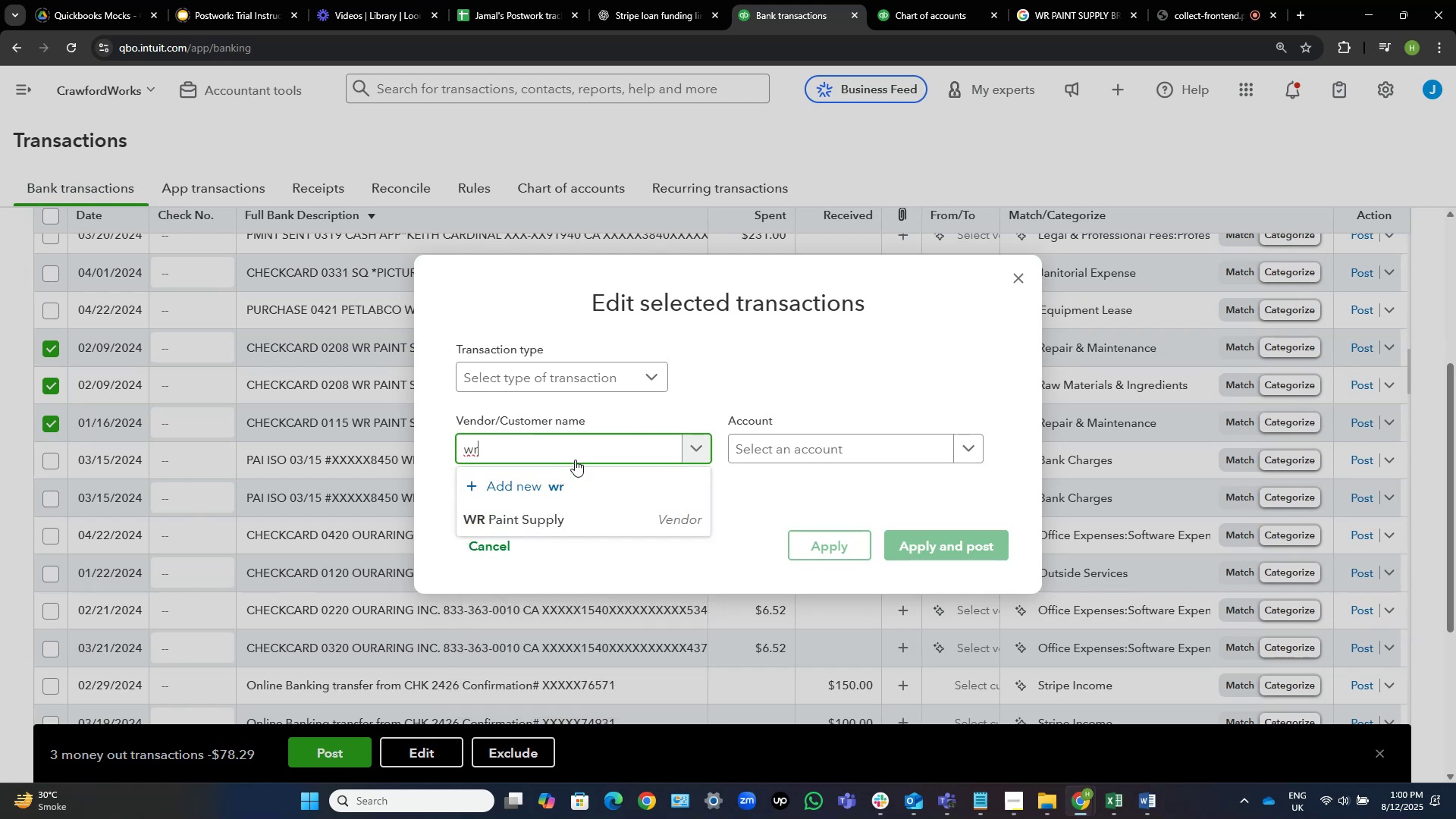 
left_click([578, 515])
 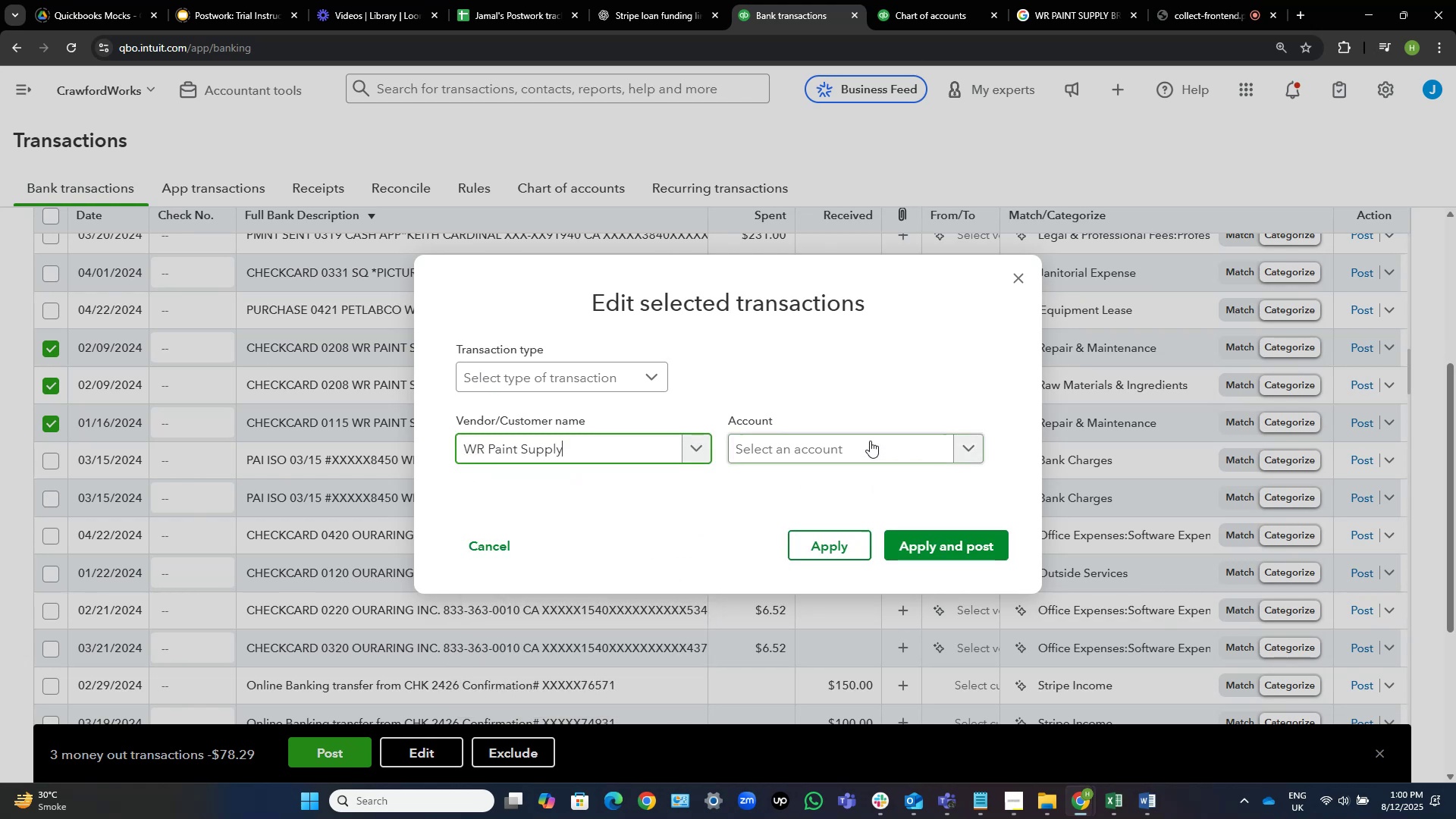 
left_click([870, 441])
 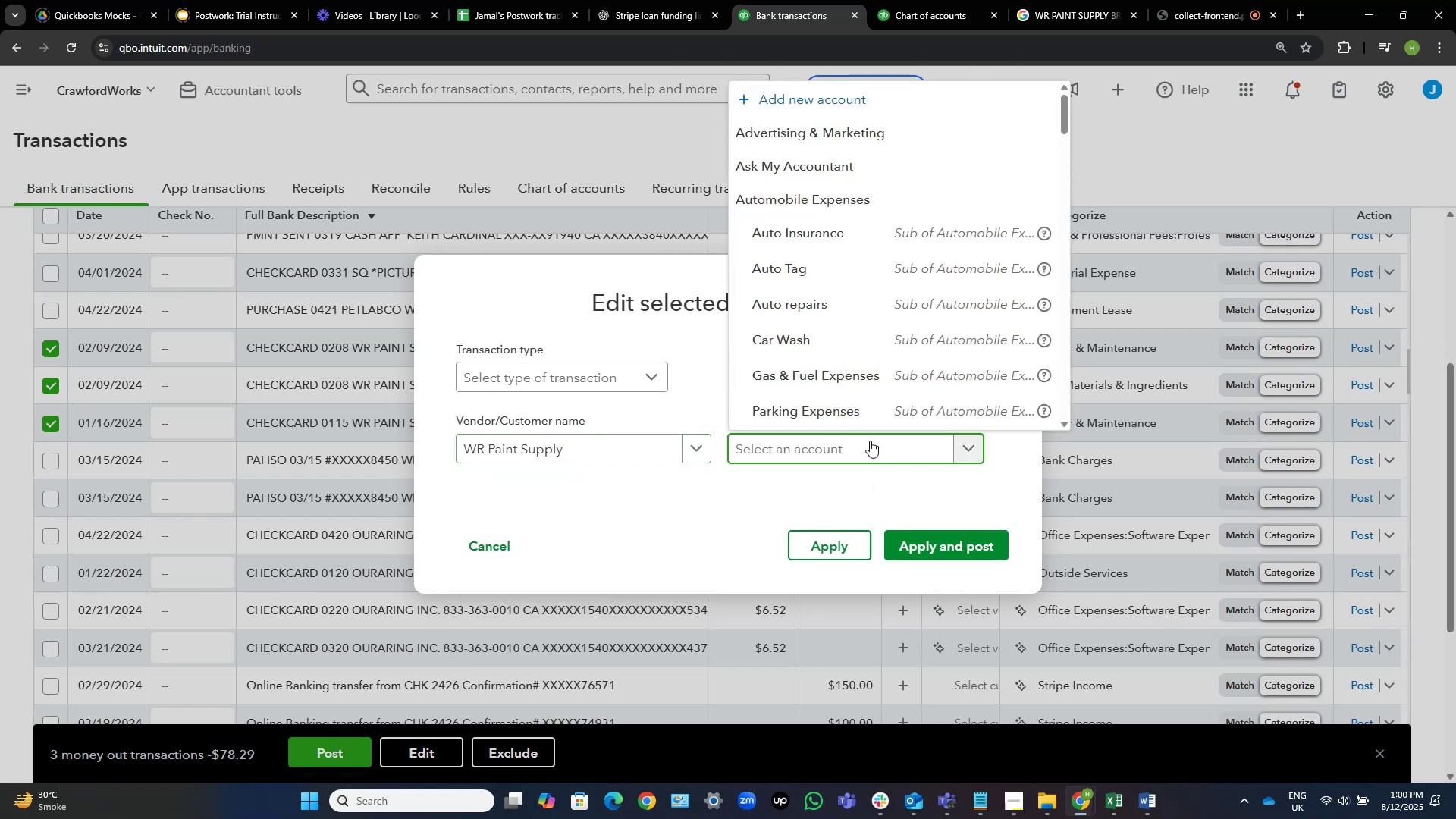 
type(repir)
 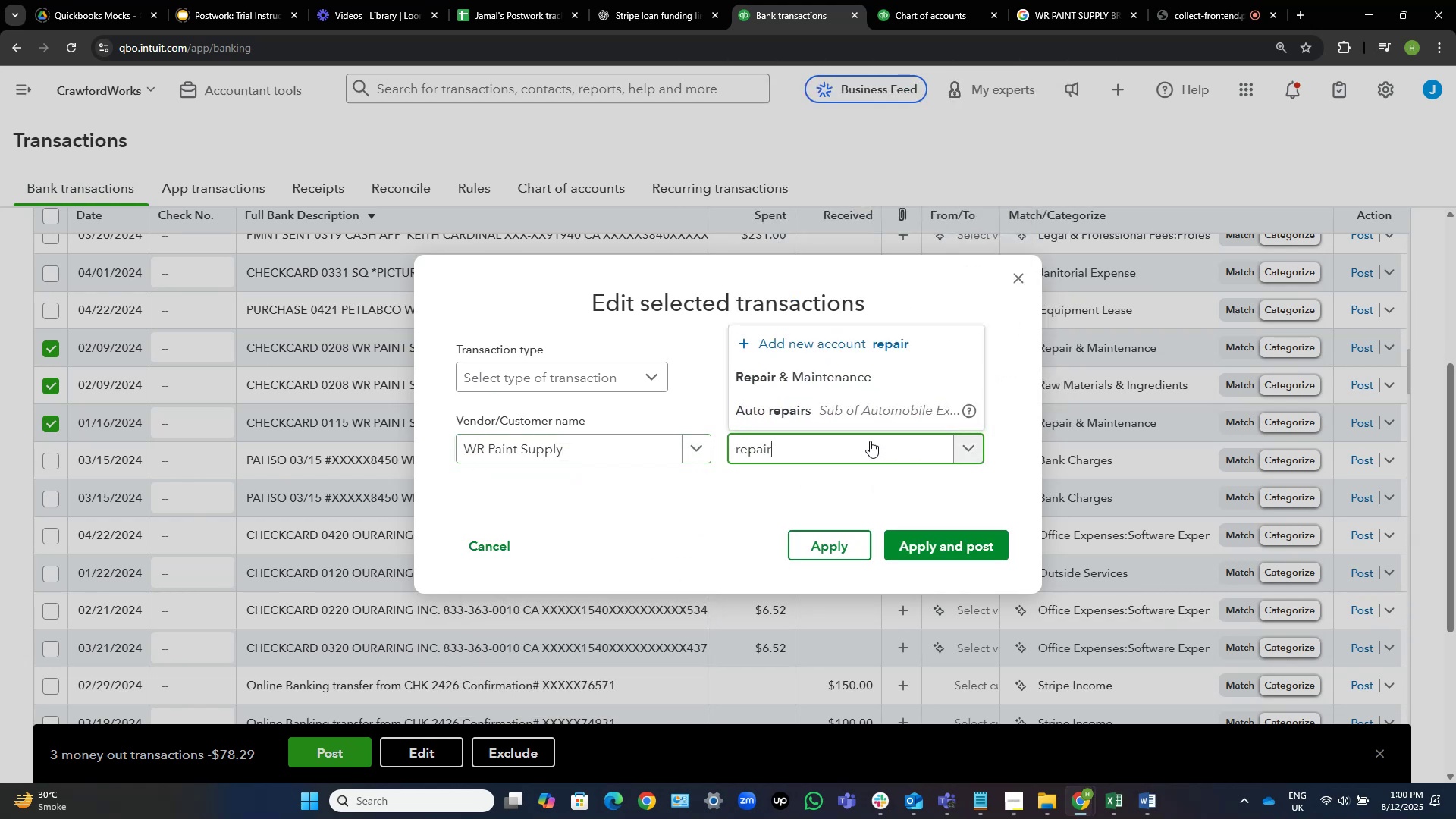 
hold_key(key=A, duration=0.32)
 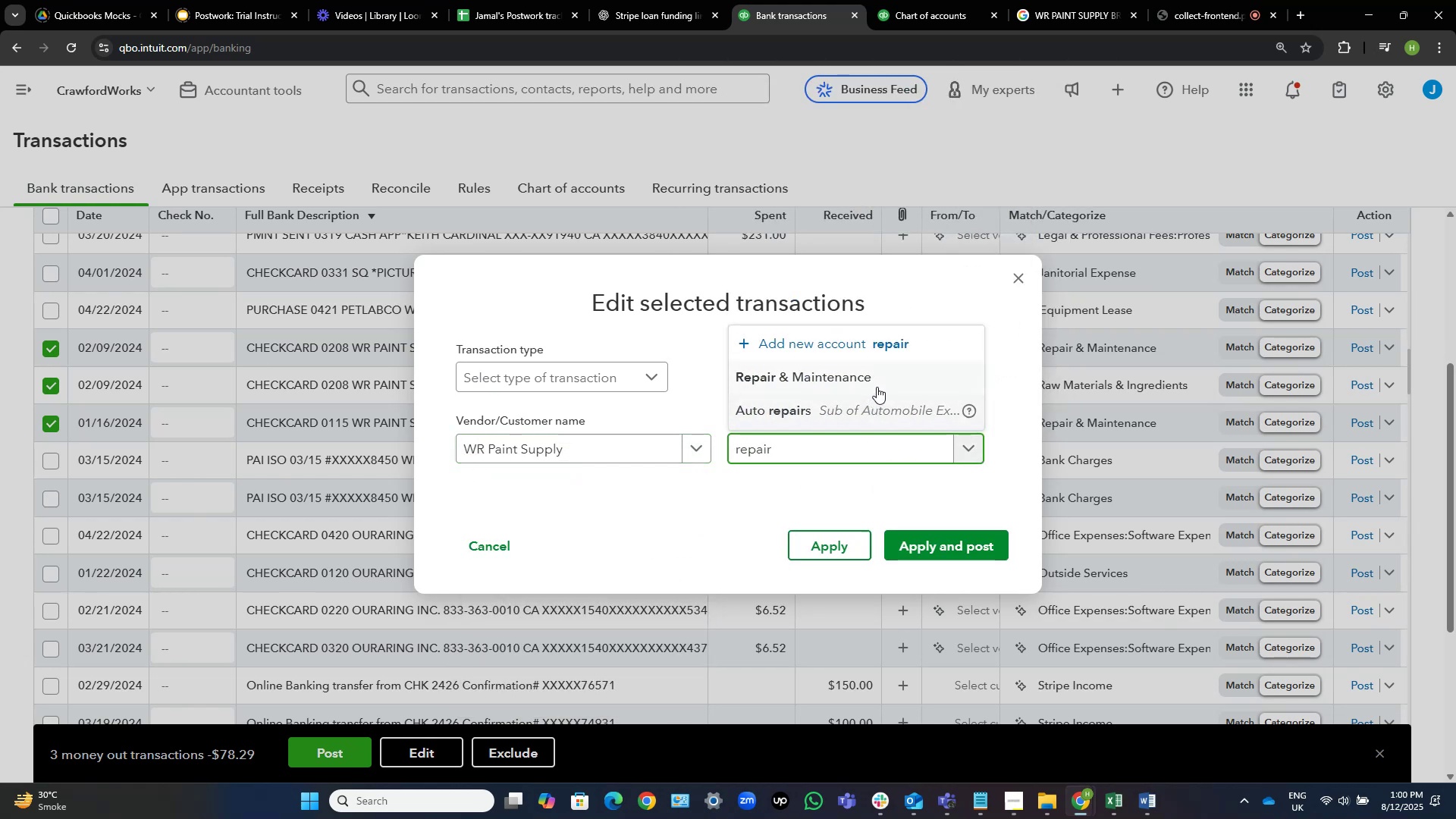 
left_click([877, 386])
 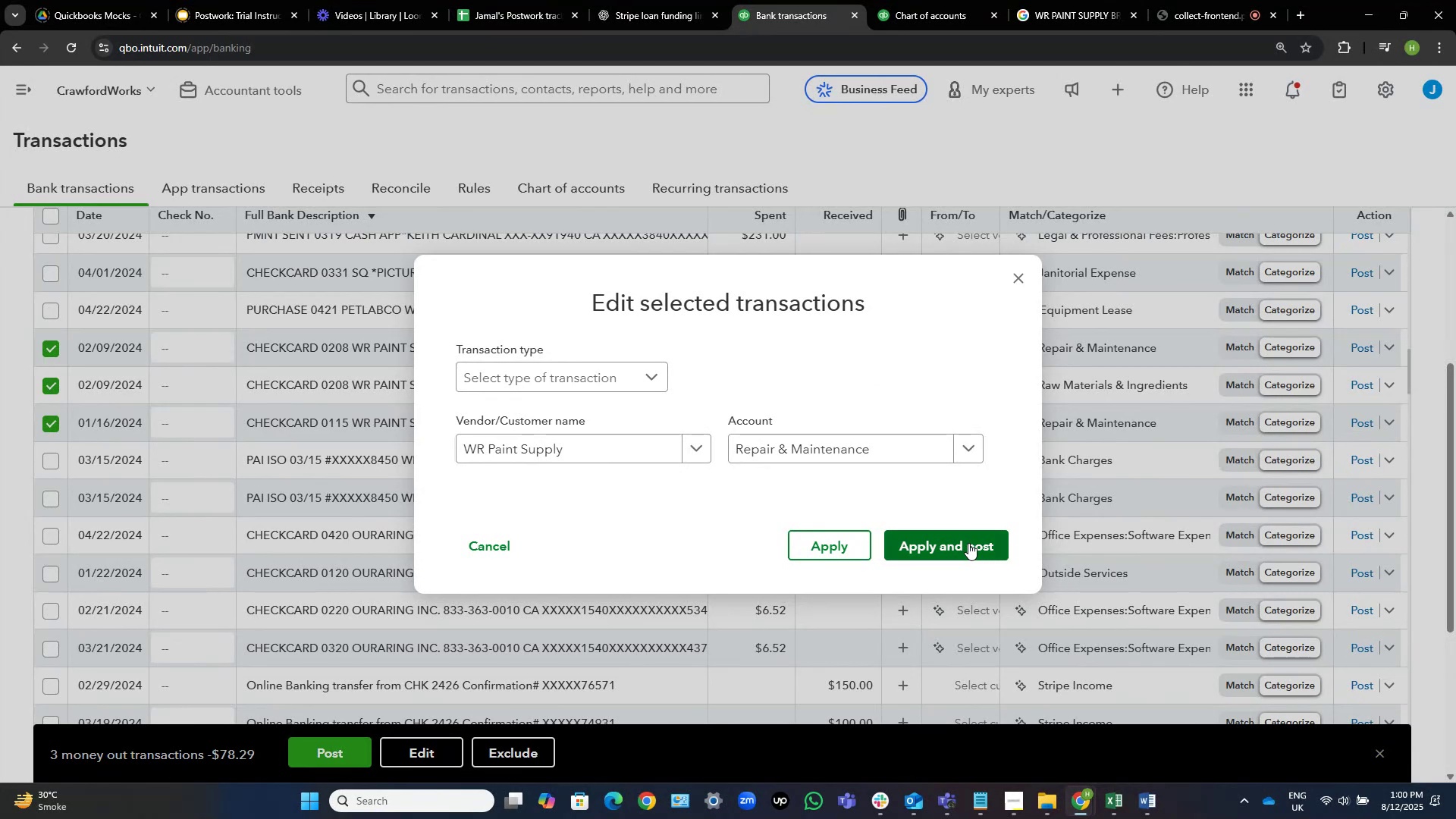 
left_click([968, 543])
 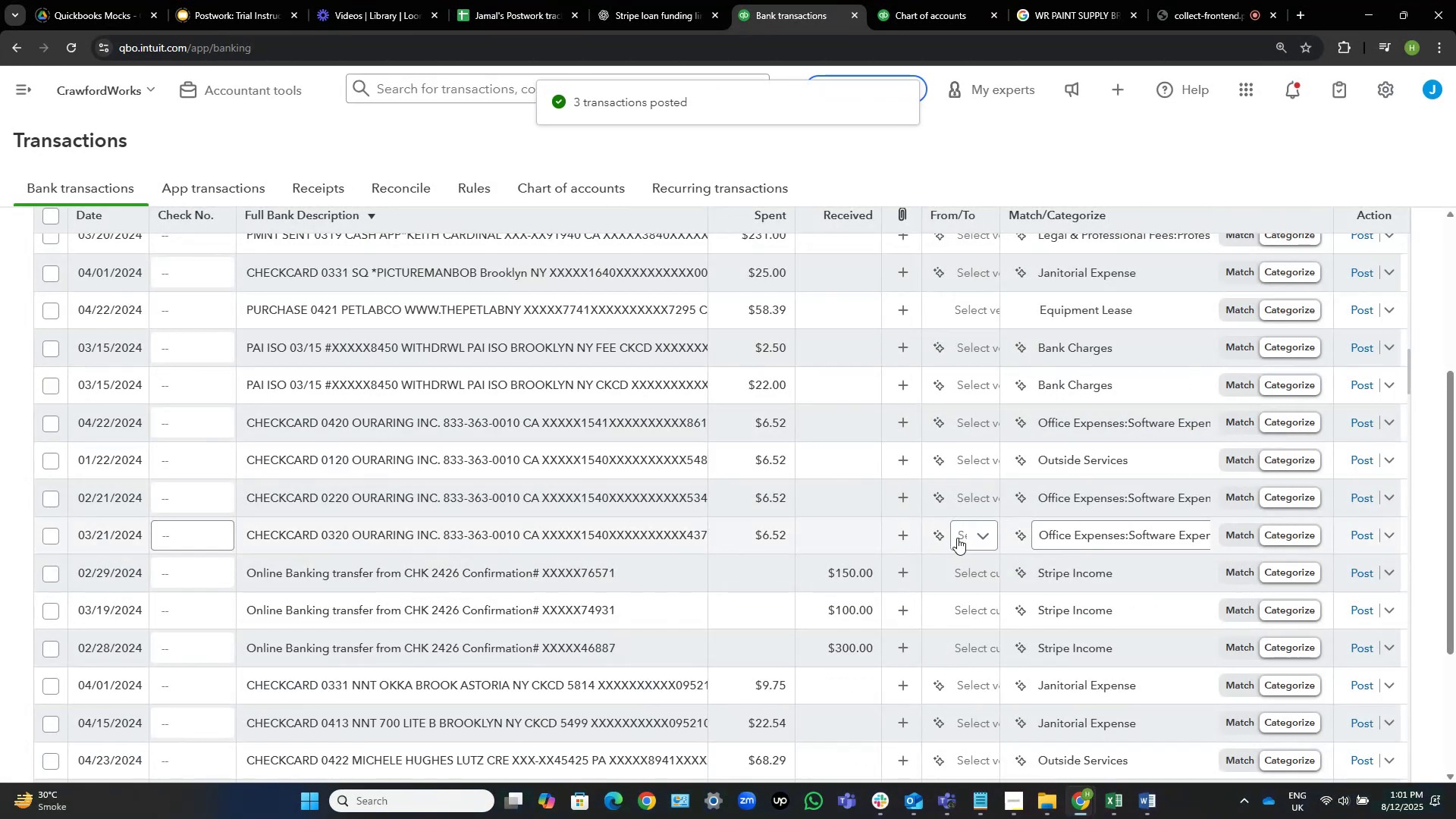 
wait(9.85)
 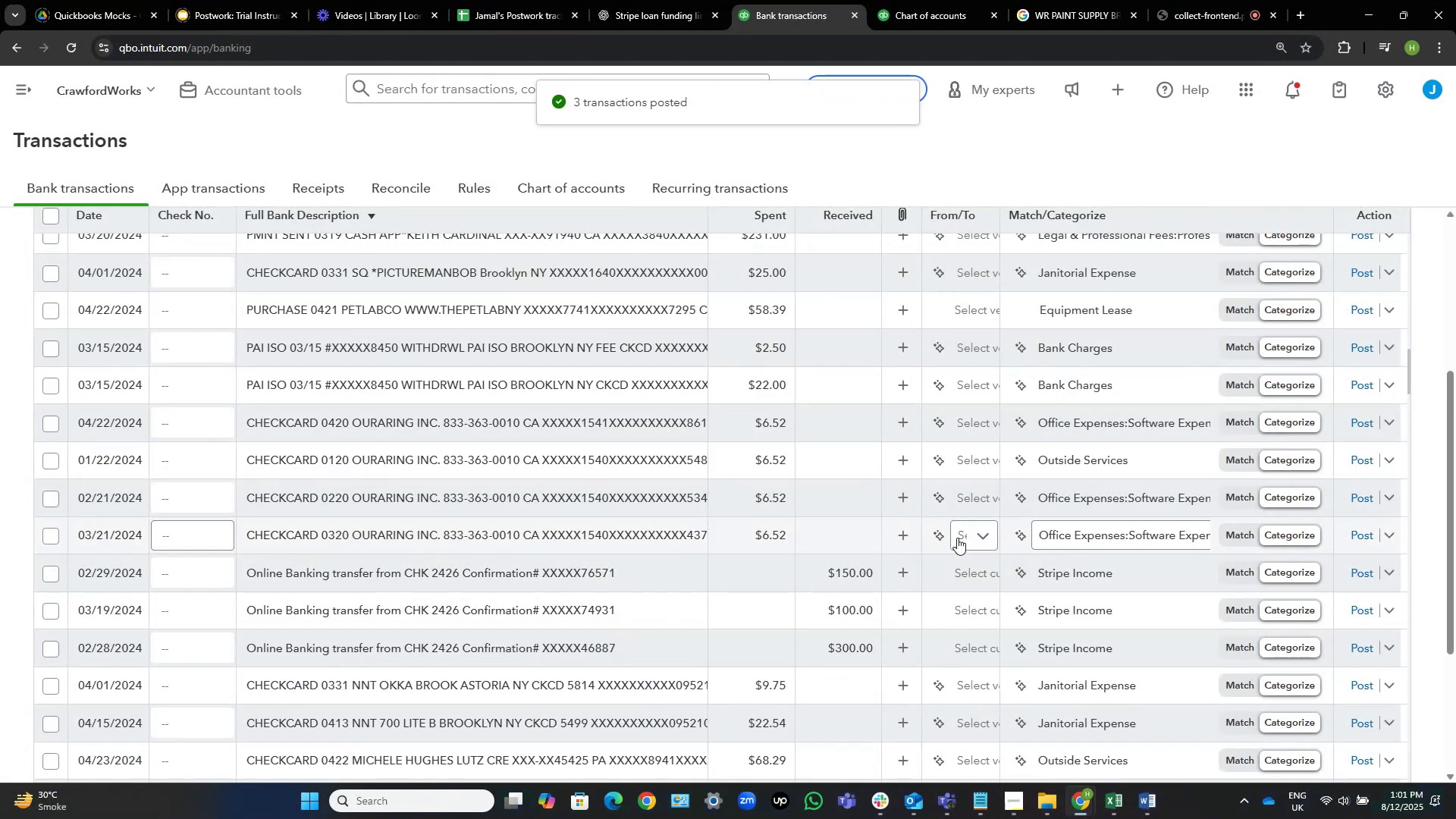 
mouse_move([988, 551])
 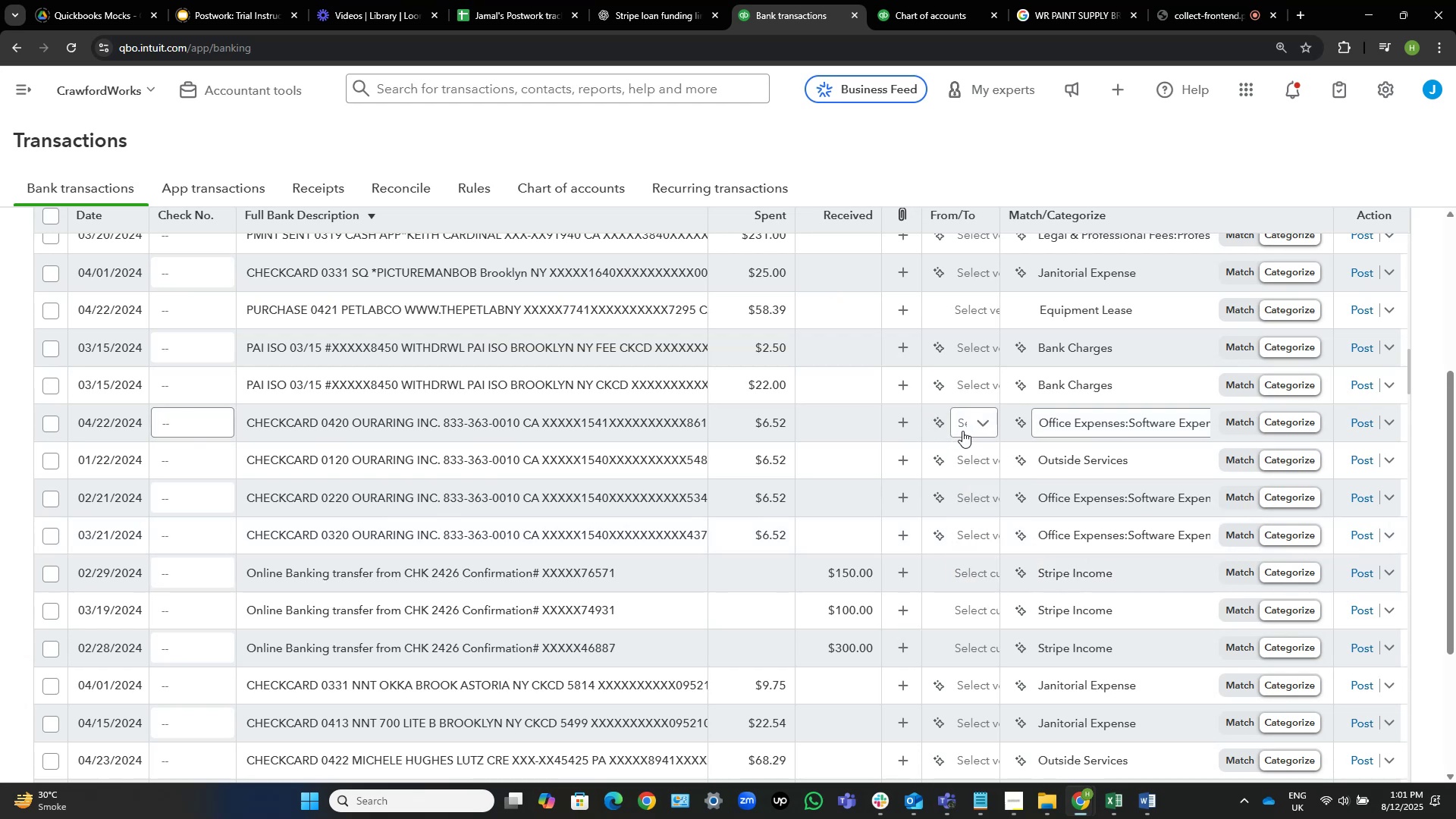 
left_click([963, 428])
 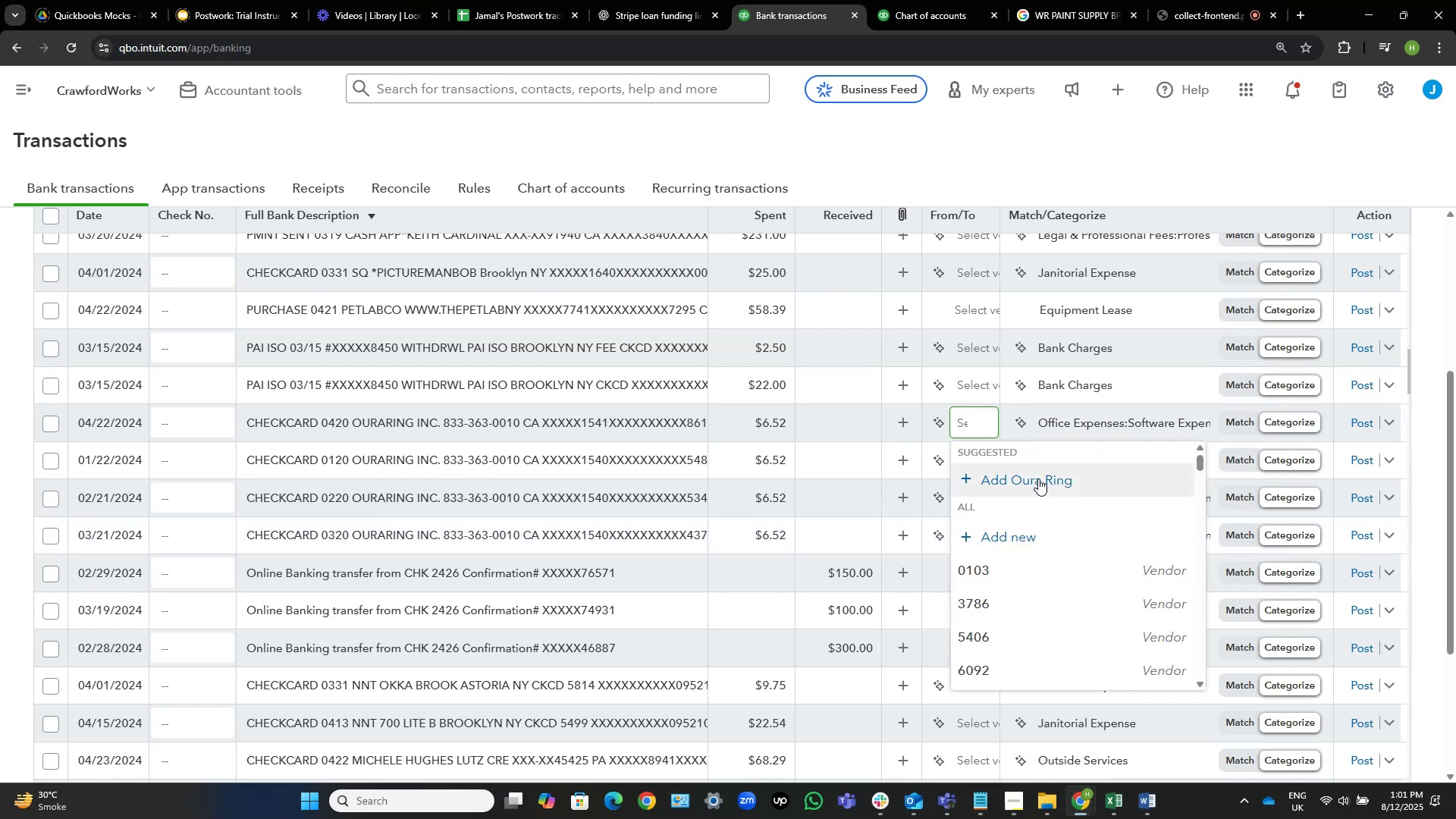 
left_click([1067, 484])
 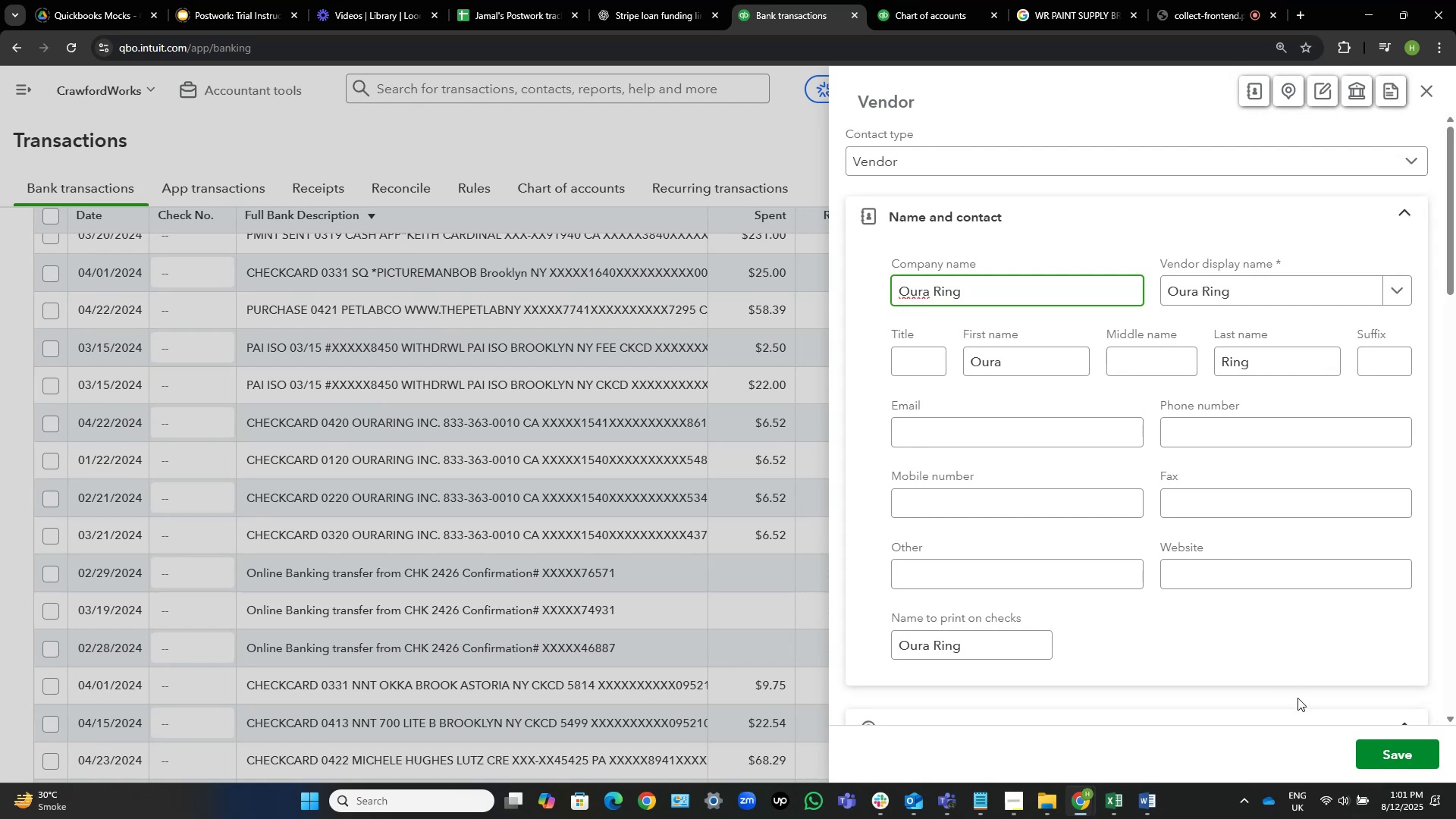 
left_click([1391, 745])
 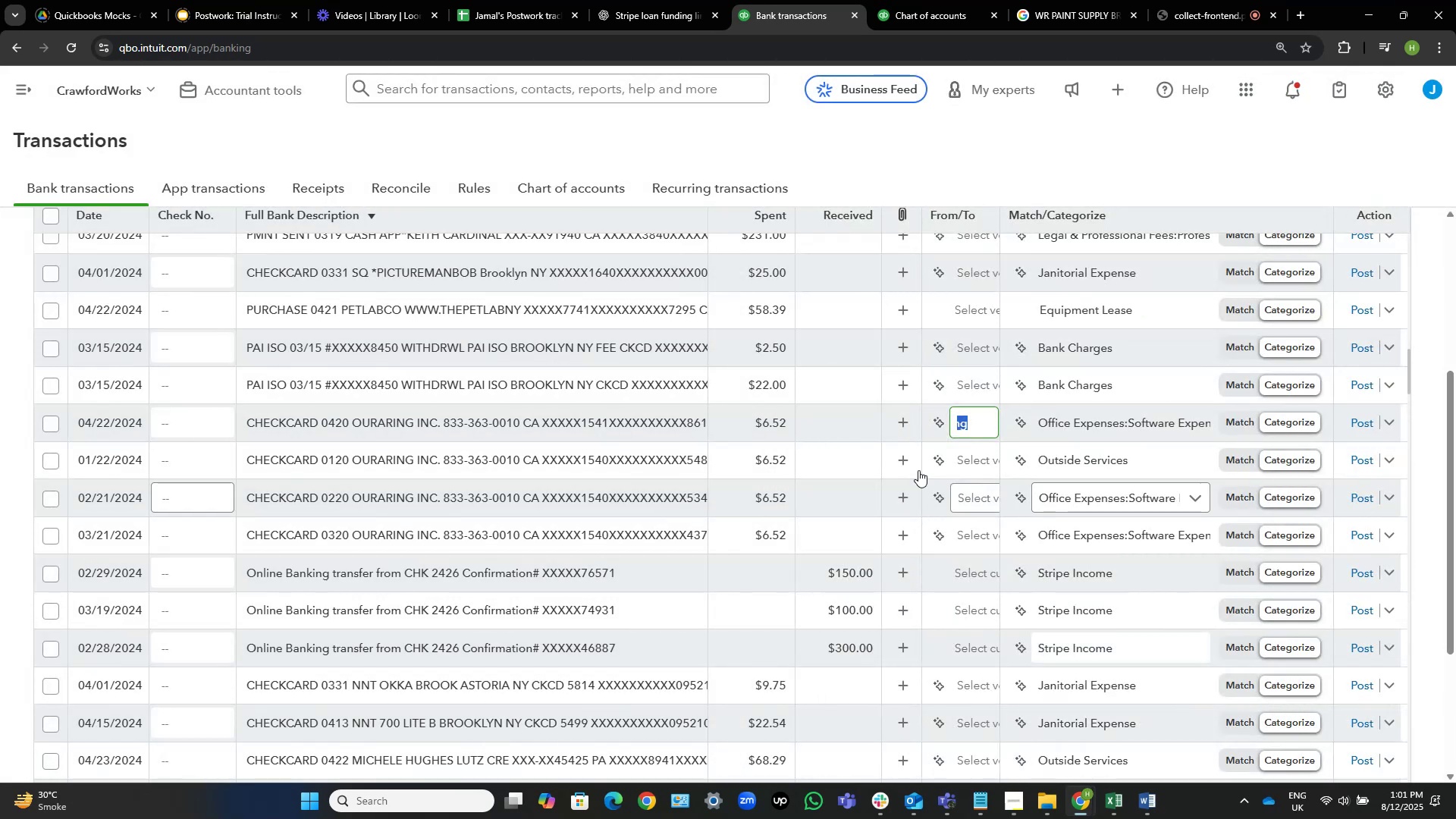 
left_click([1003, 146])
 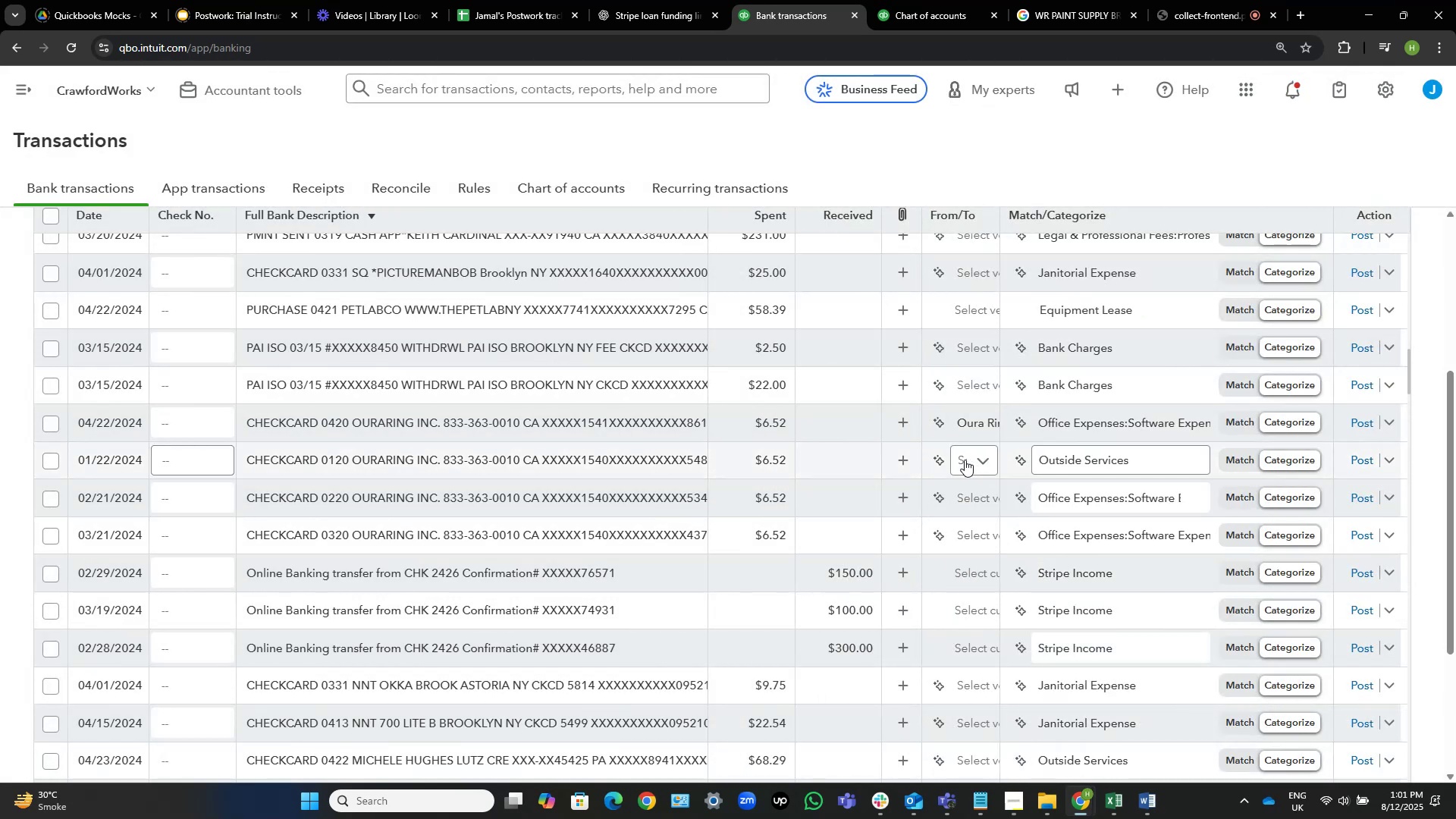 
wait(6.18)
 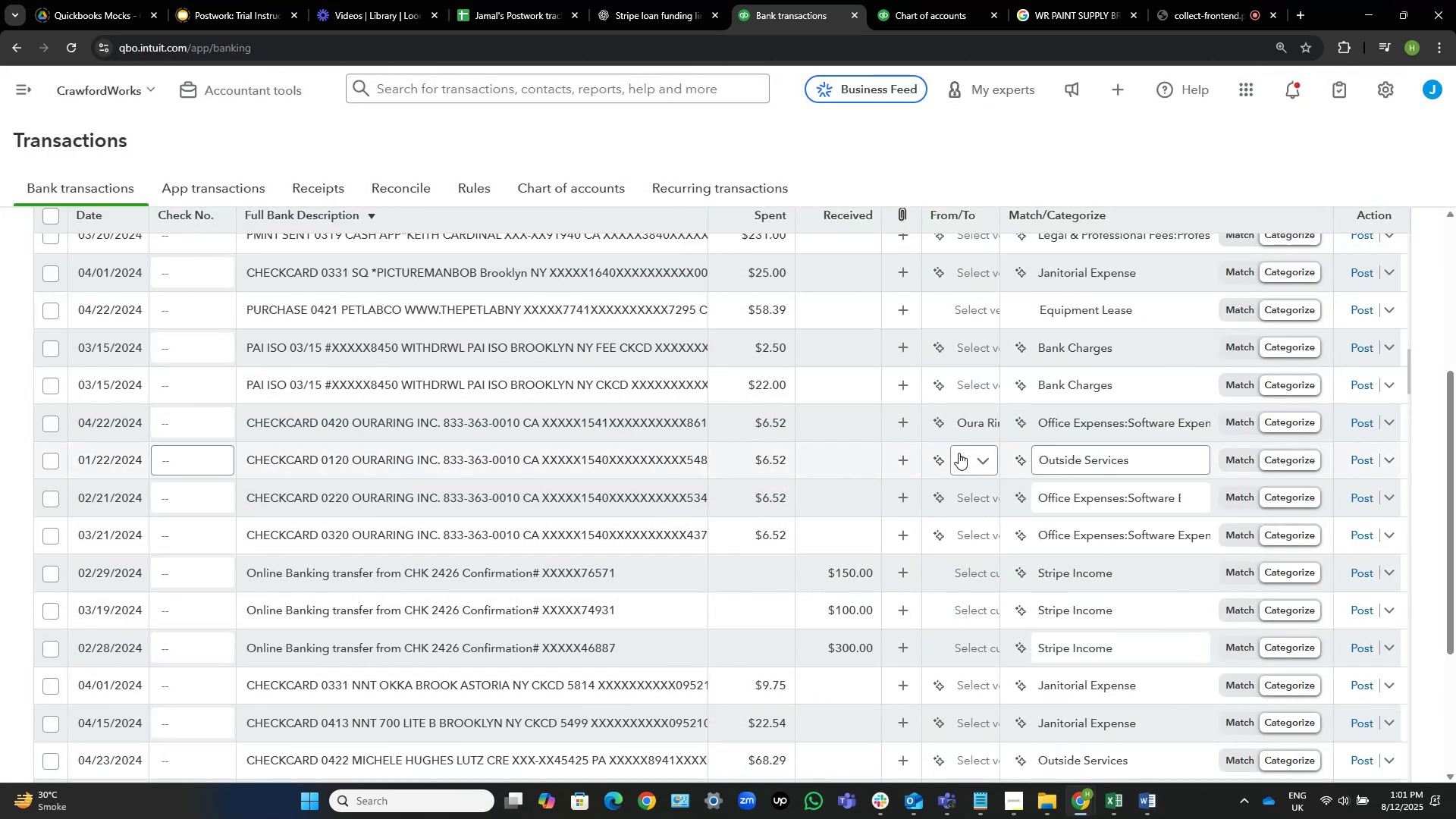 
left_click([965, 460])
 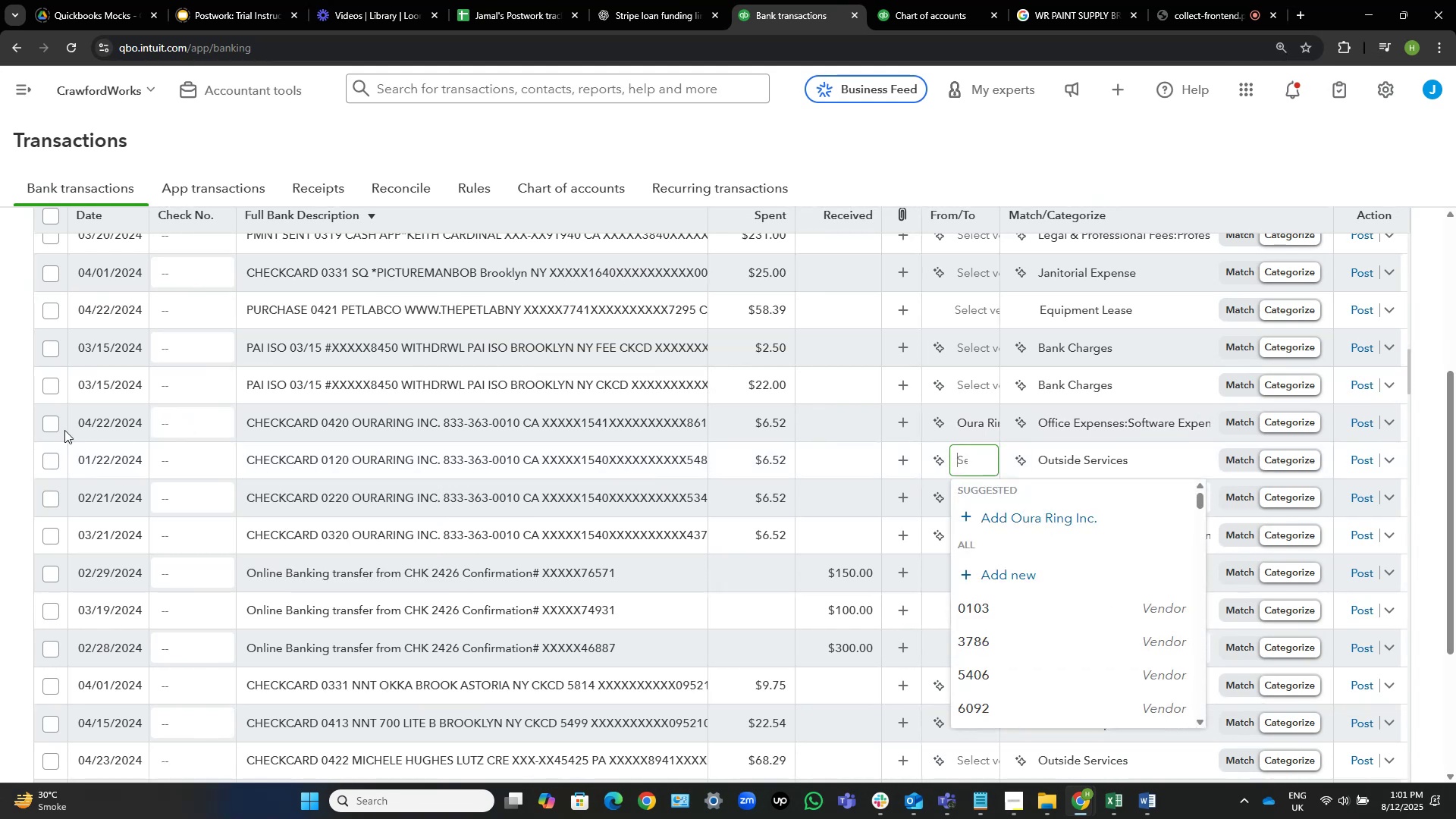 
wait(6.21)
 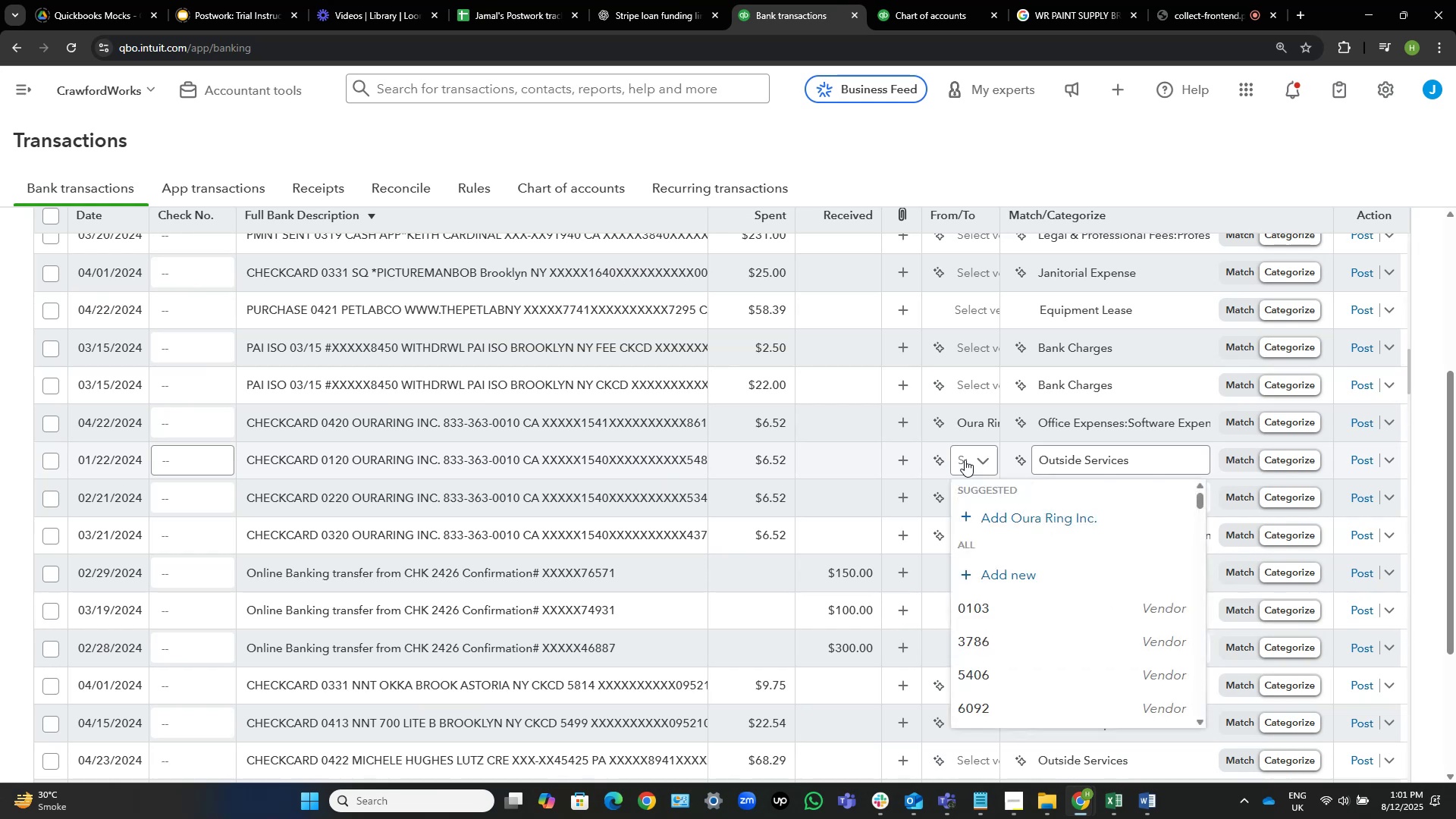 
left_click([55, 422])
 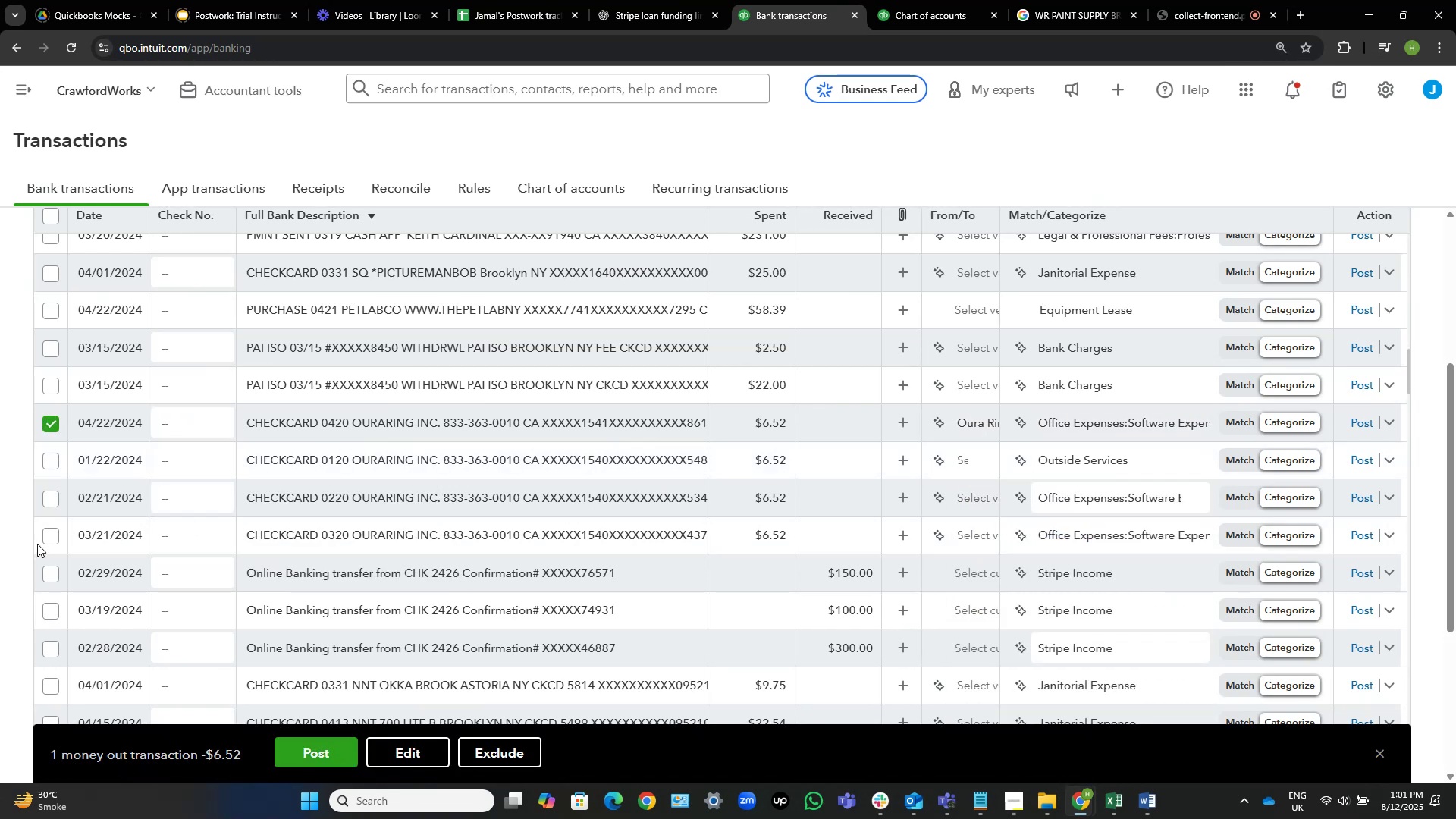 
left_click([51, 538])
 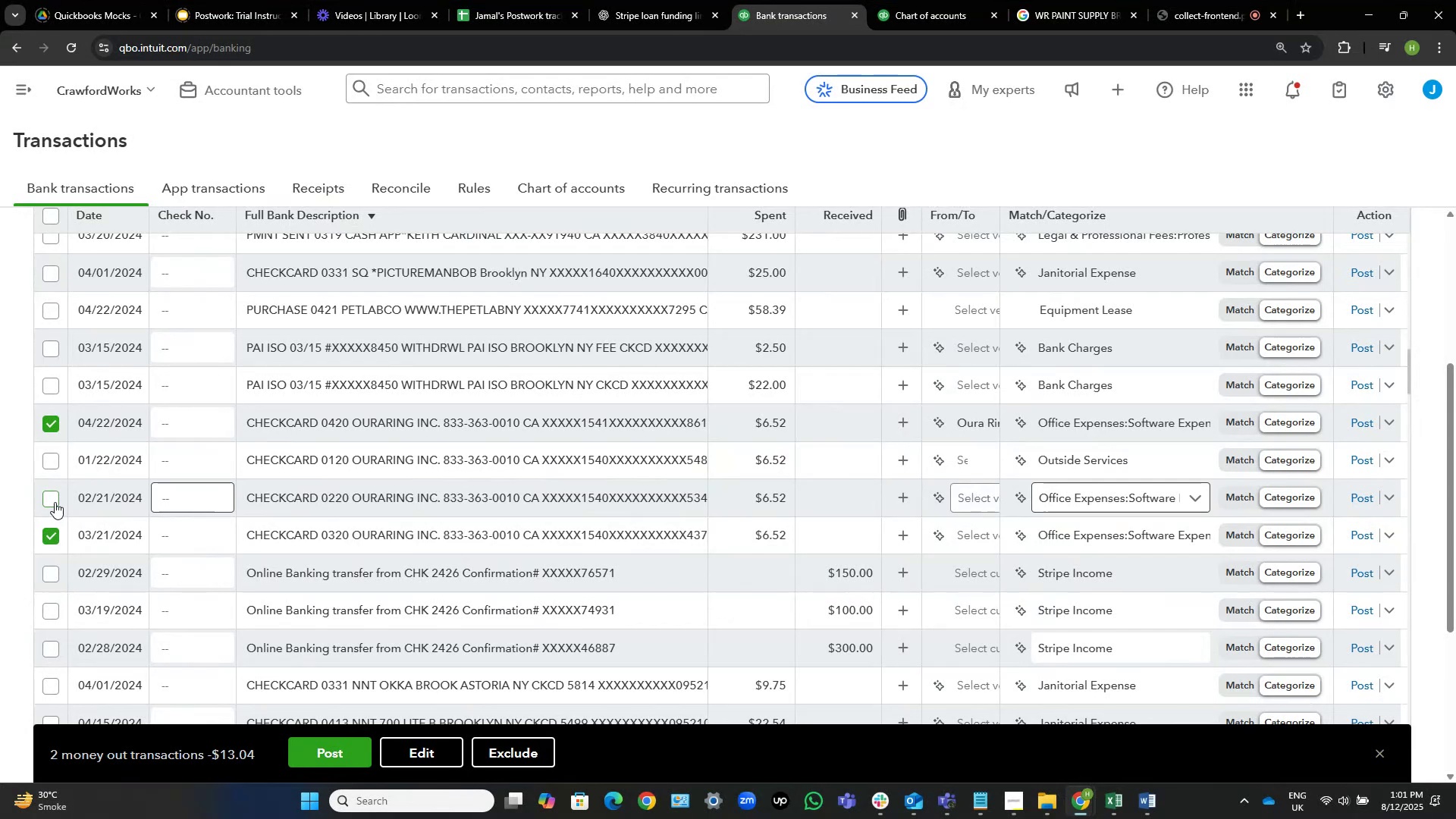 
left_click([52, 500])
 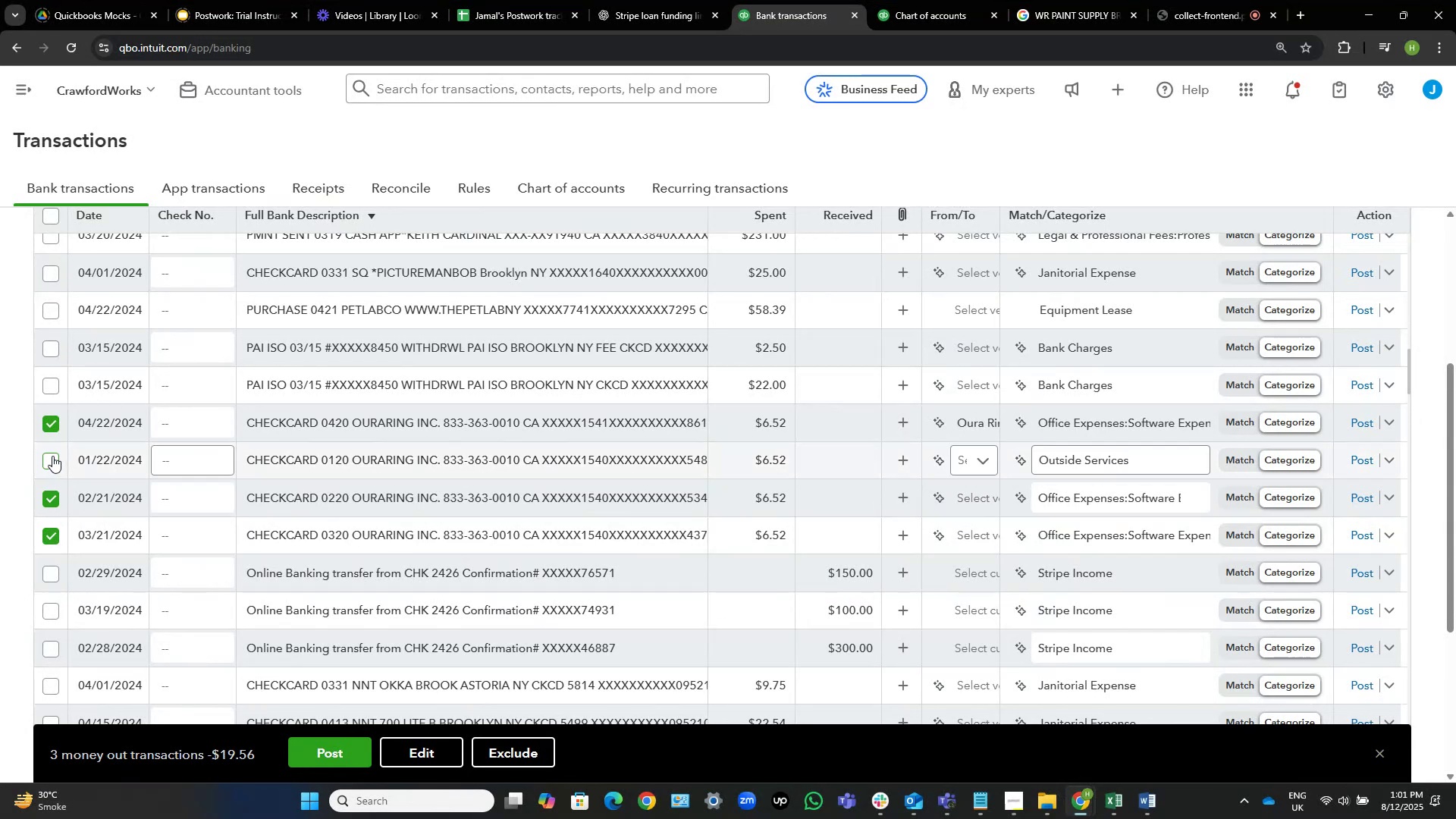 
left_click([49, 455])
 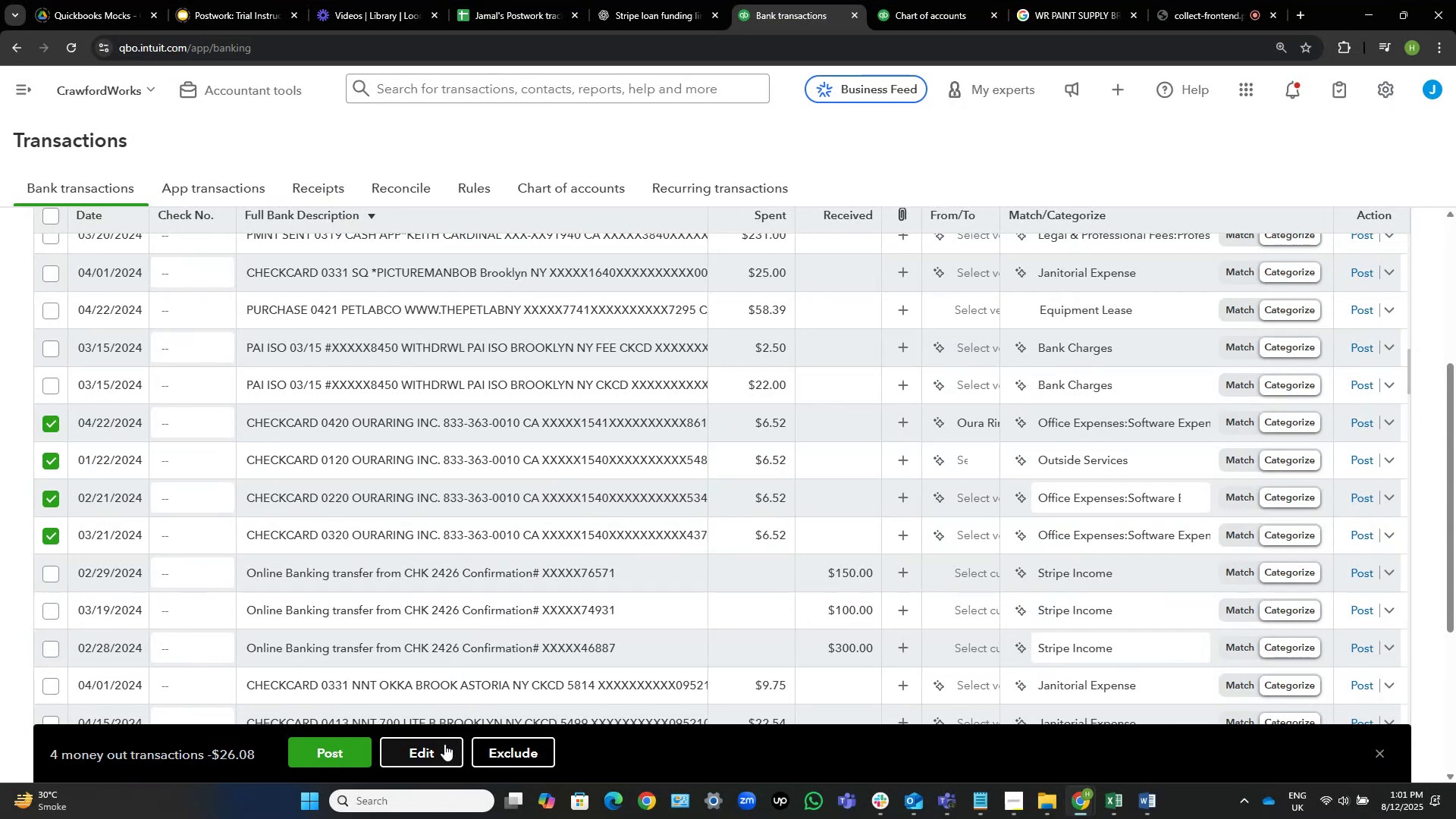 
left_click([419, 749])
 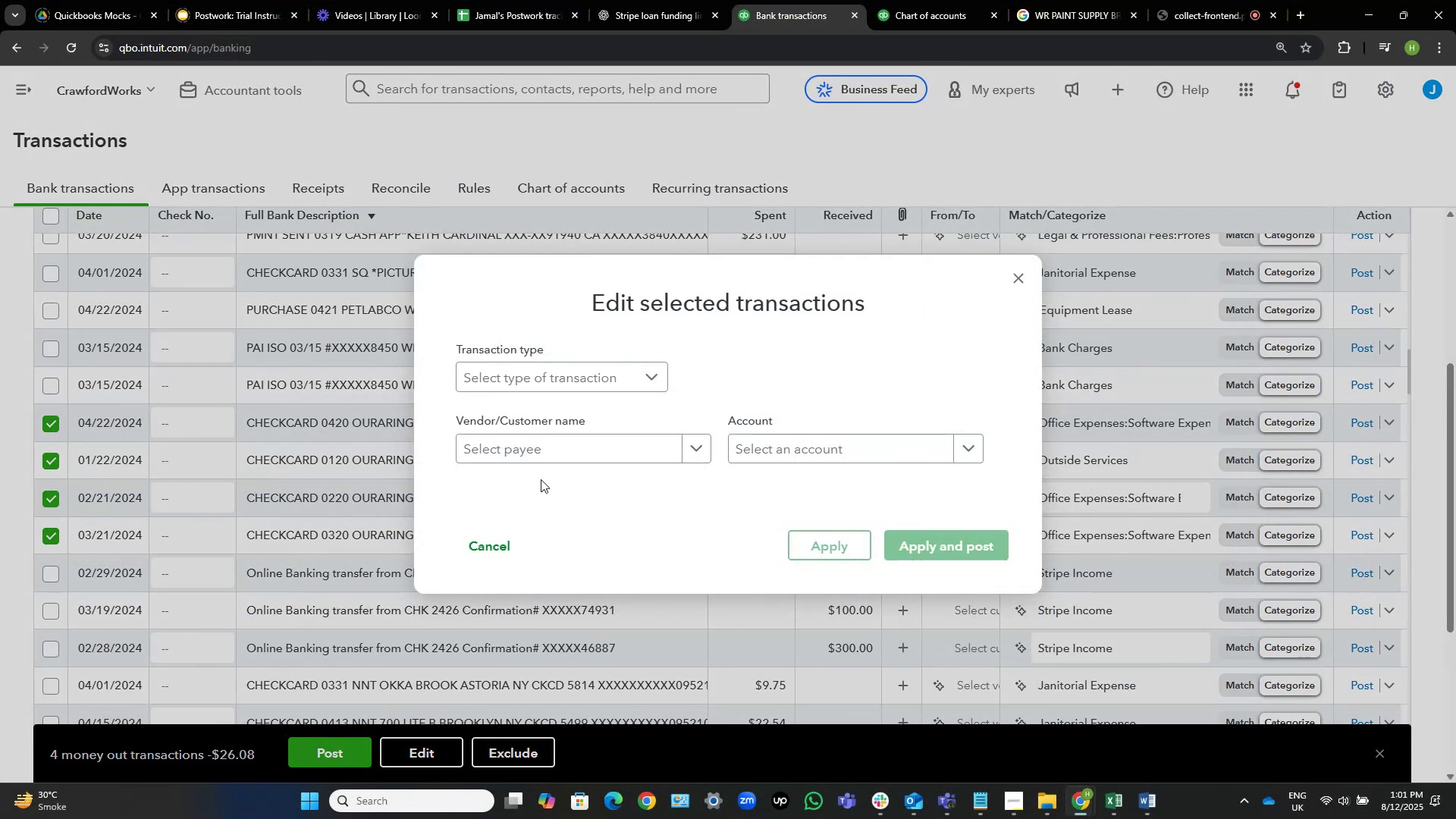 
left_click([576, 447])
 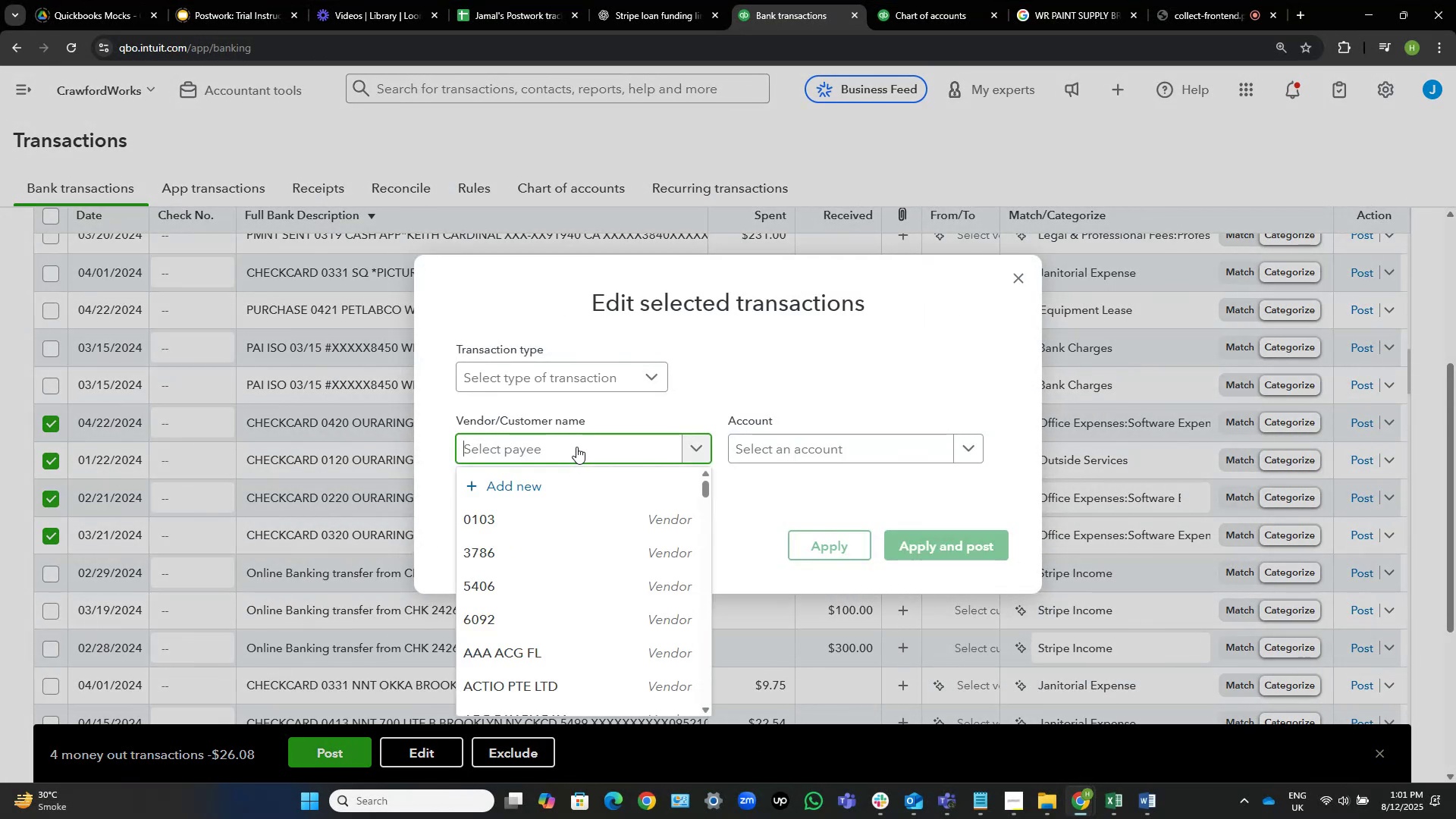 
type(oua)
 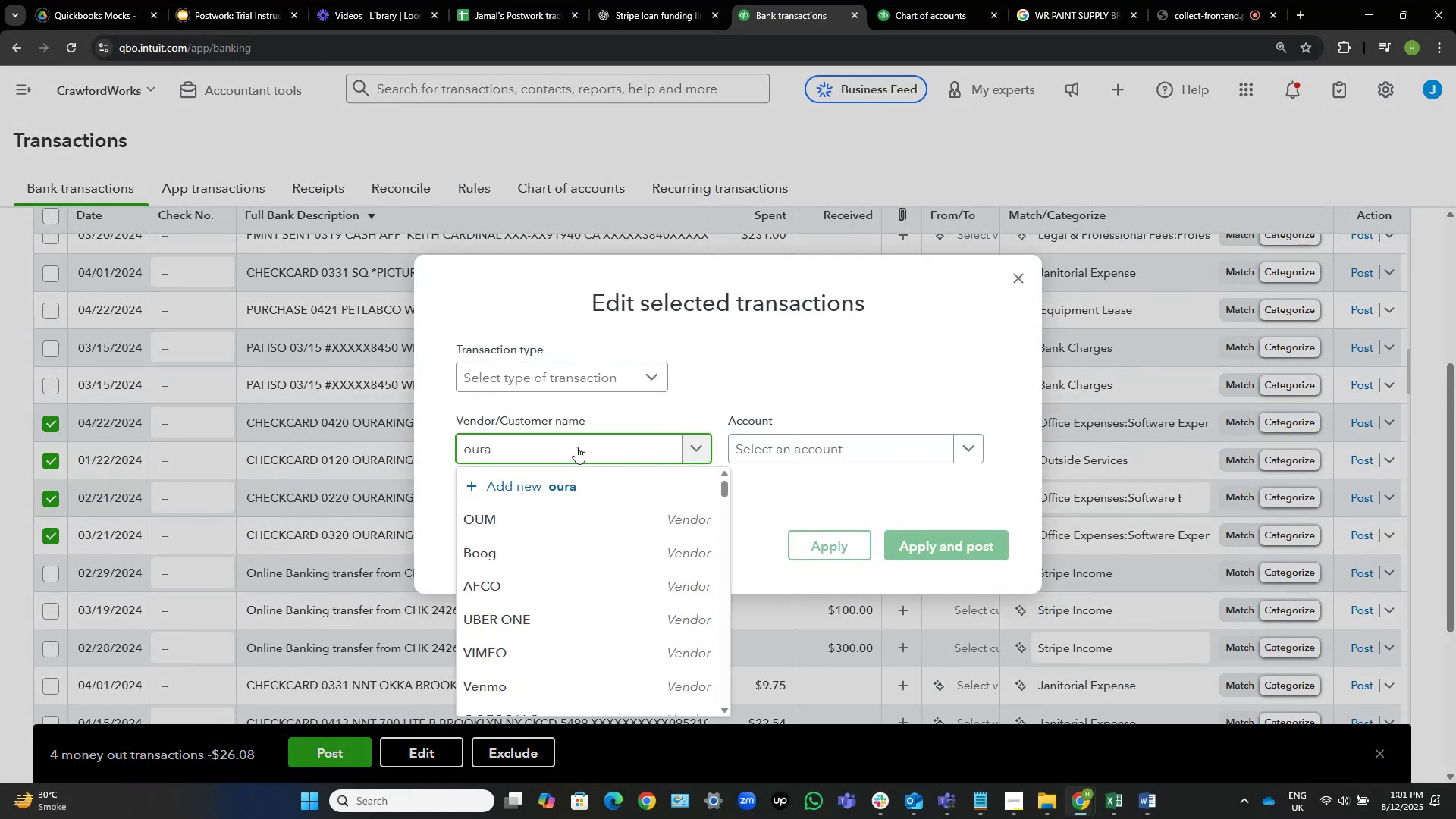 
hold_key(key=R, duration=0.34)
 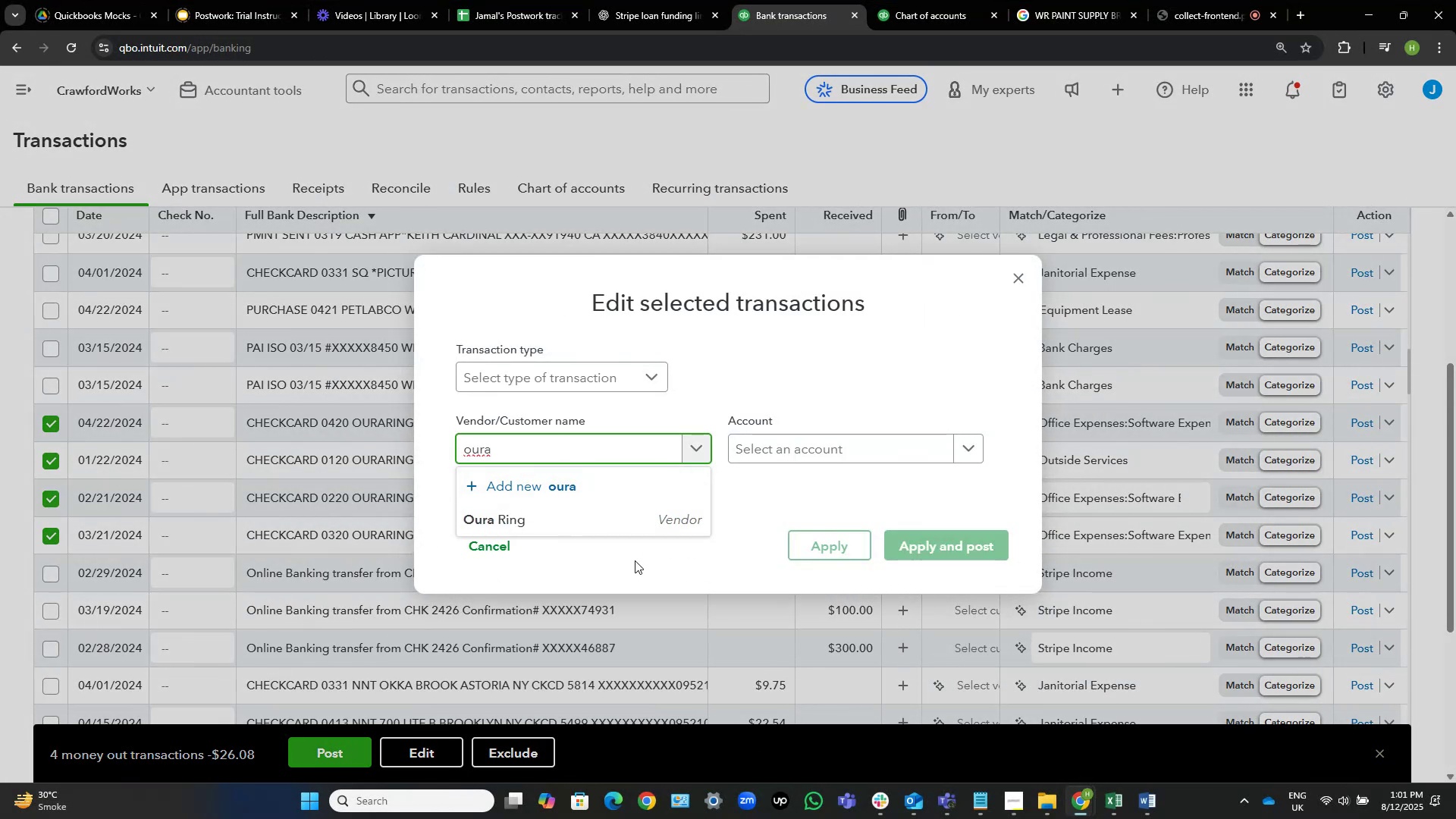 
left_click([620, 520])
 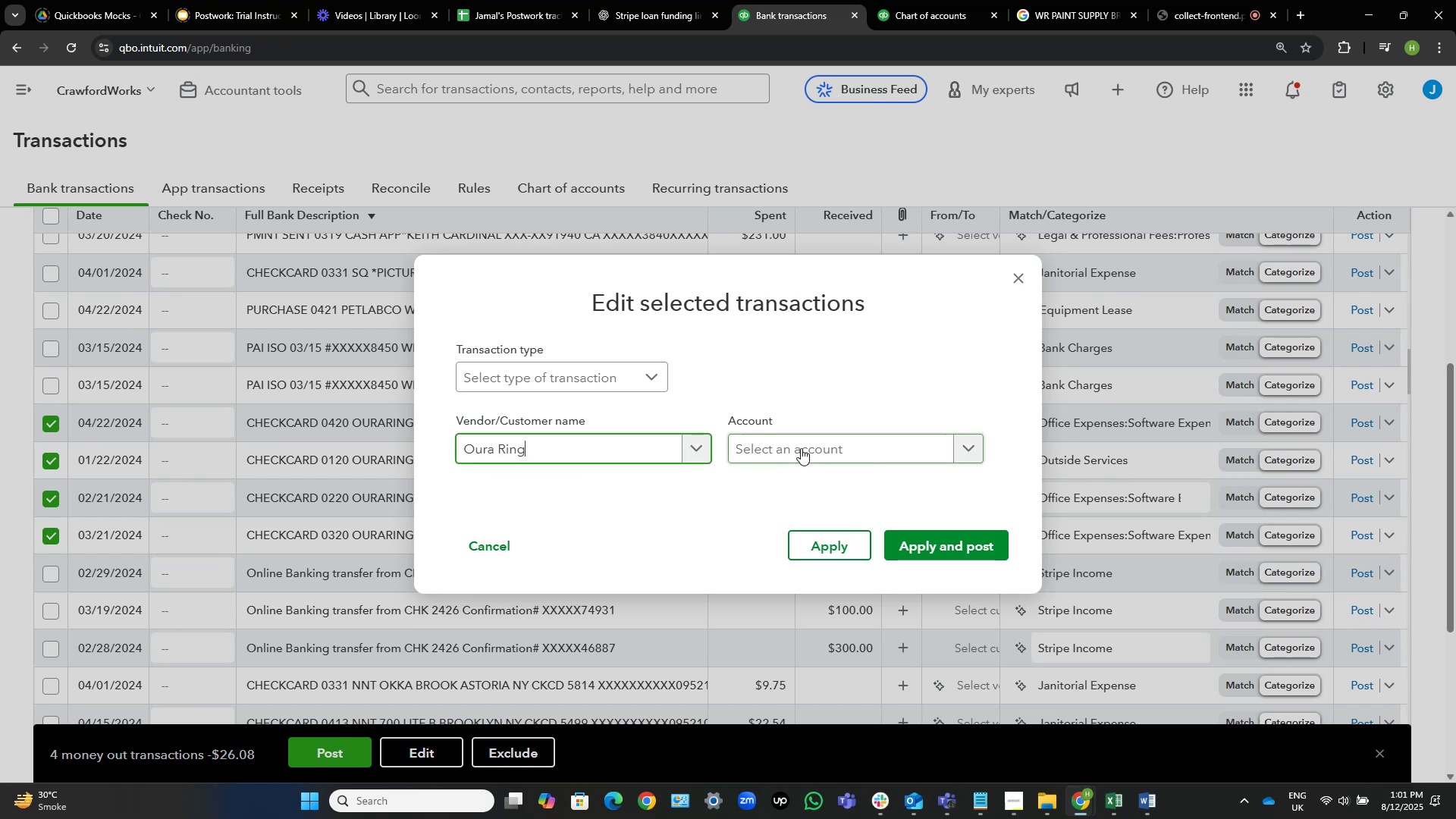 
left_click([801, 448])
 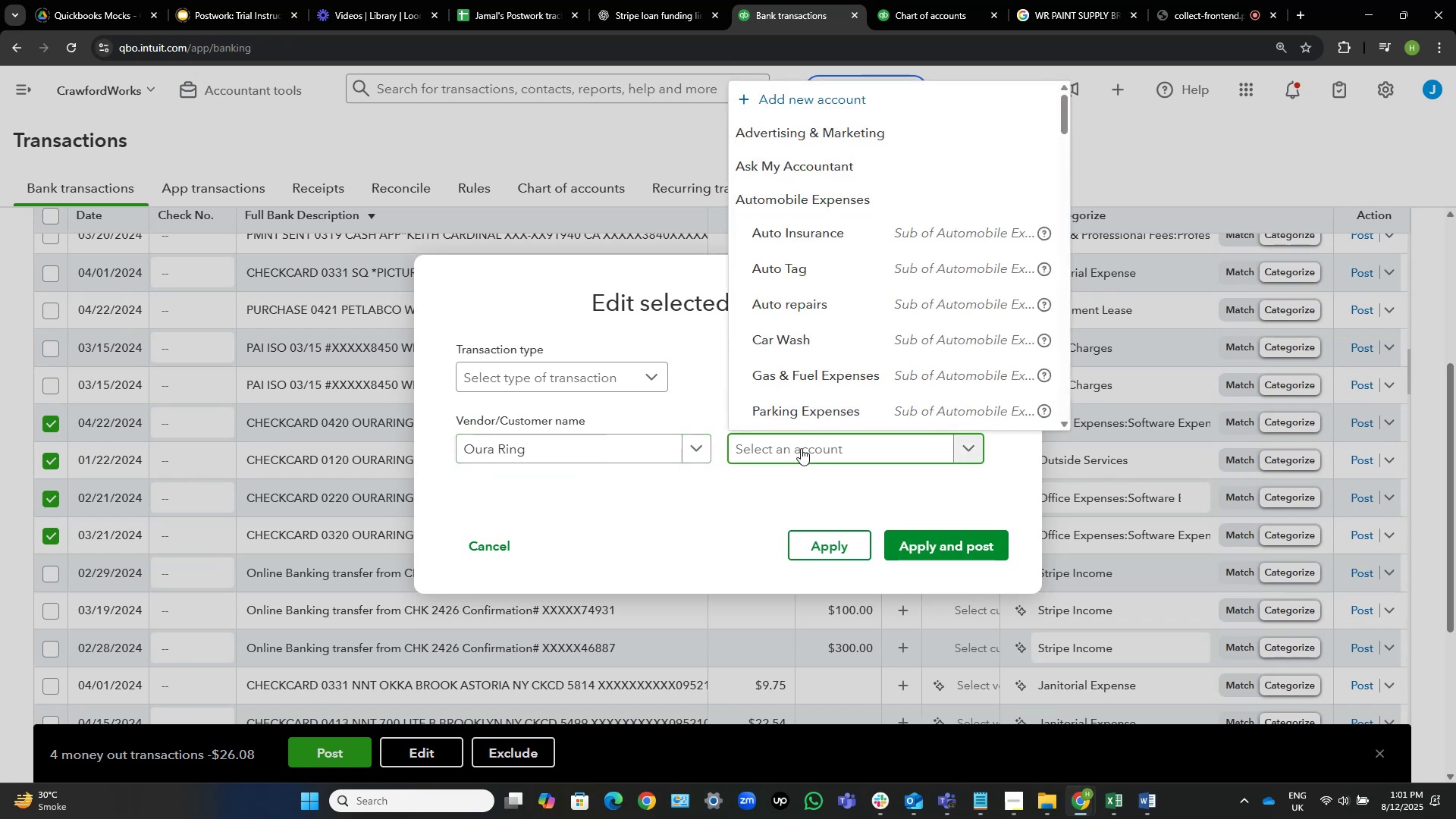 
type(dues)
 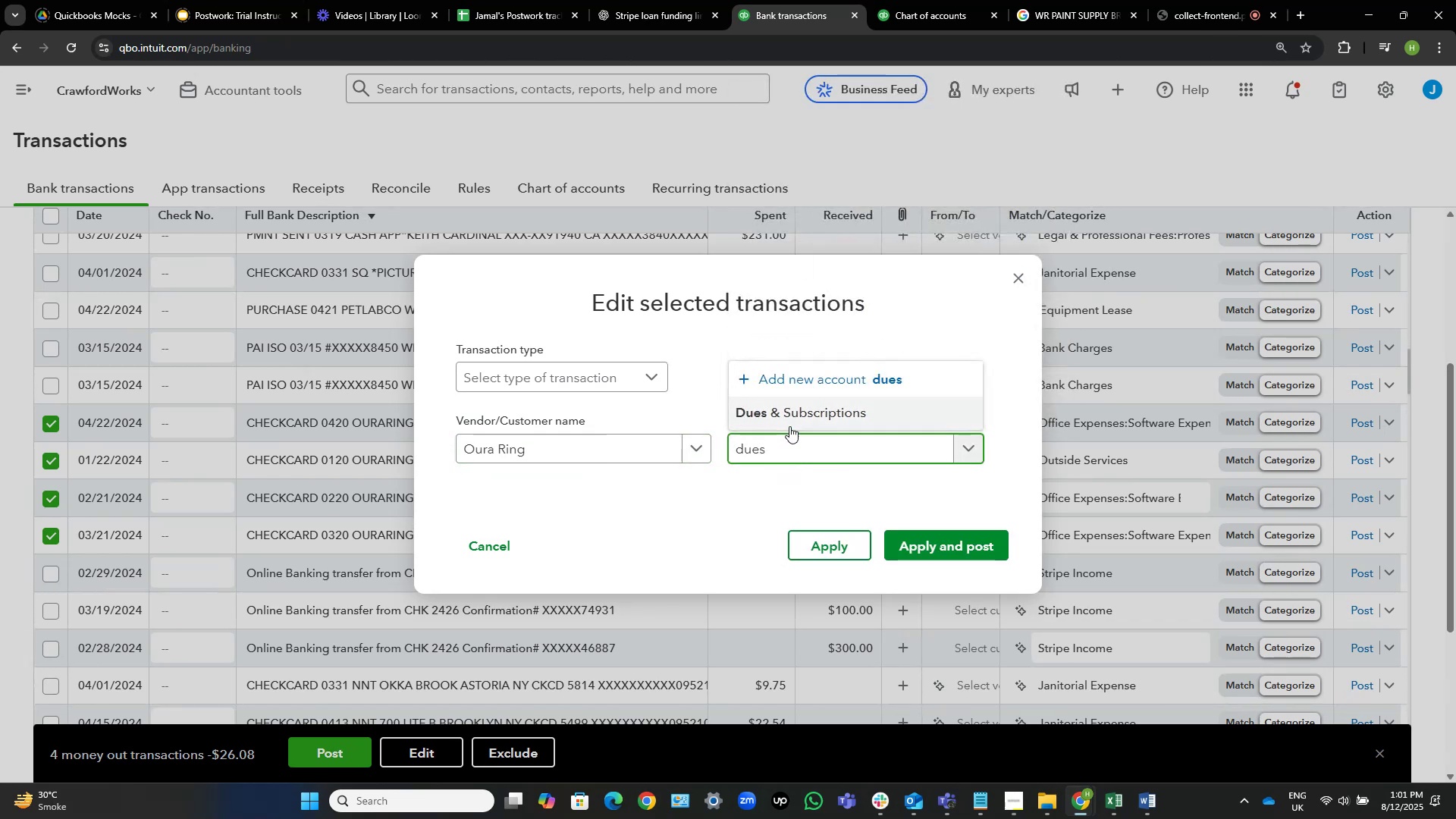 
left_click([791, 415])
 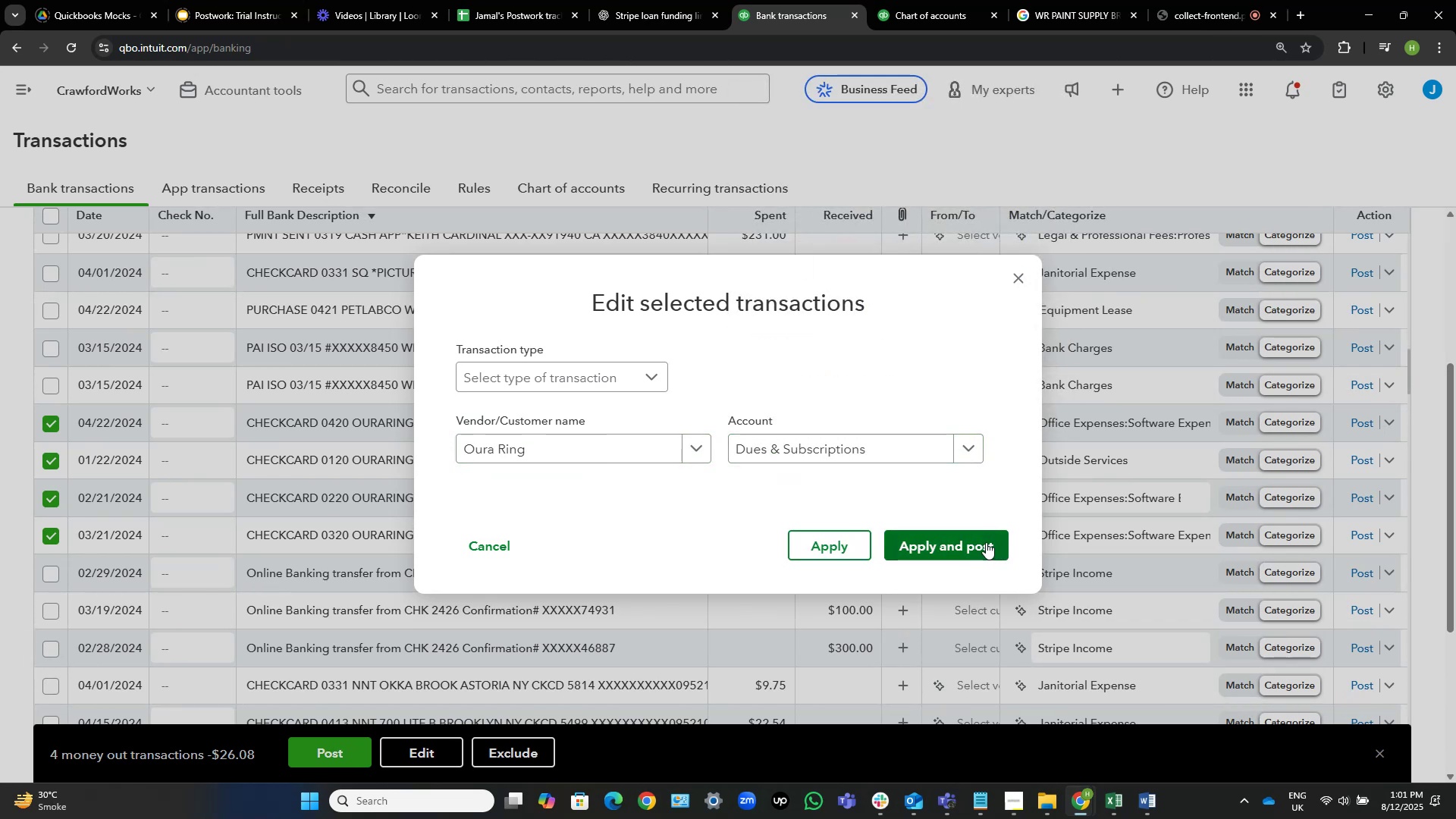 
left_click([986, 542])
 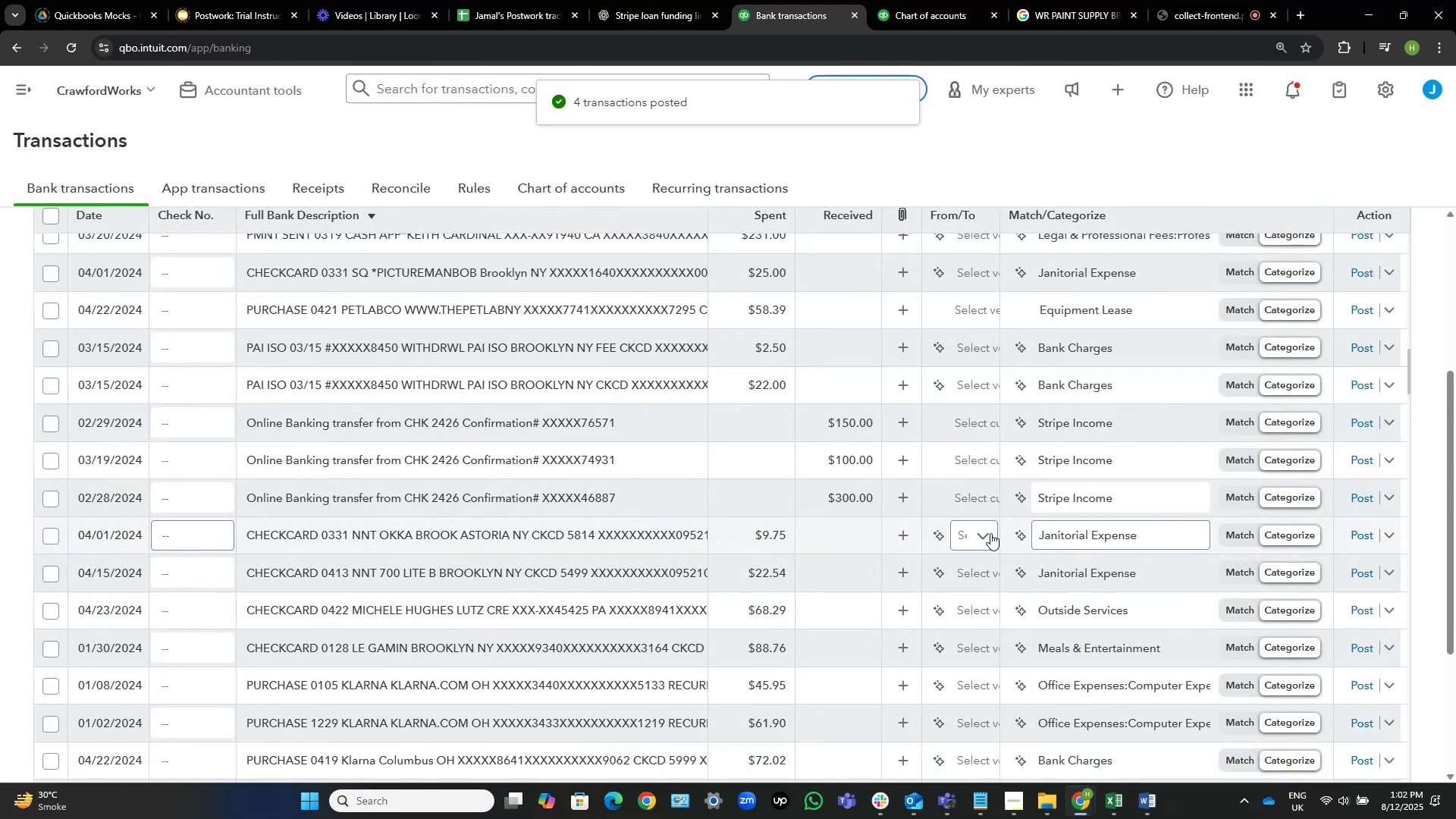 
wait(10.38)
 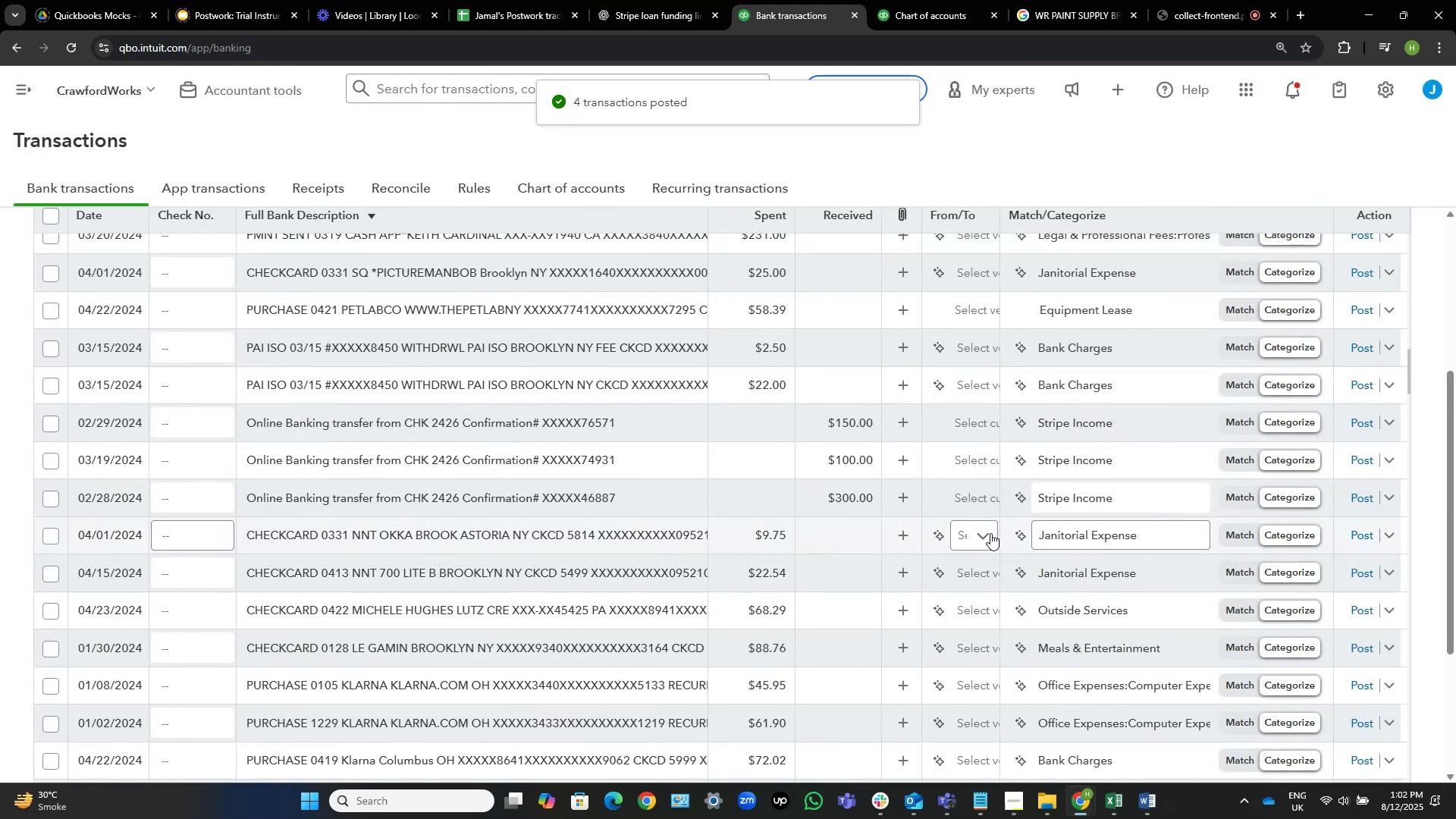 
scroll: coordinate [767, 464], scroll_direction: up, amount: 1.0
 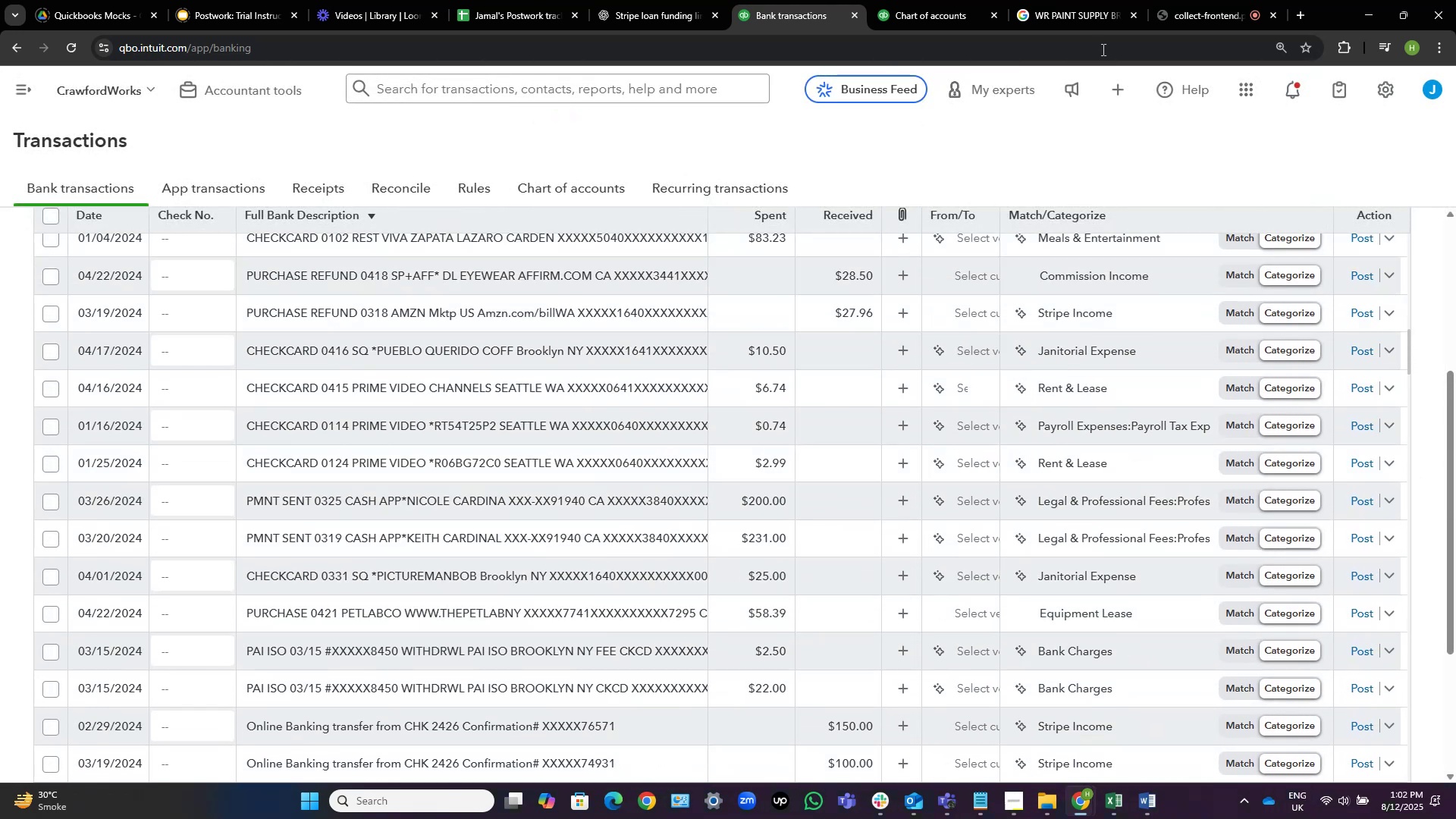 
left_click([1186, 0])
 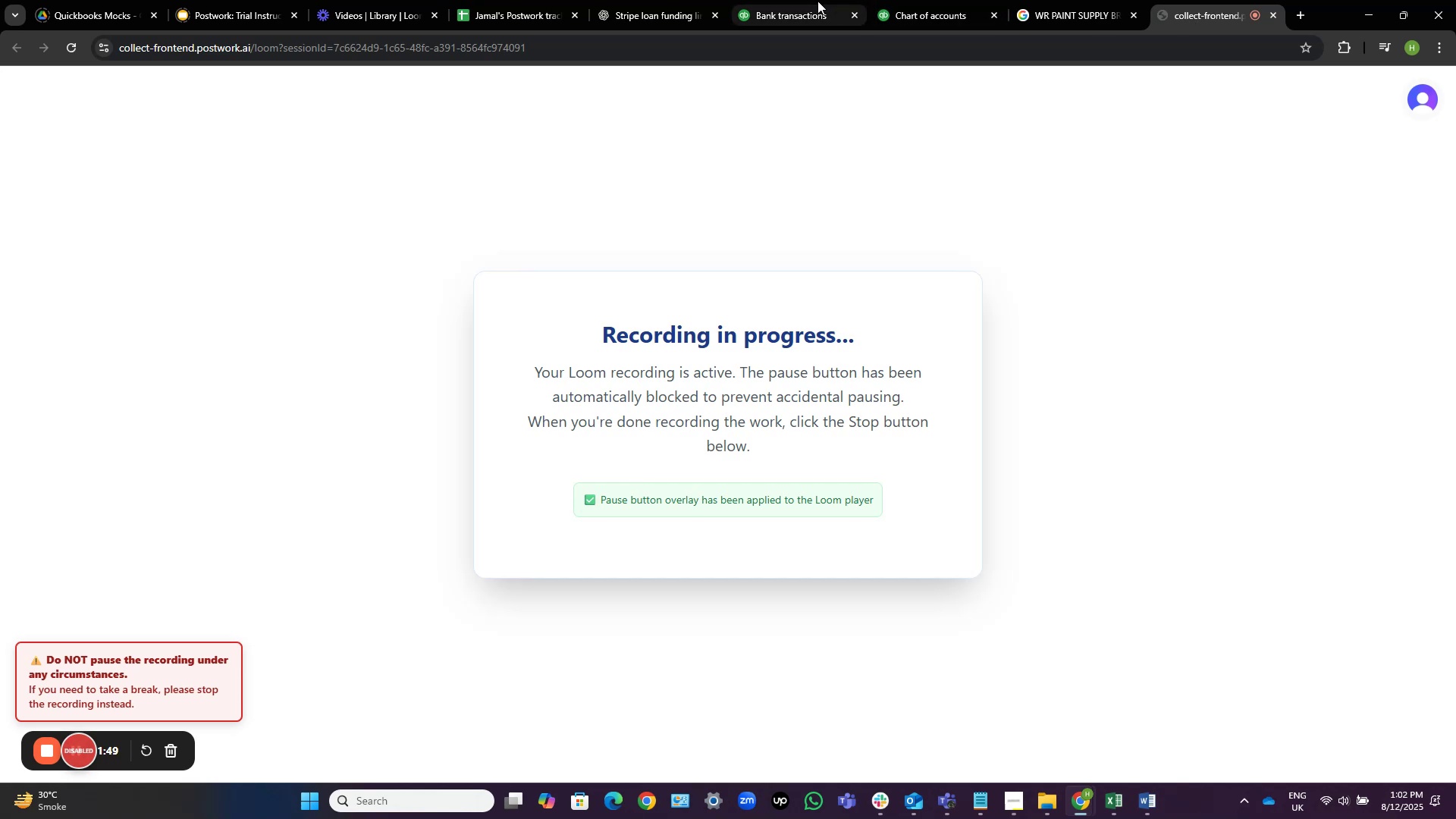 
left_click([807, 1])
 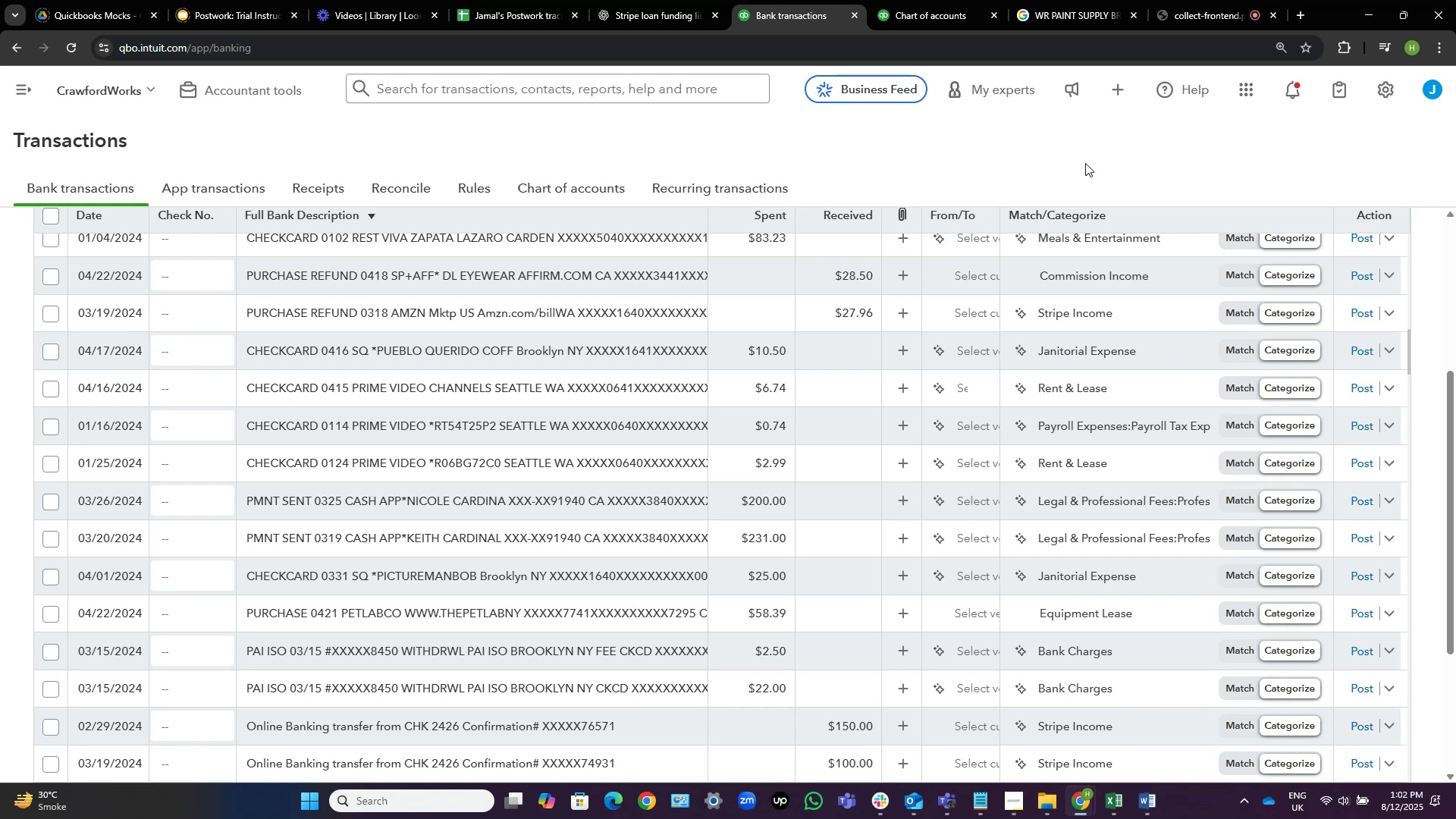 
wait(23.86)
 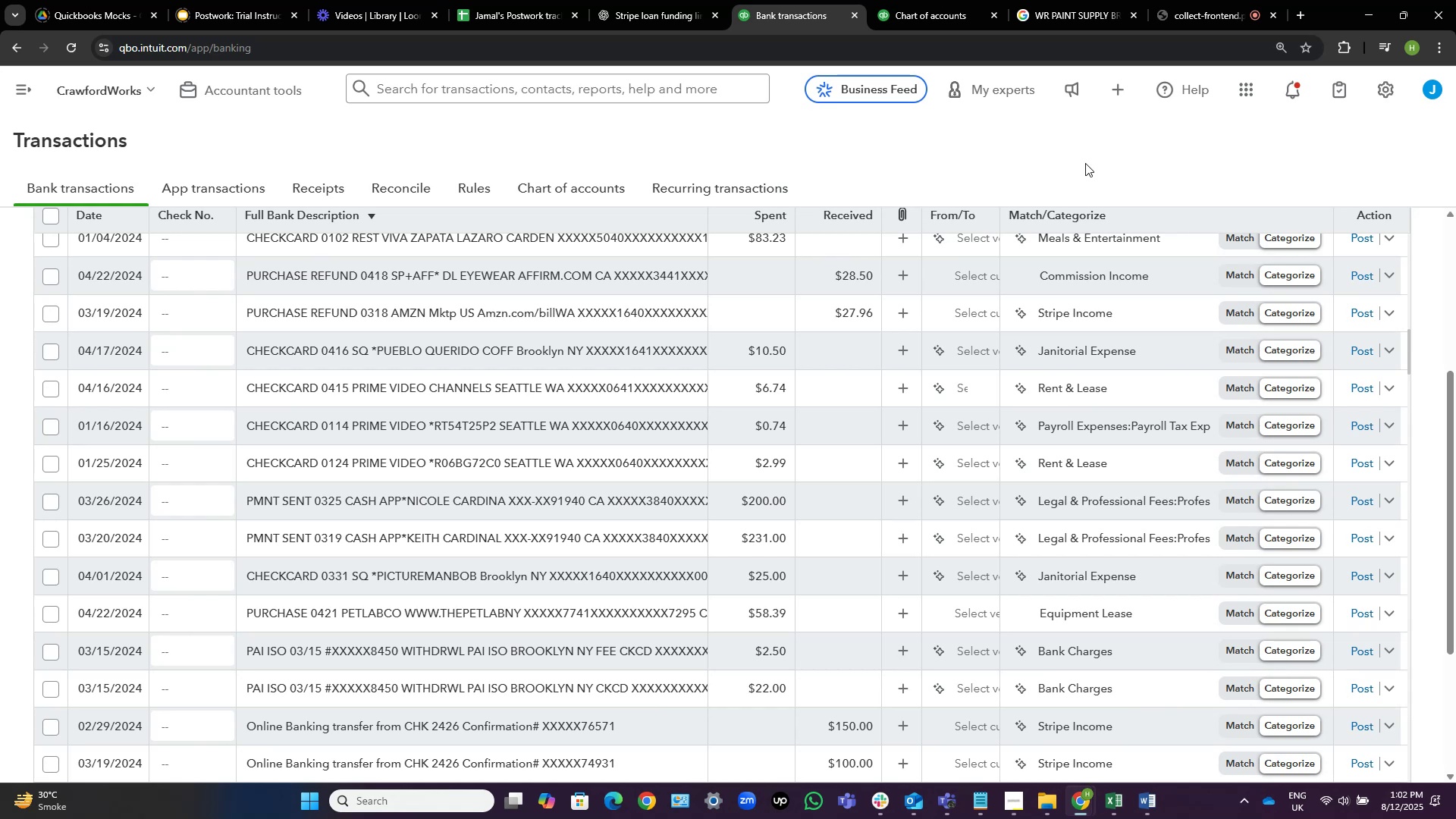 
left_click([523, 0])
 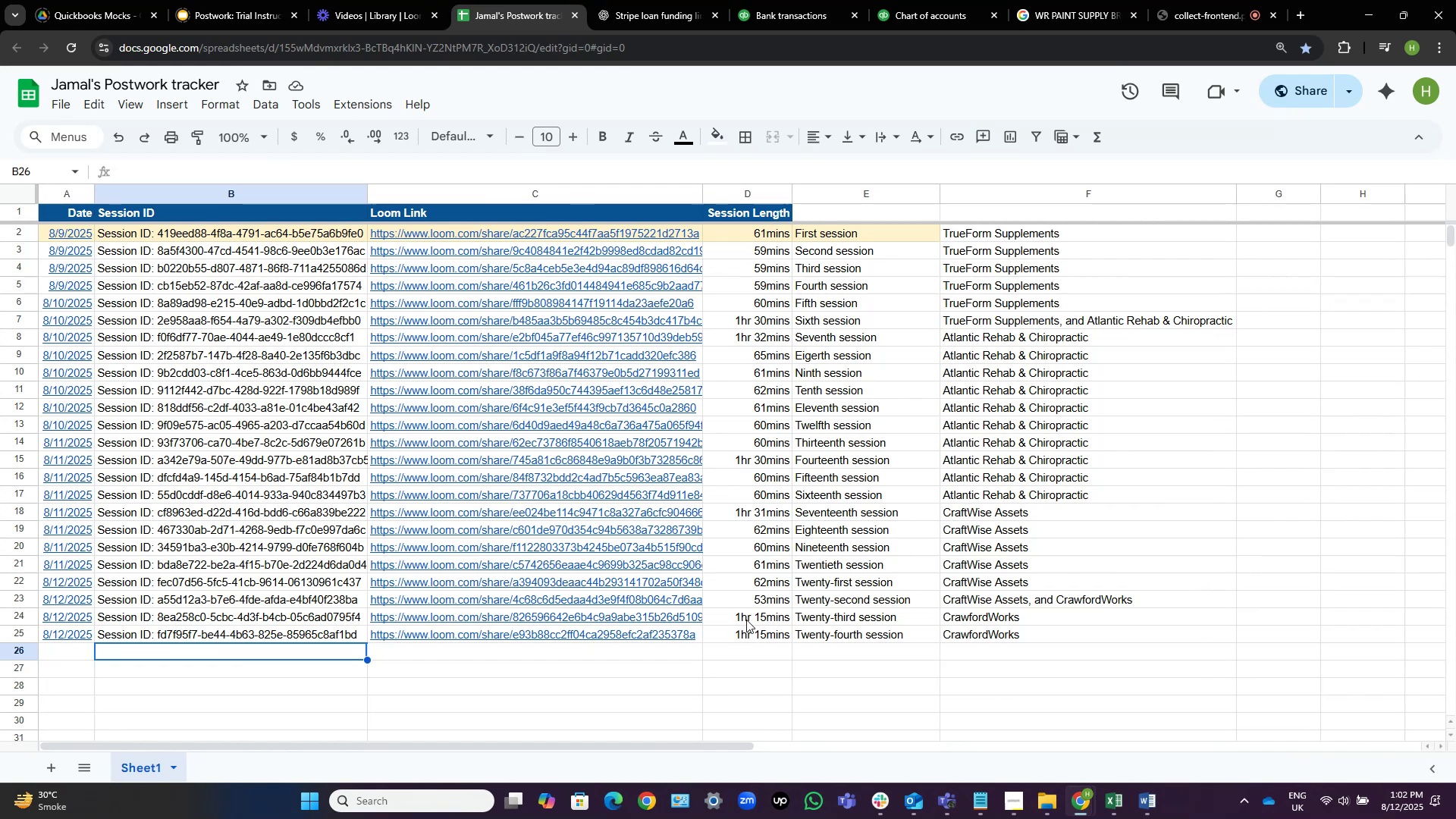 
wait(12.73)
 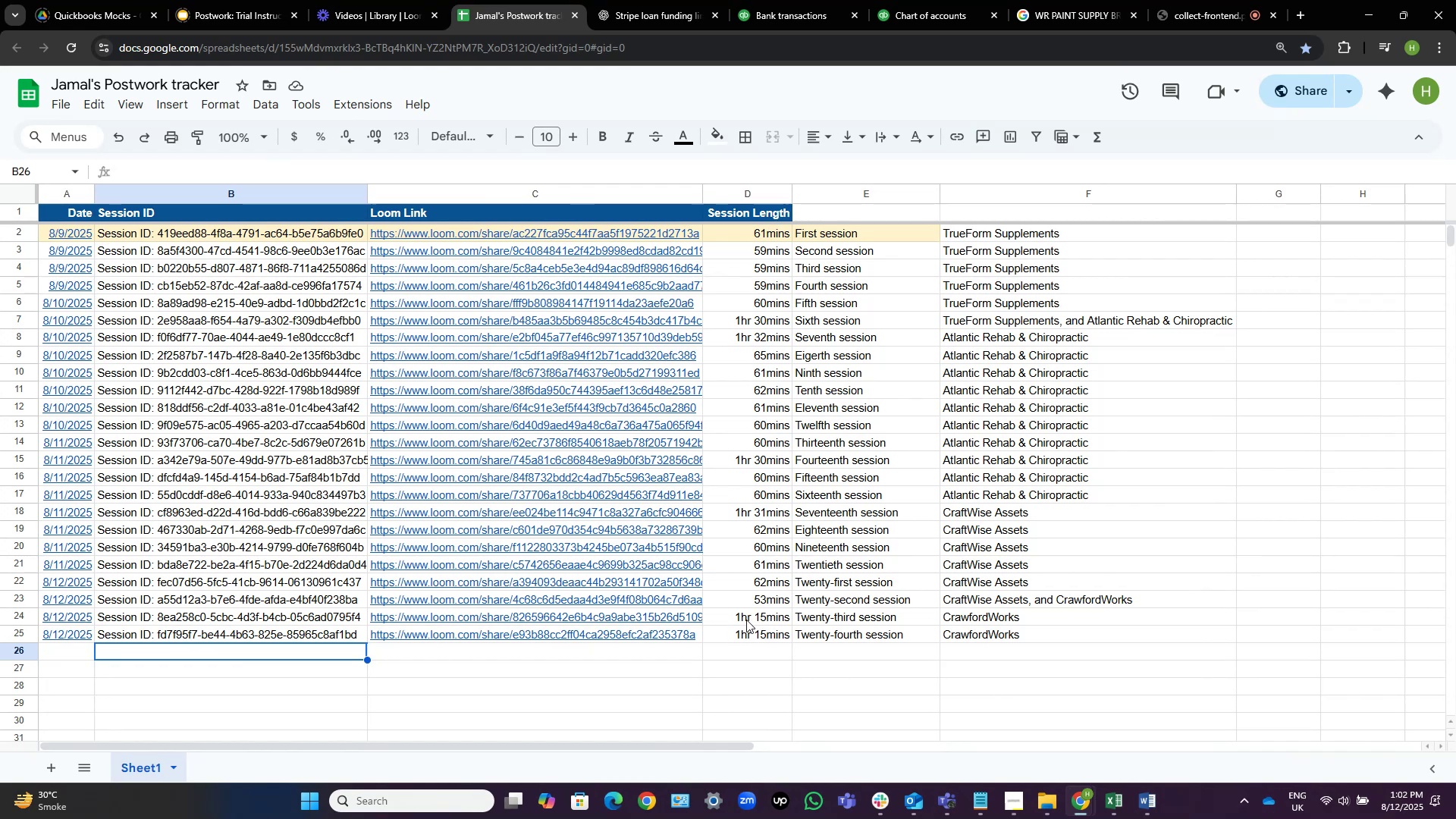 
left_click([755, 582])
 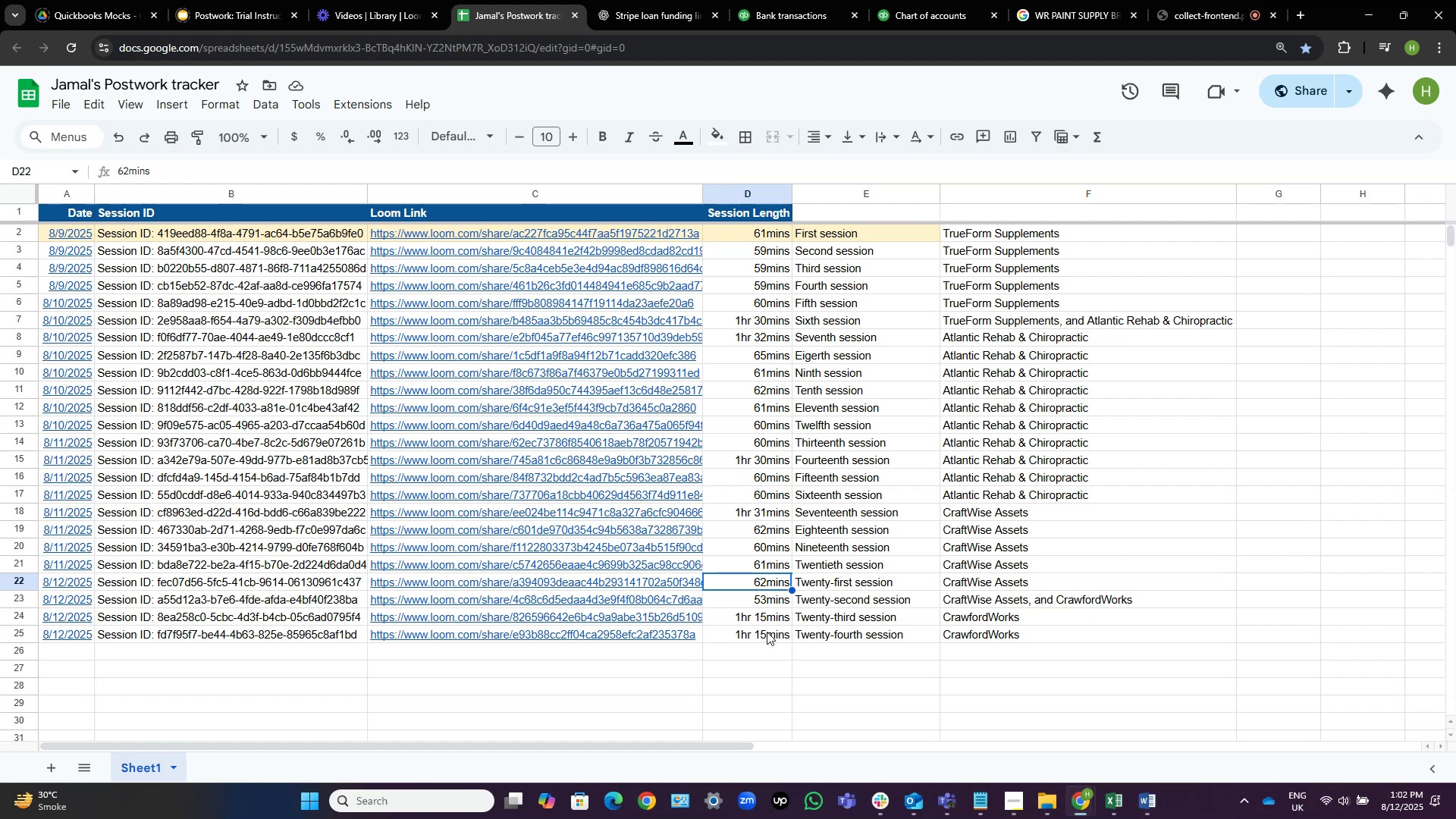 
wait(6.89)
 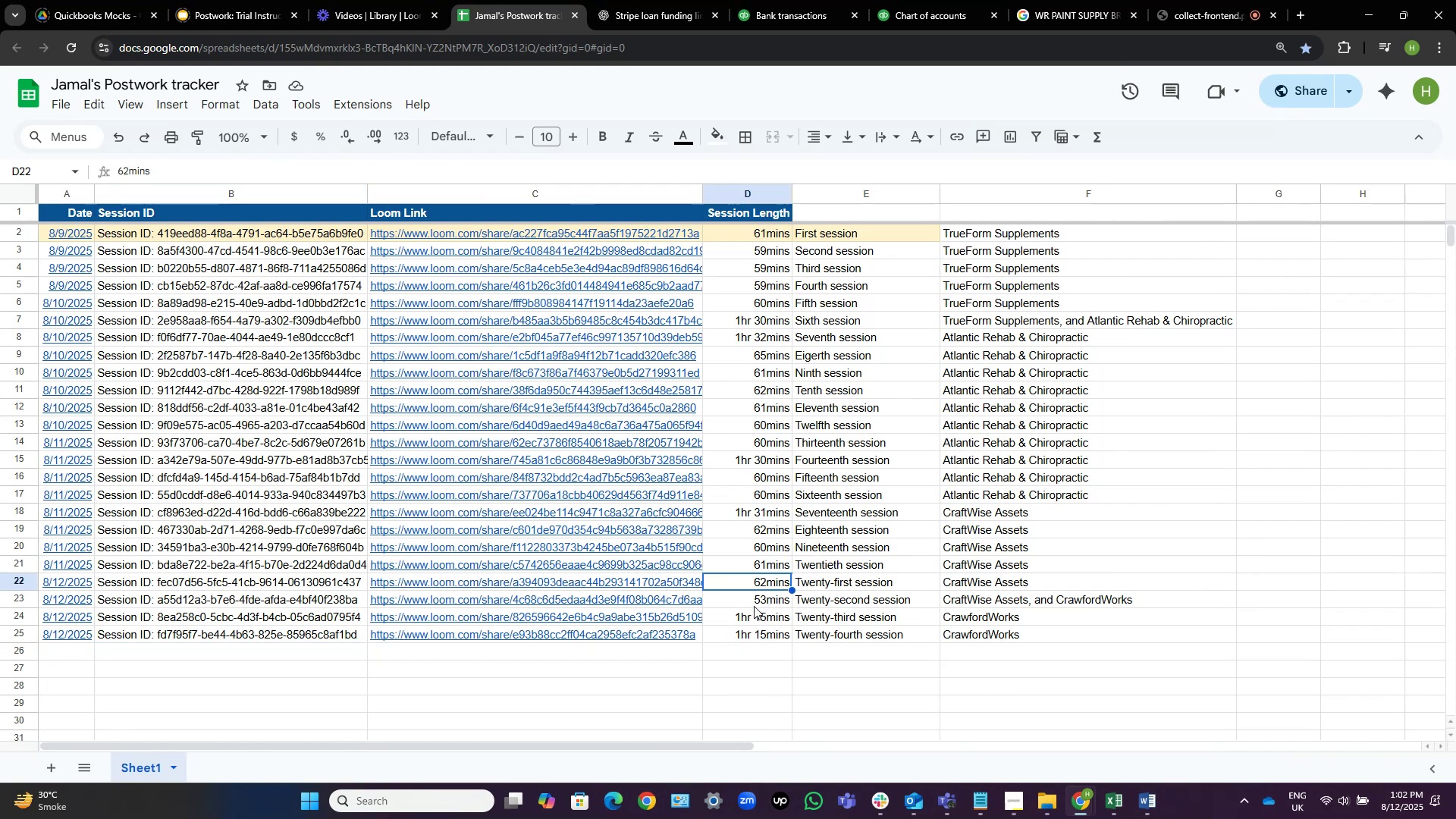 
left_click([954, 0])
 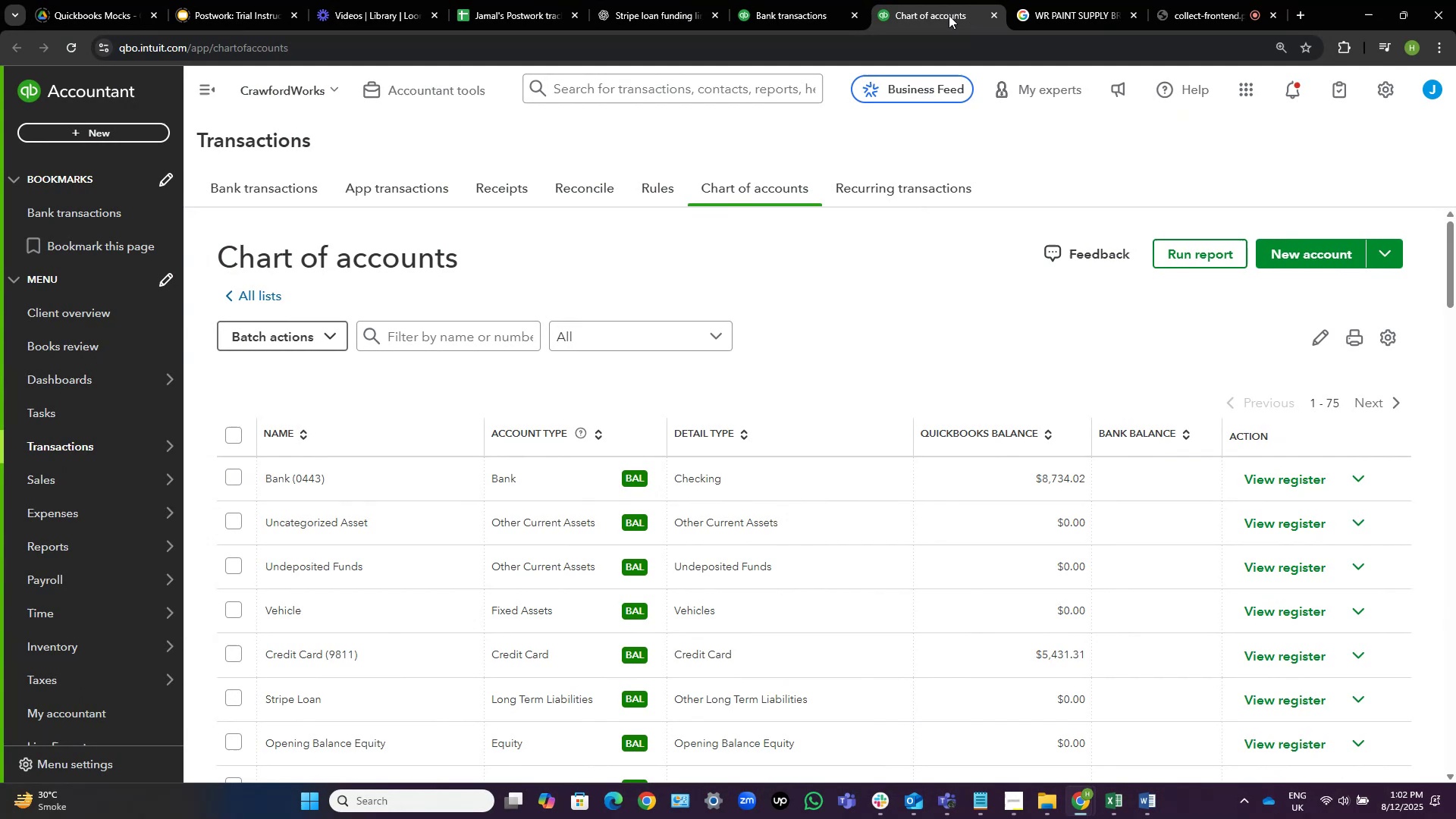 
wait(6.93)
 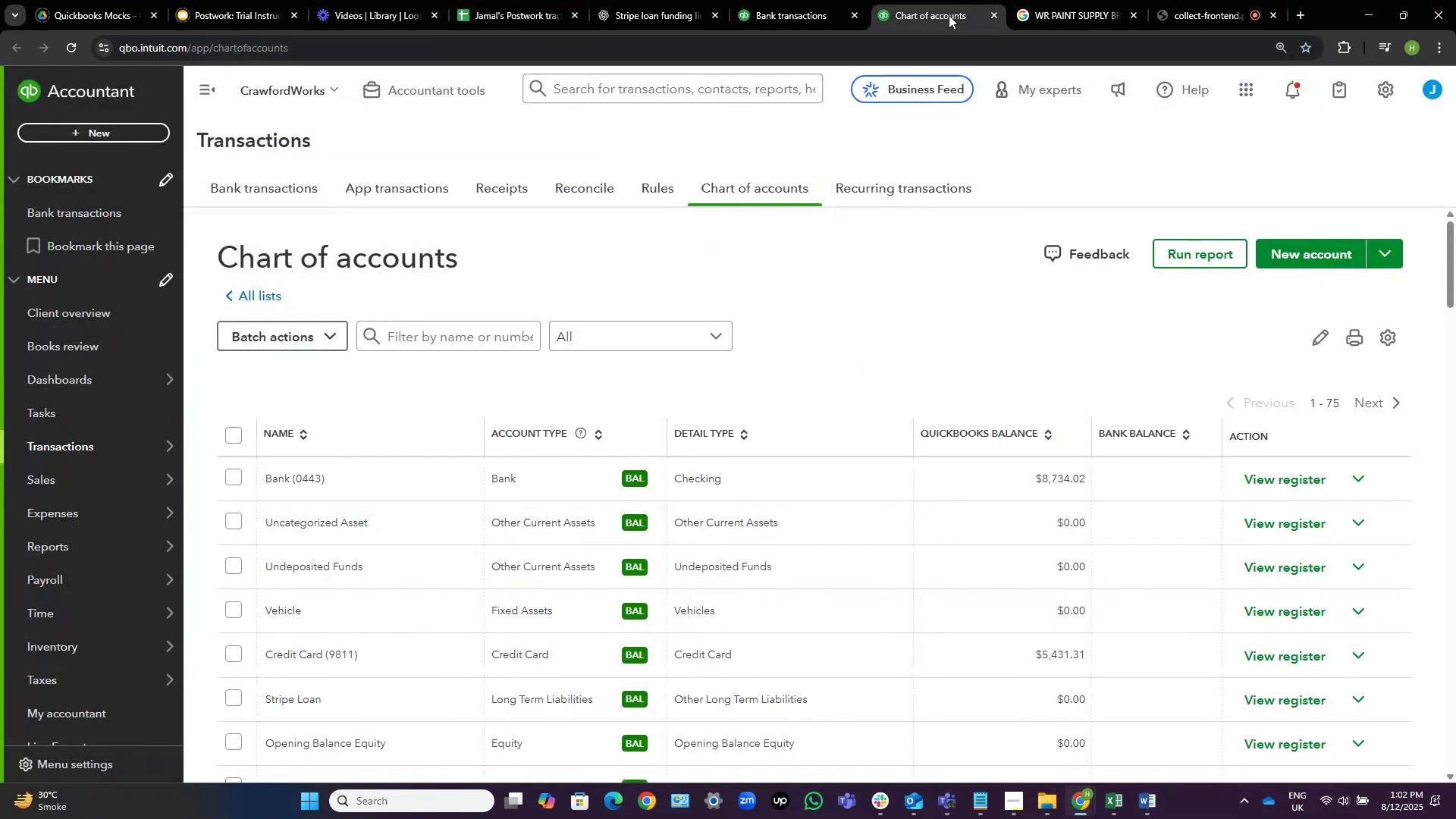 
left_click([494, 0])
 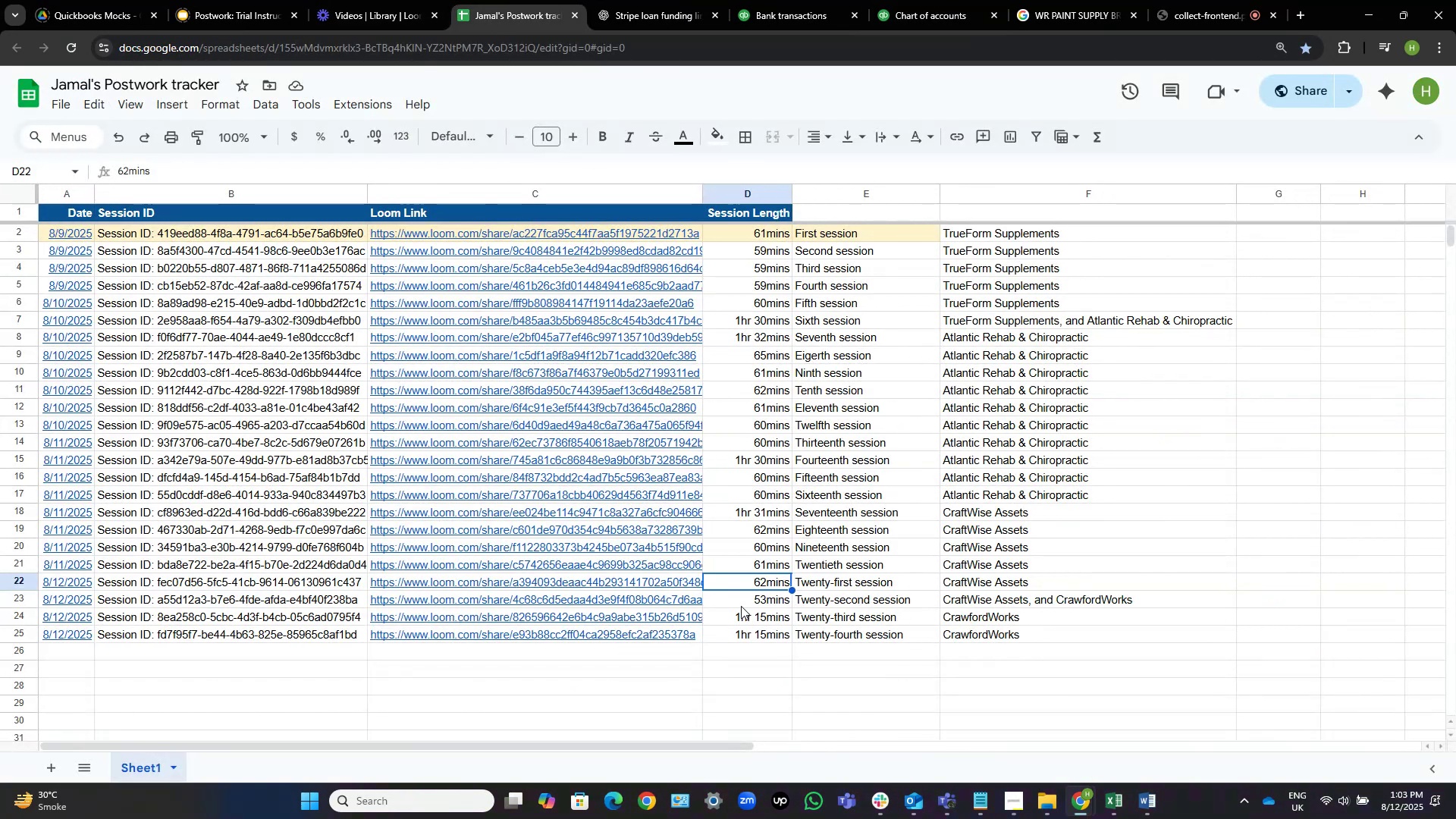 
wait(10.32)
 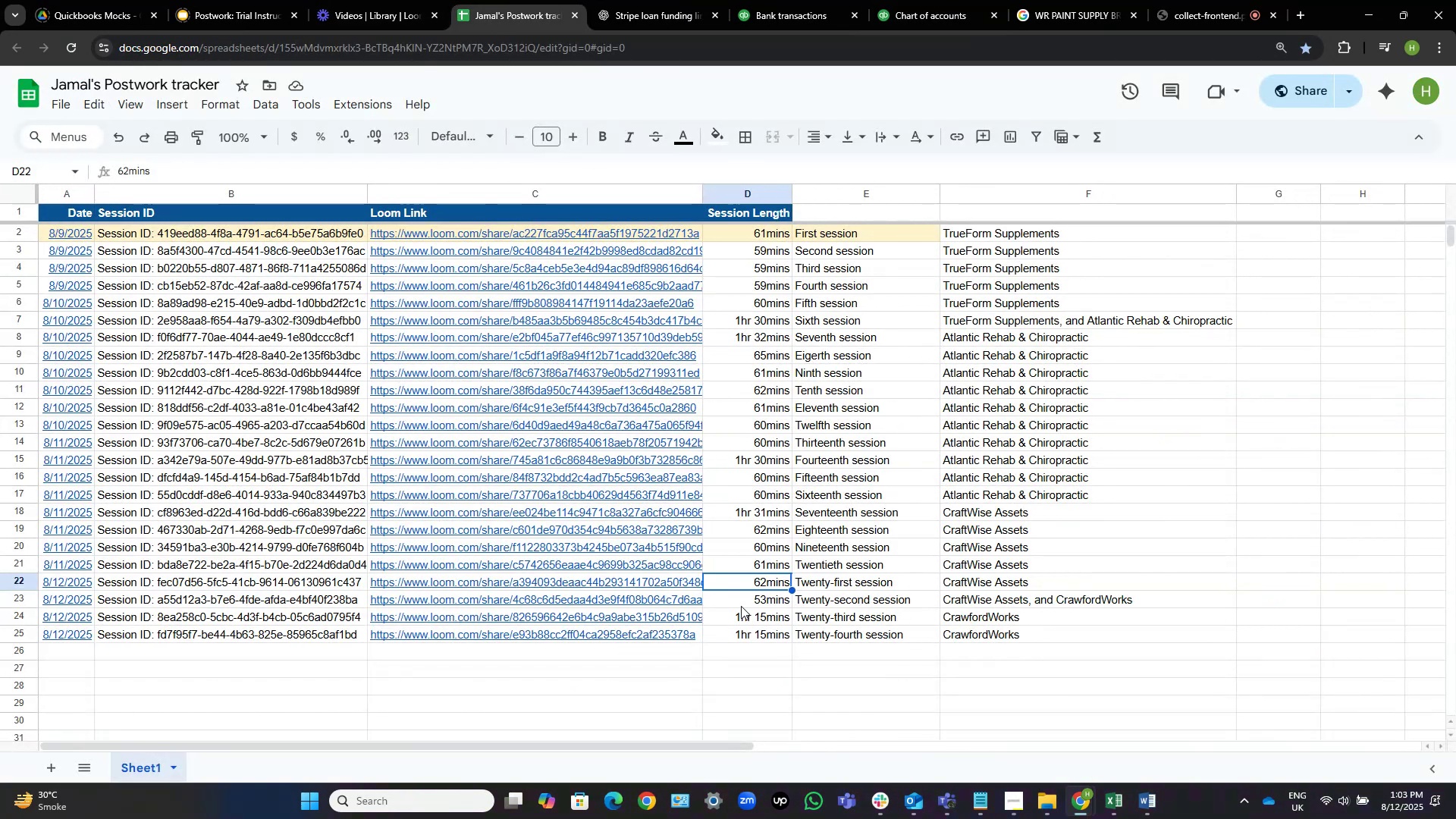 
left_click([953, 0])
 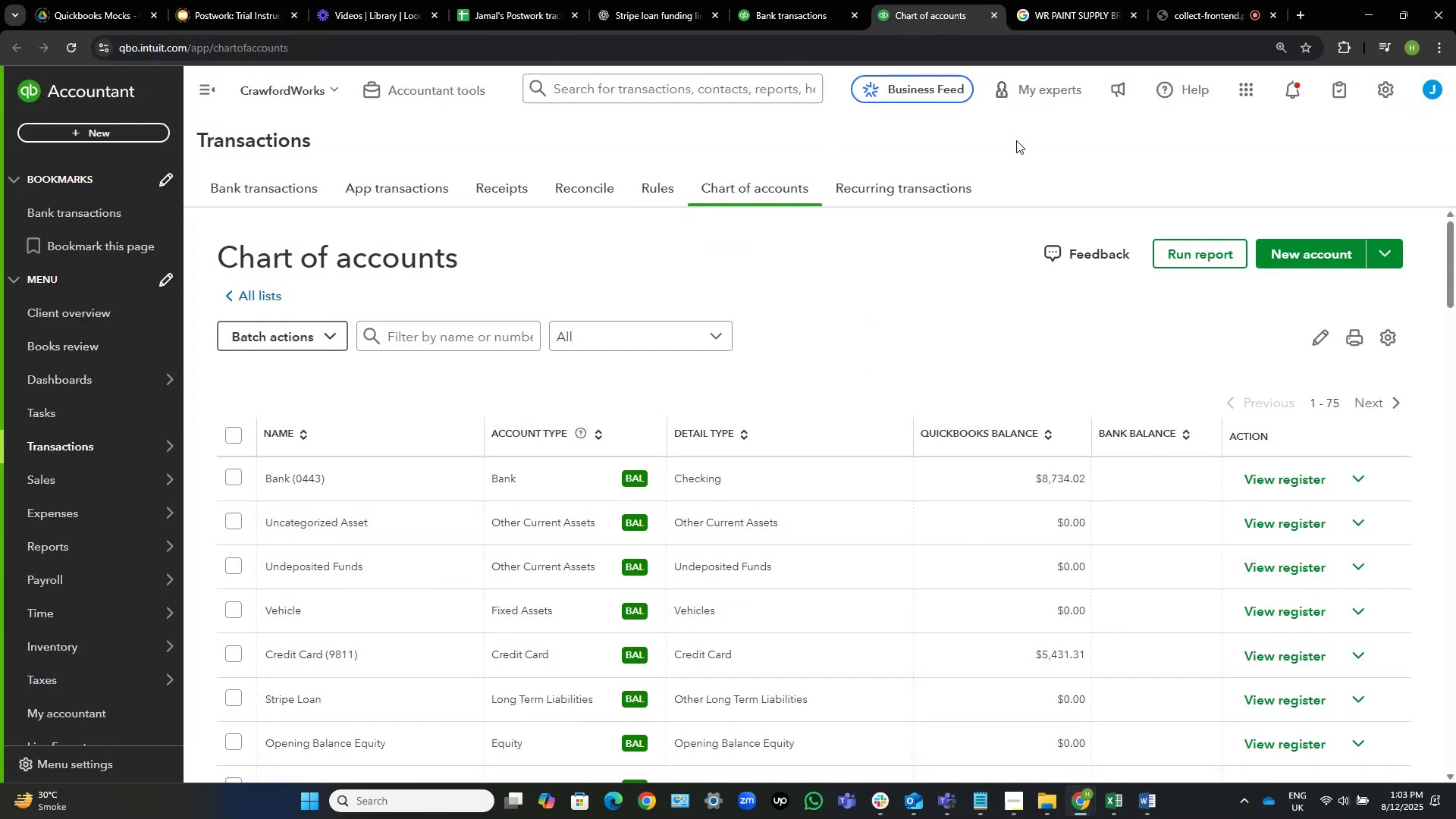 
wait(8.65)
 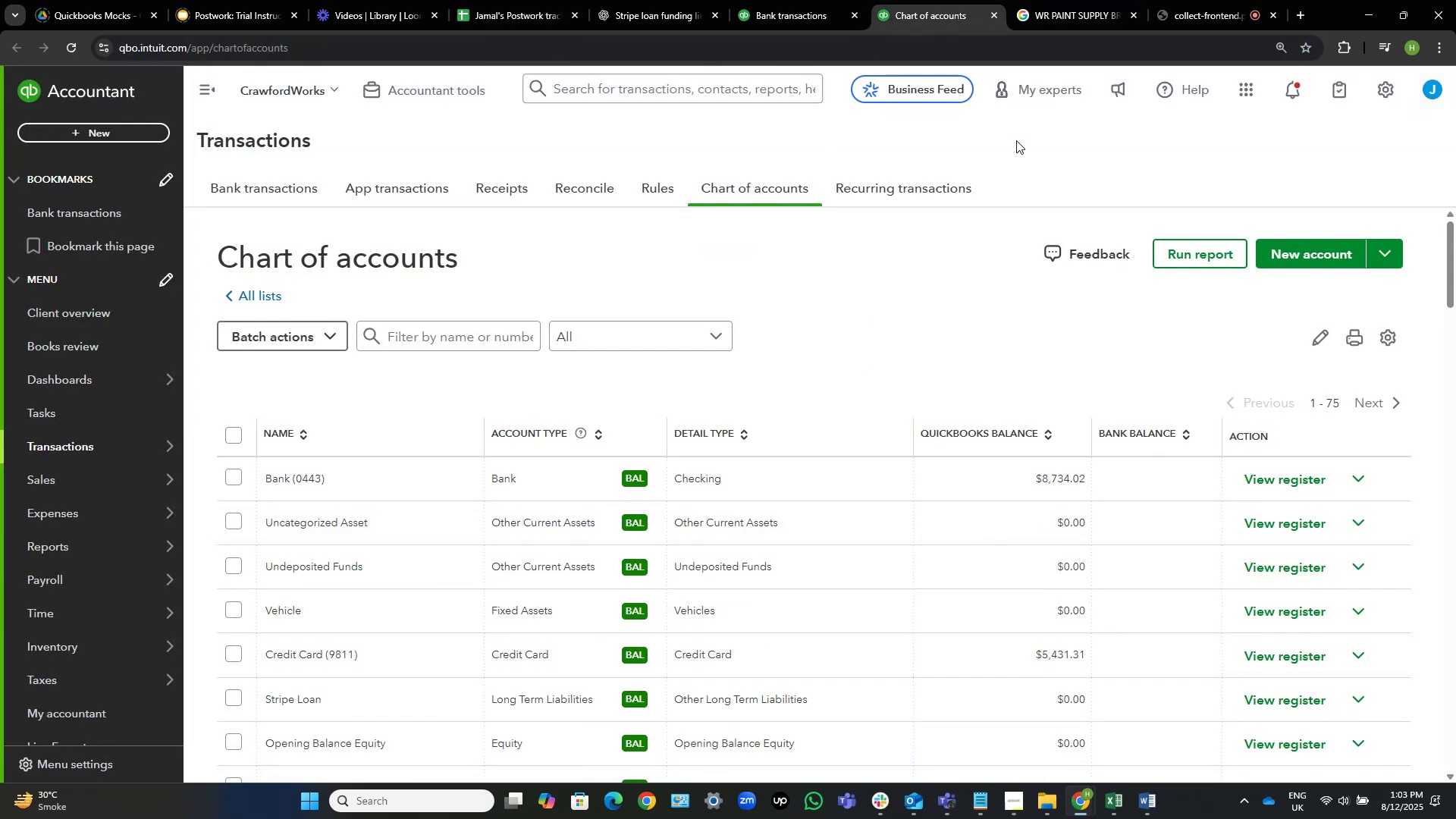 
left_click([783, 0])
 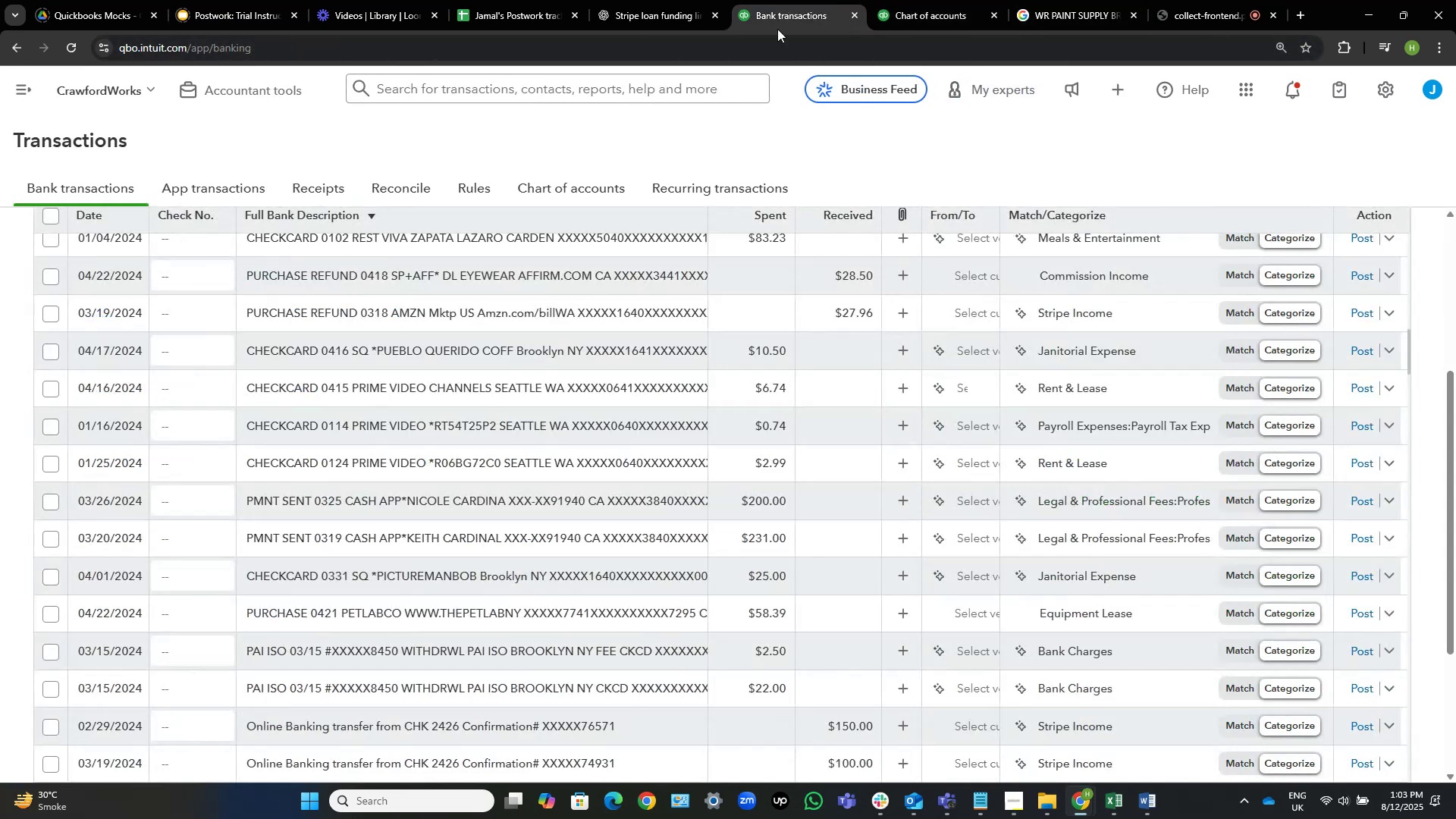 
mouse_move([854, 449])
 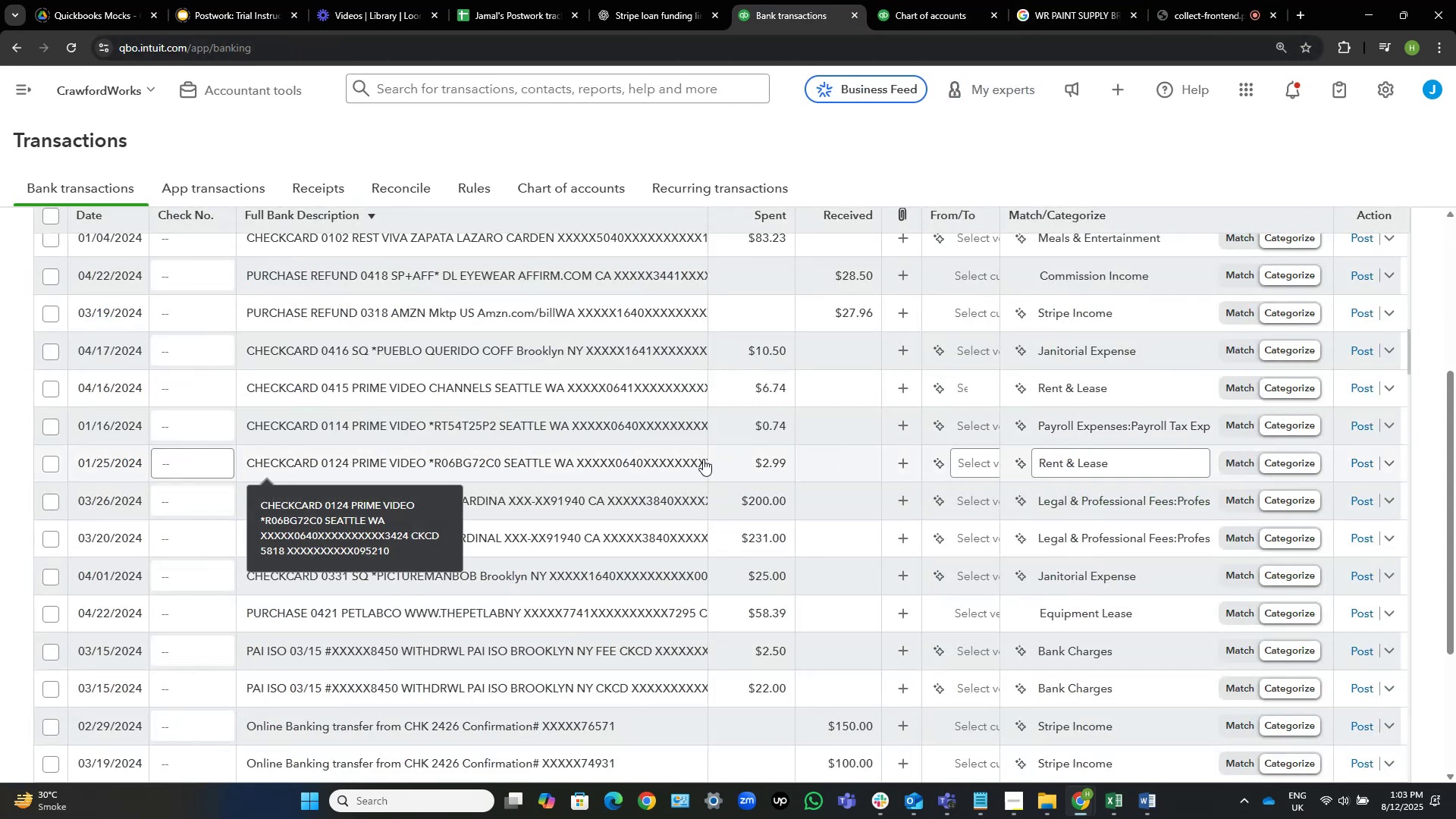 
scroll: coordinate [703, 459], scroll_direction: down, amount: 2.0
 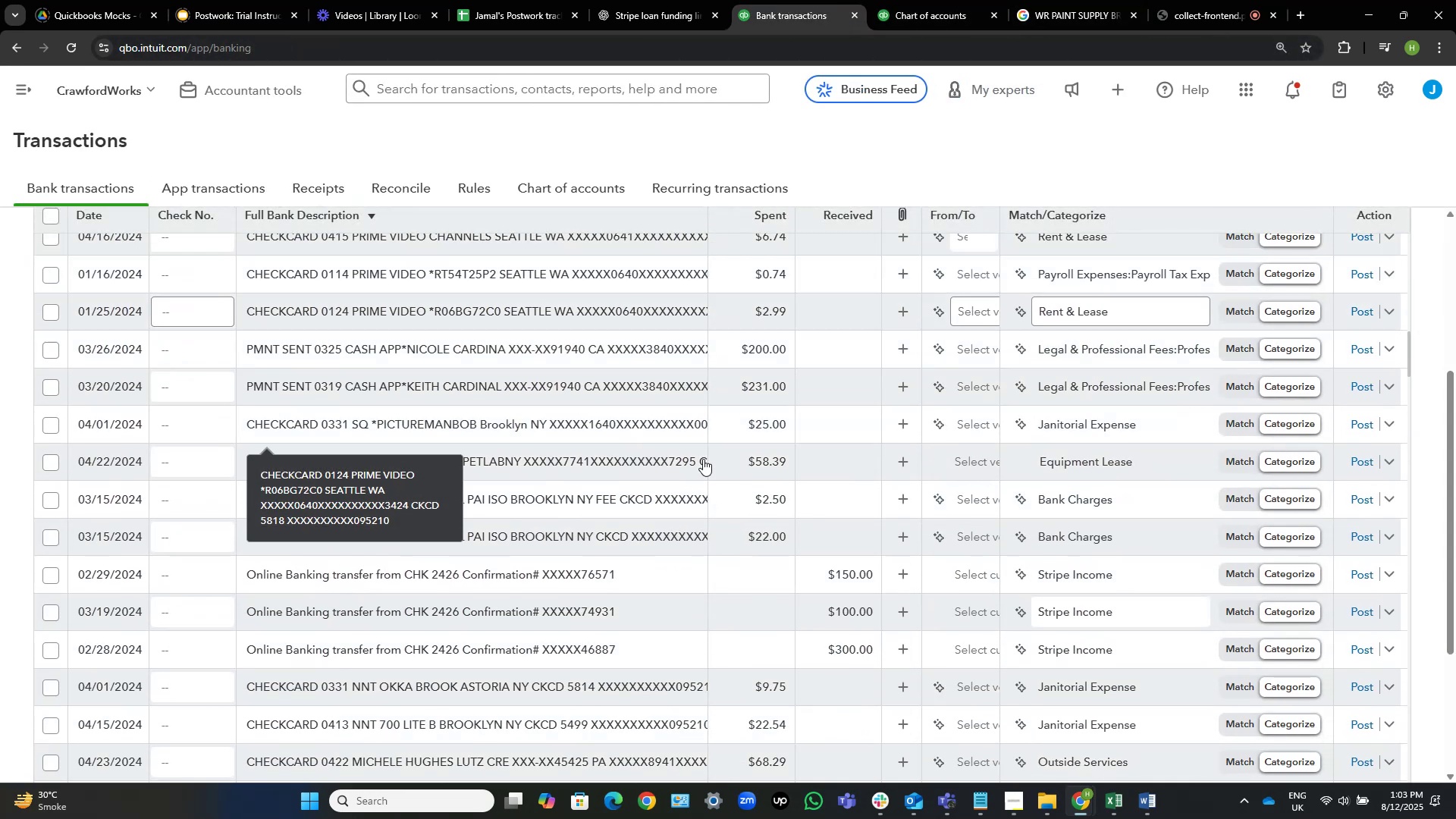 
scroll: coordinate [648, 452], scroll_direction: up, amount: 2.0
 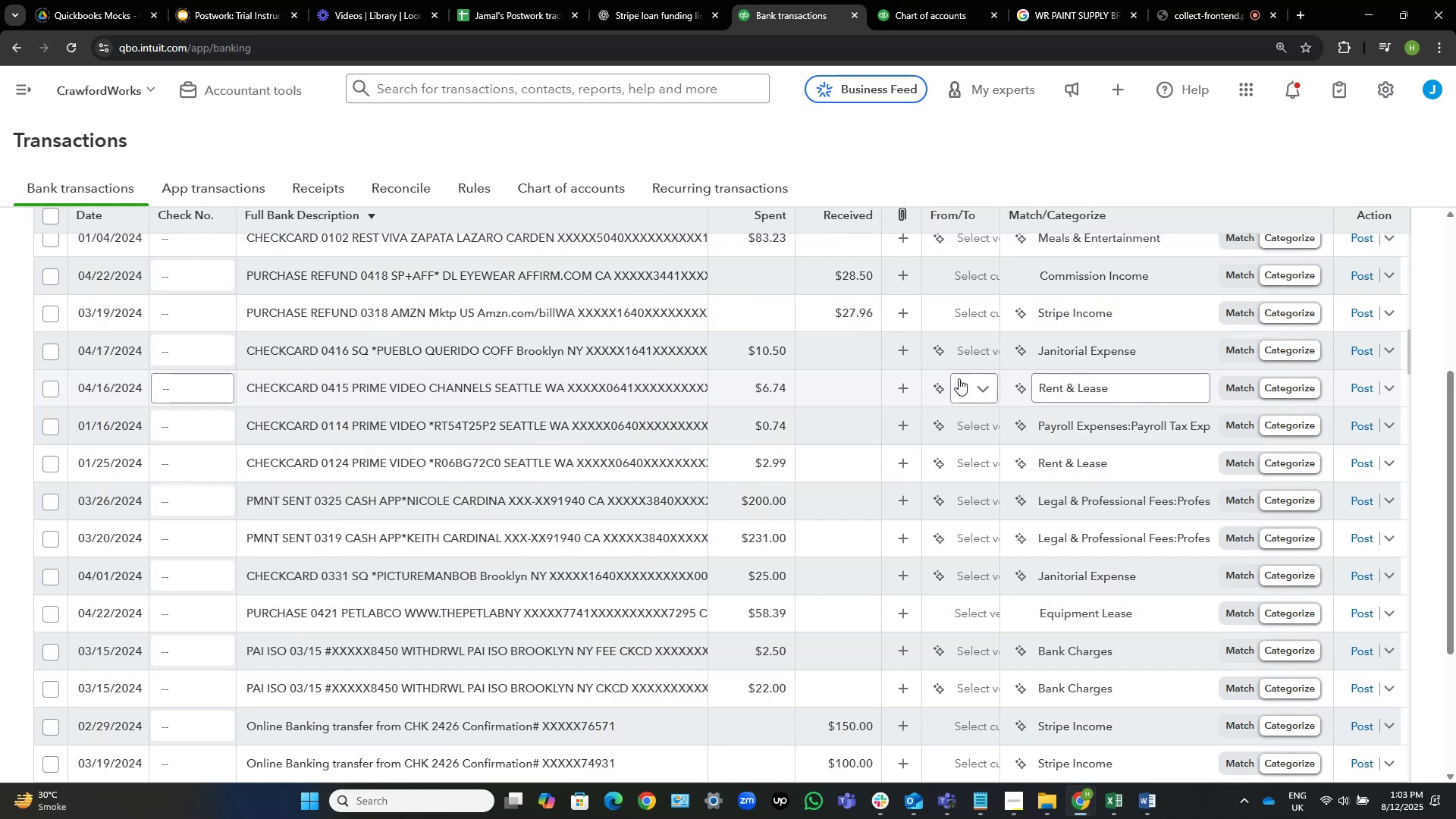 
left_click([959, 378])
 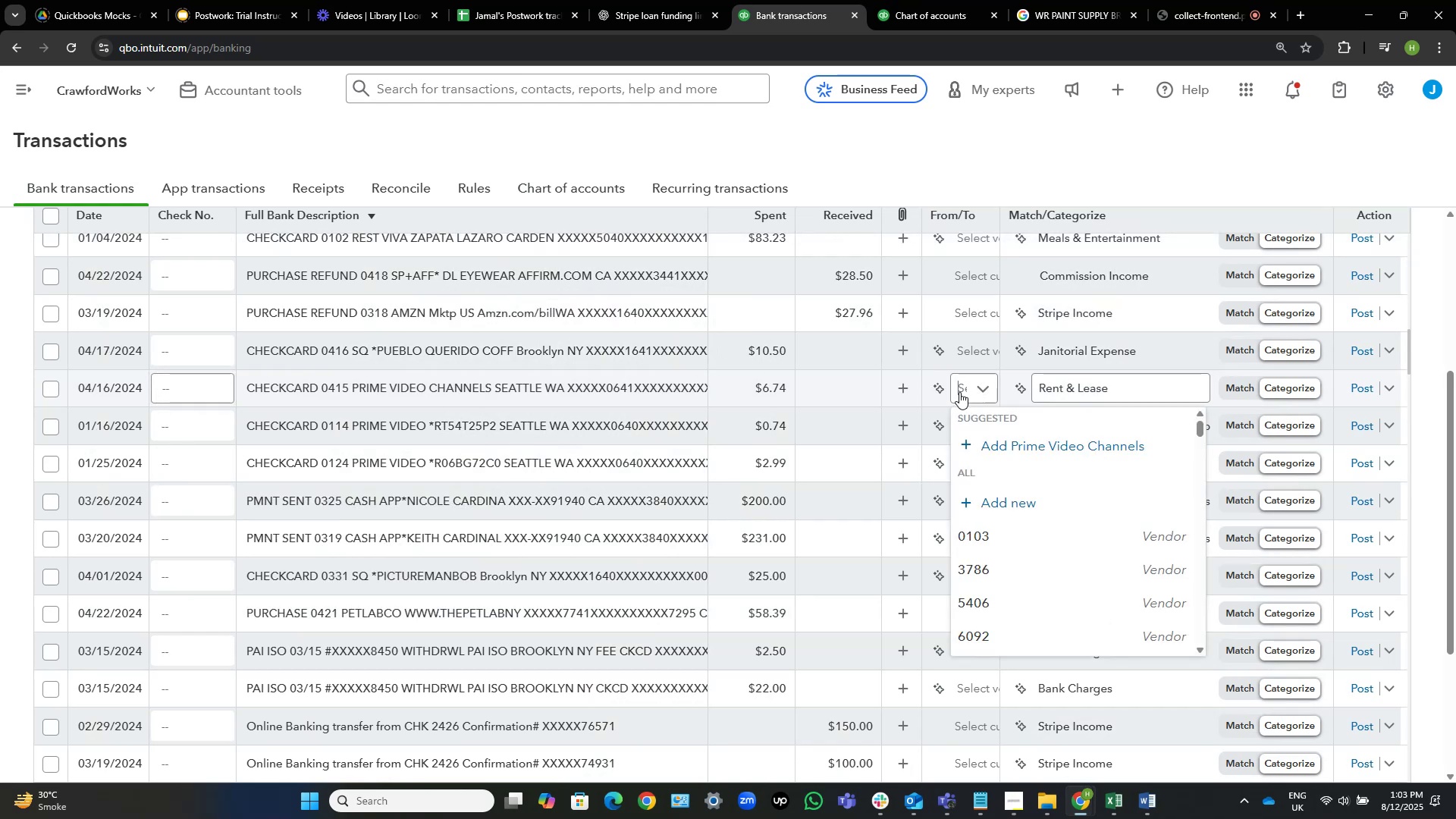 
left_click([964, 391])
 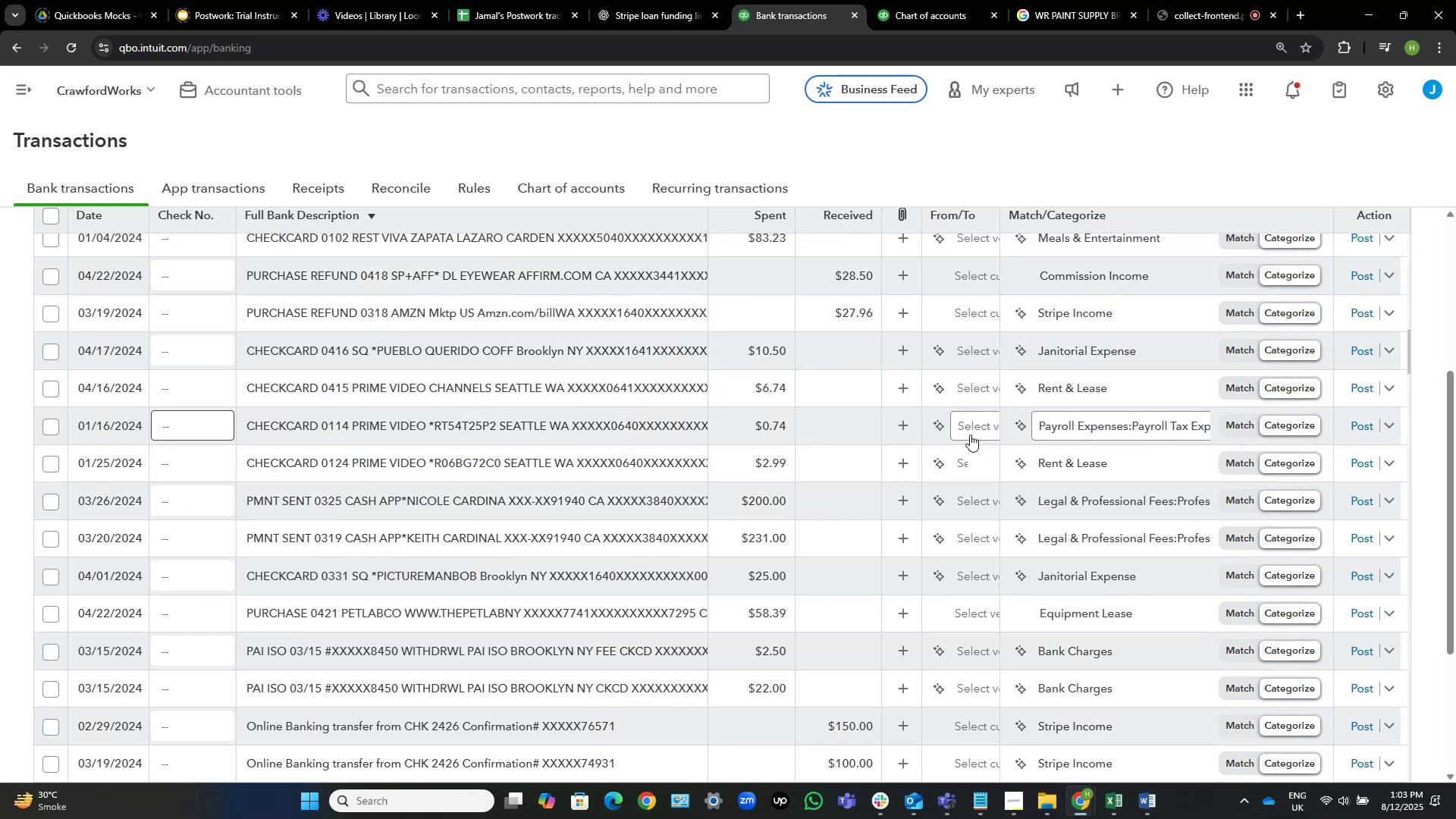 
left_click([965, 427])
 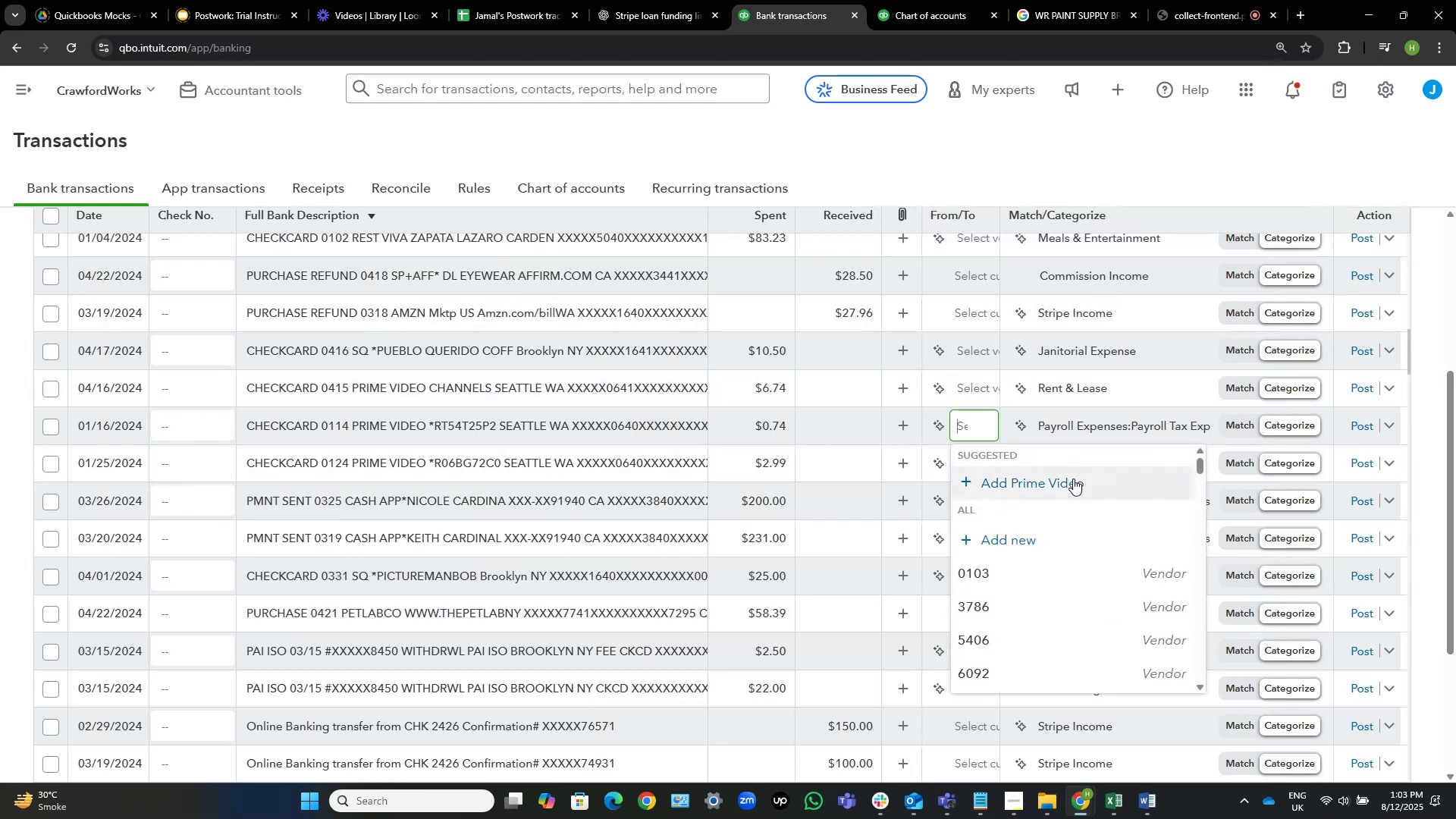 
left_click([1073, 486])
 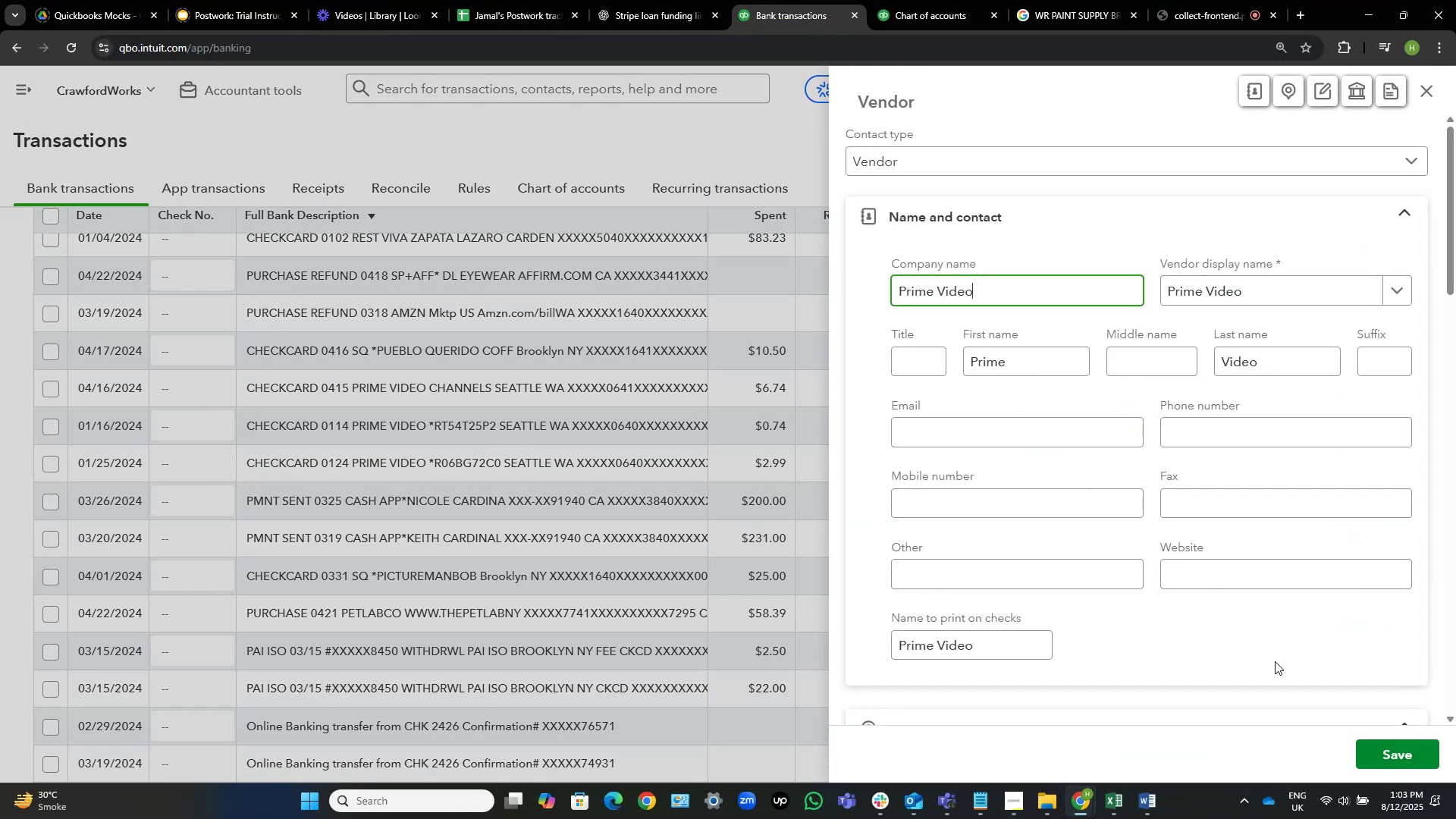 
left_click([1408, 761])
 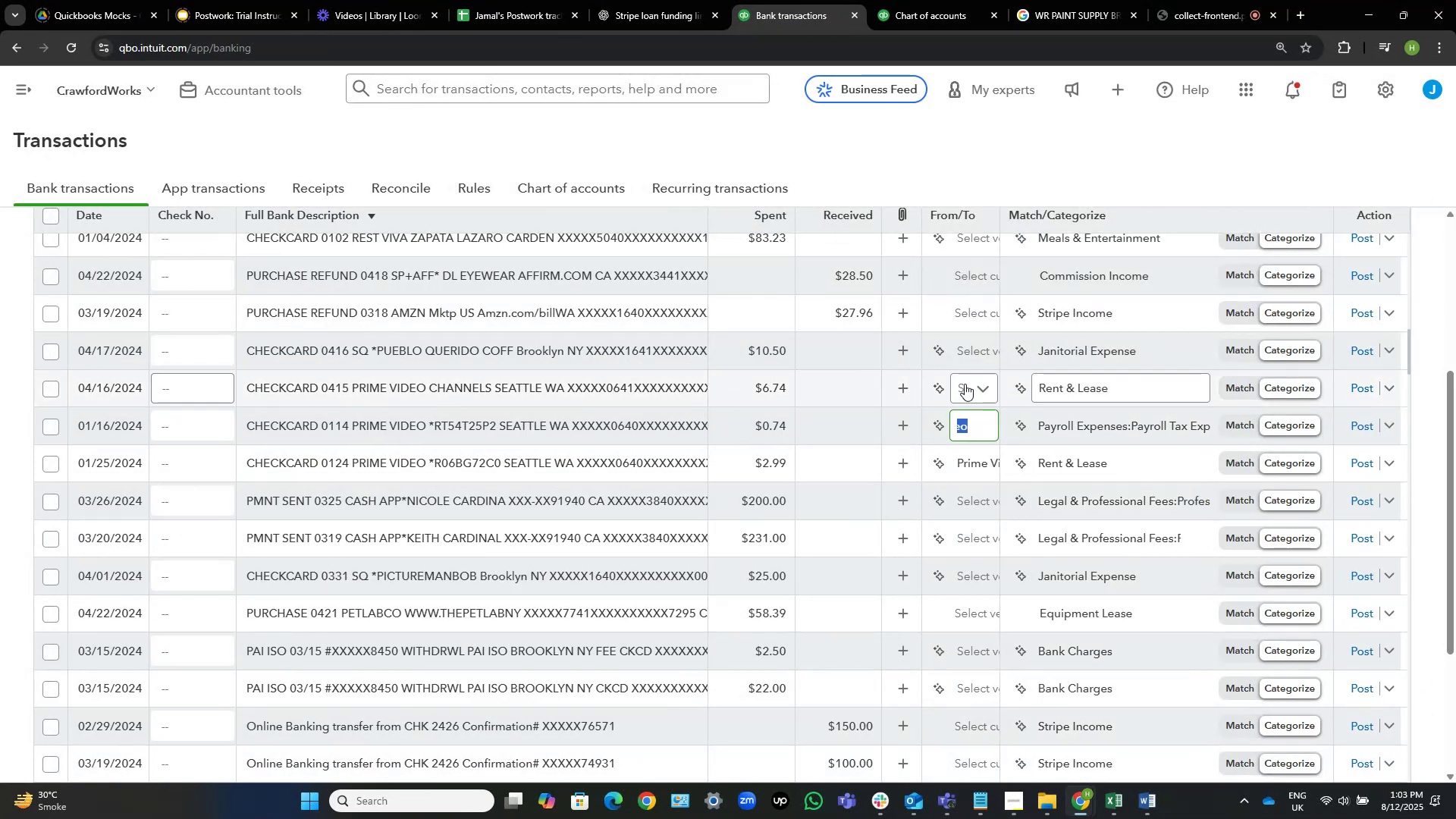 
wait(10.01)
 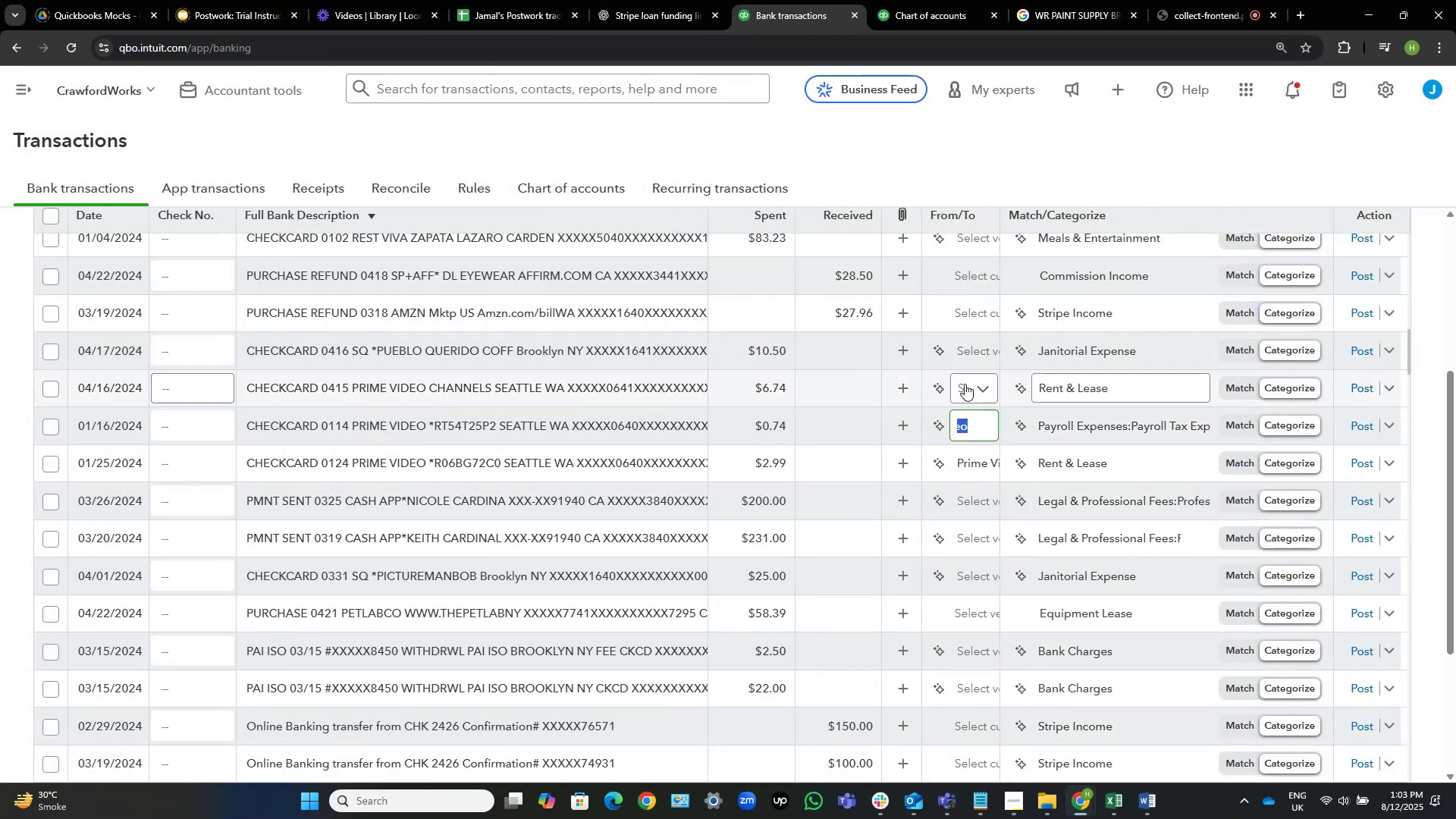 
left_click([51, 463])
 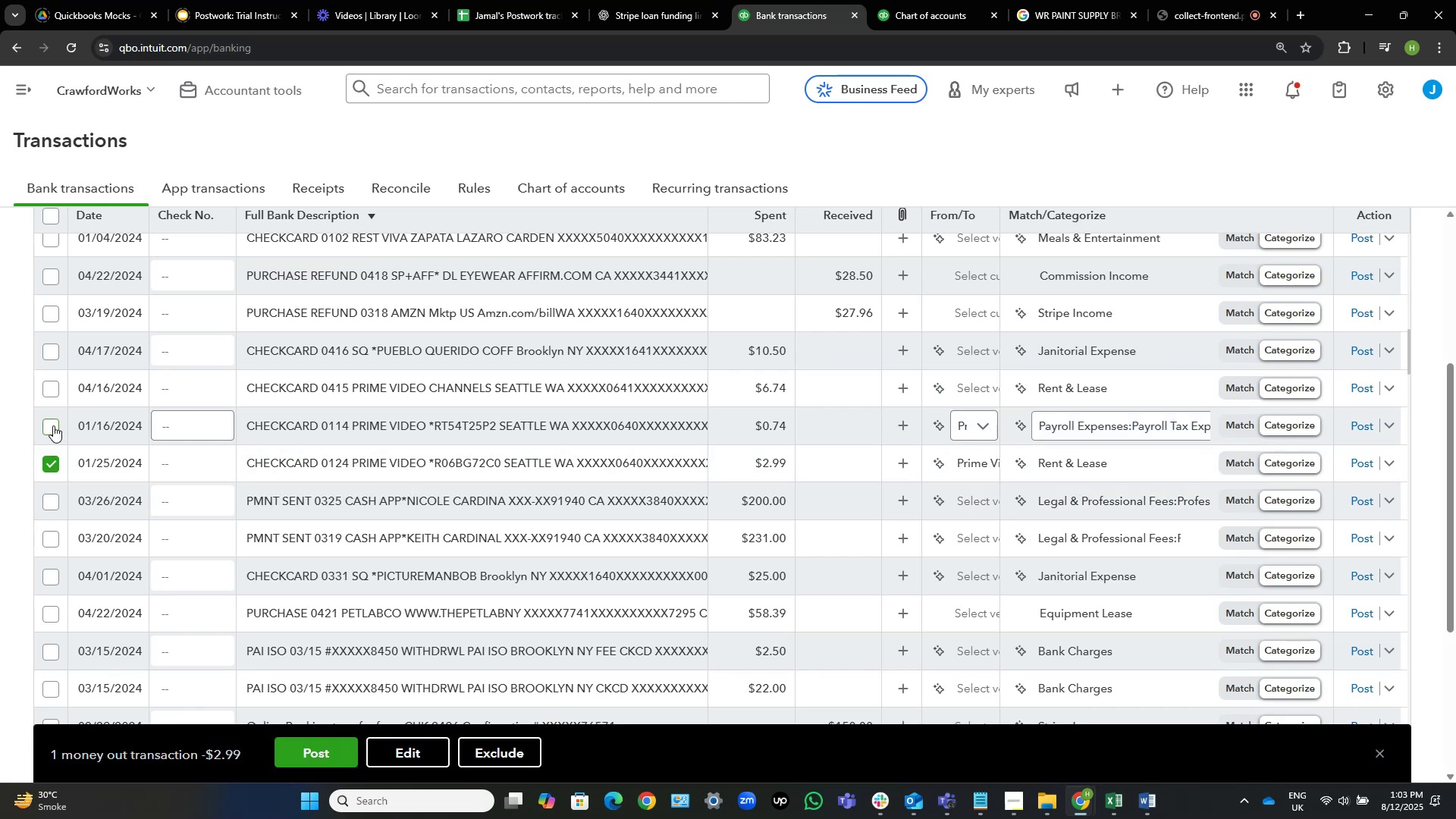 
left_click([53, 425])
 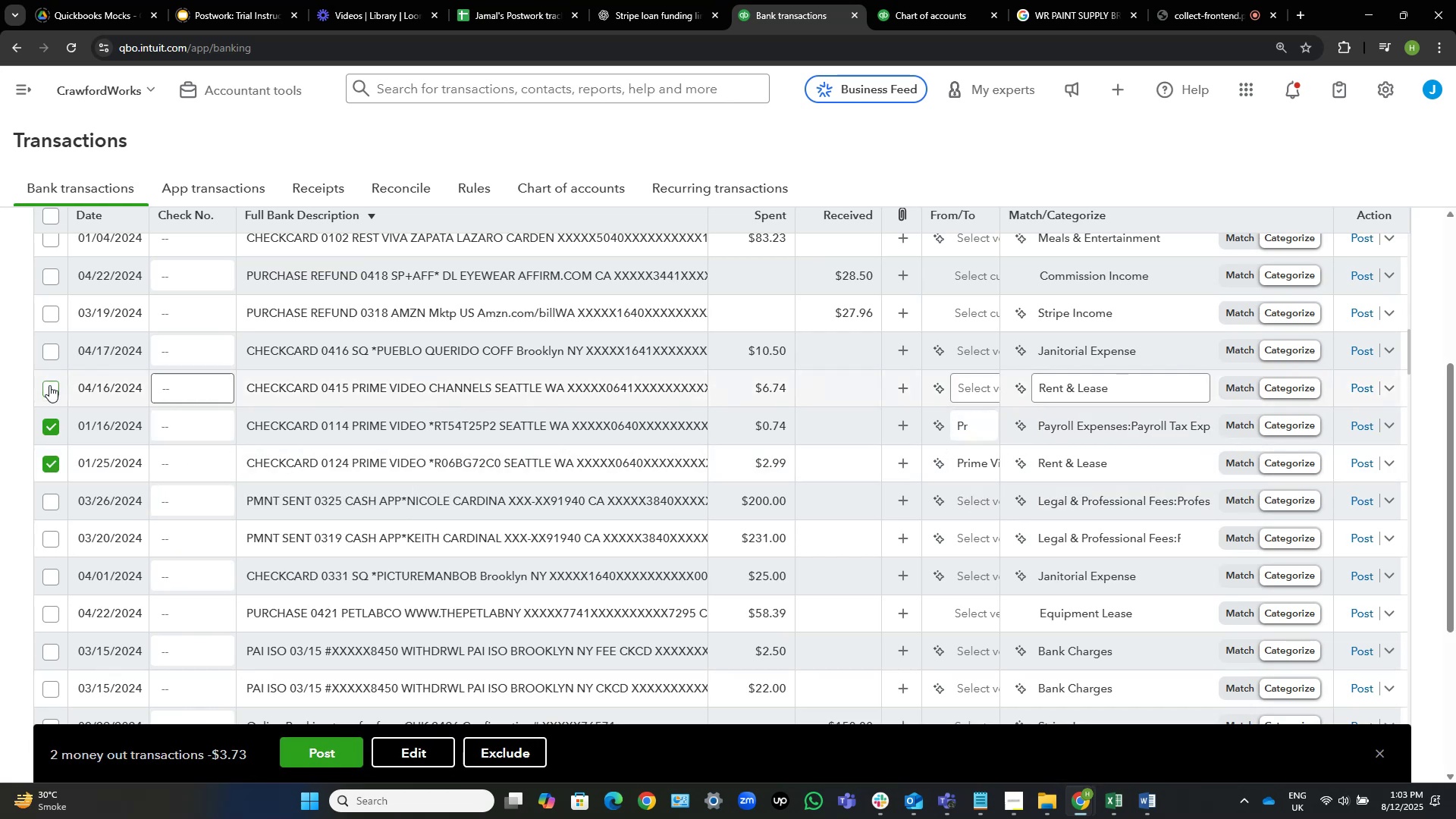 
left_click([49, 385])
 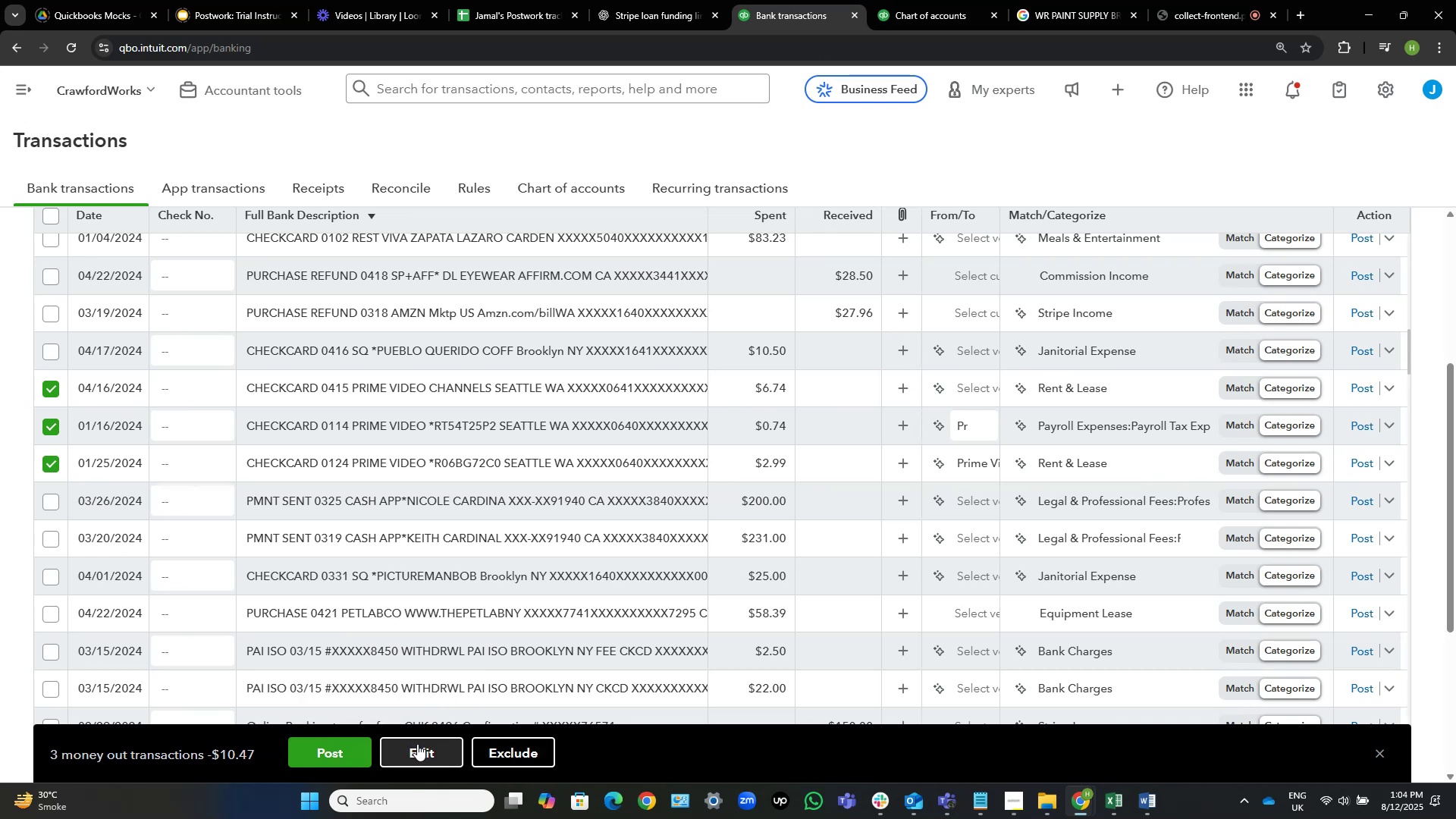 
wait(6.76)
 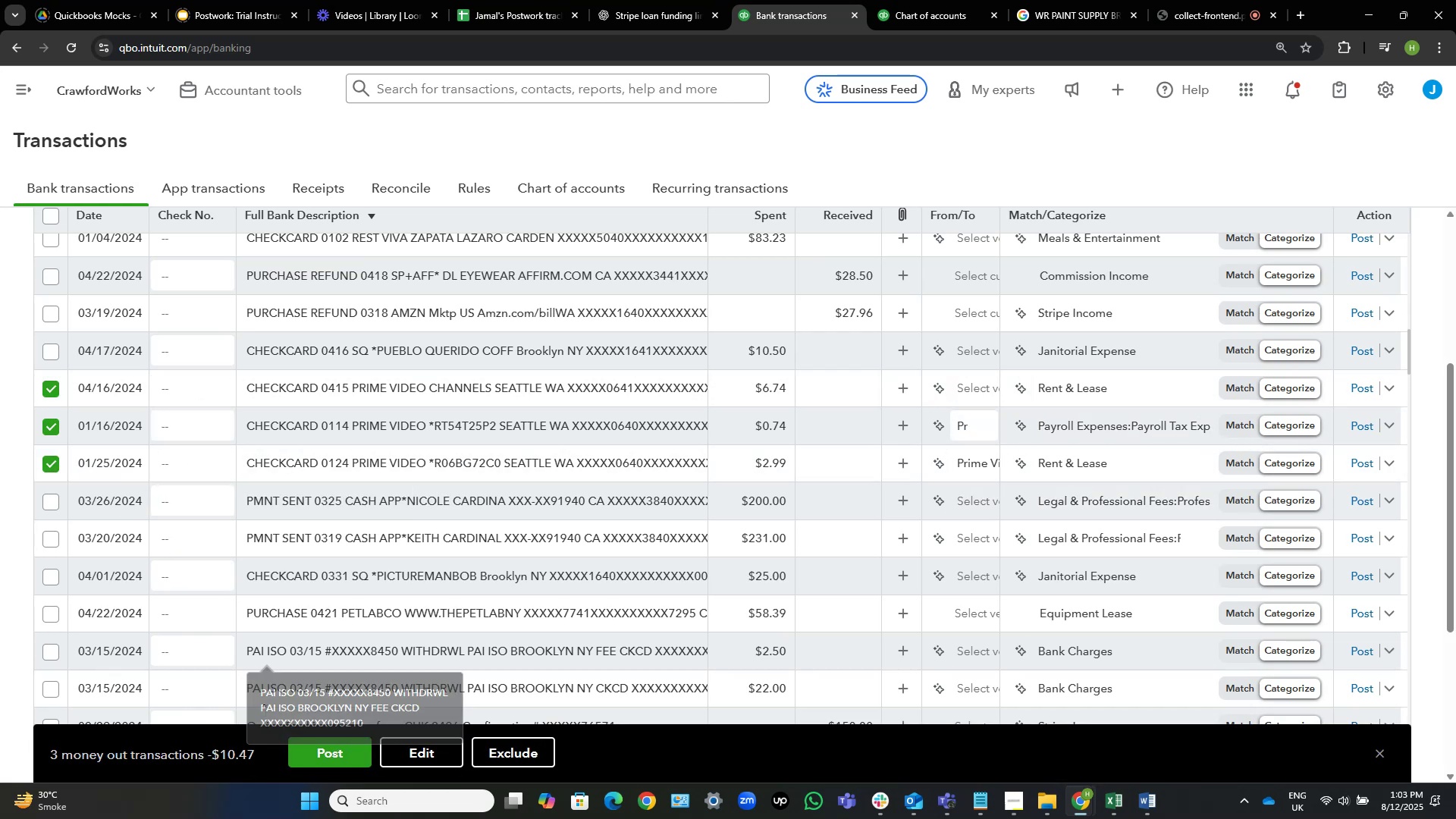 
left_click([631, 444])
 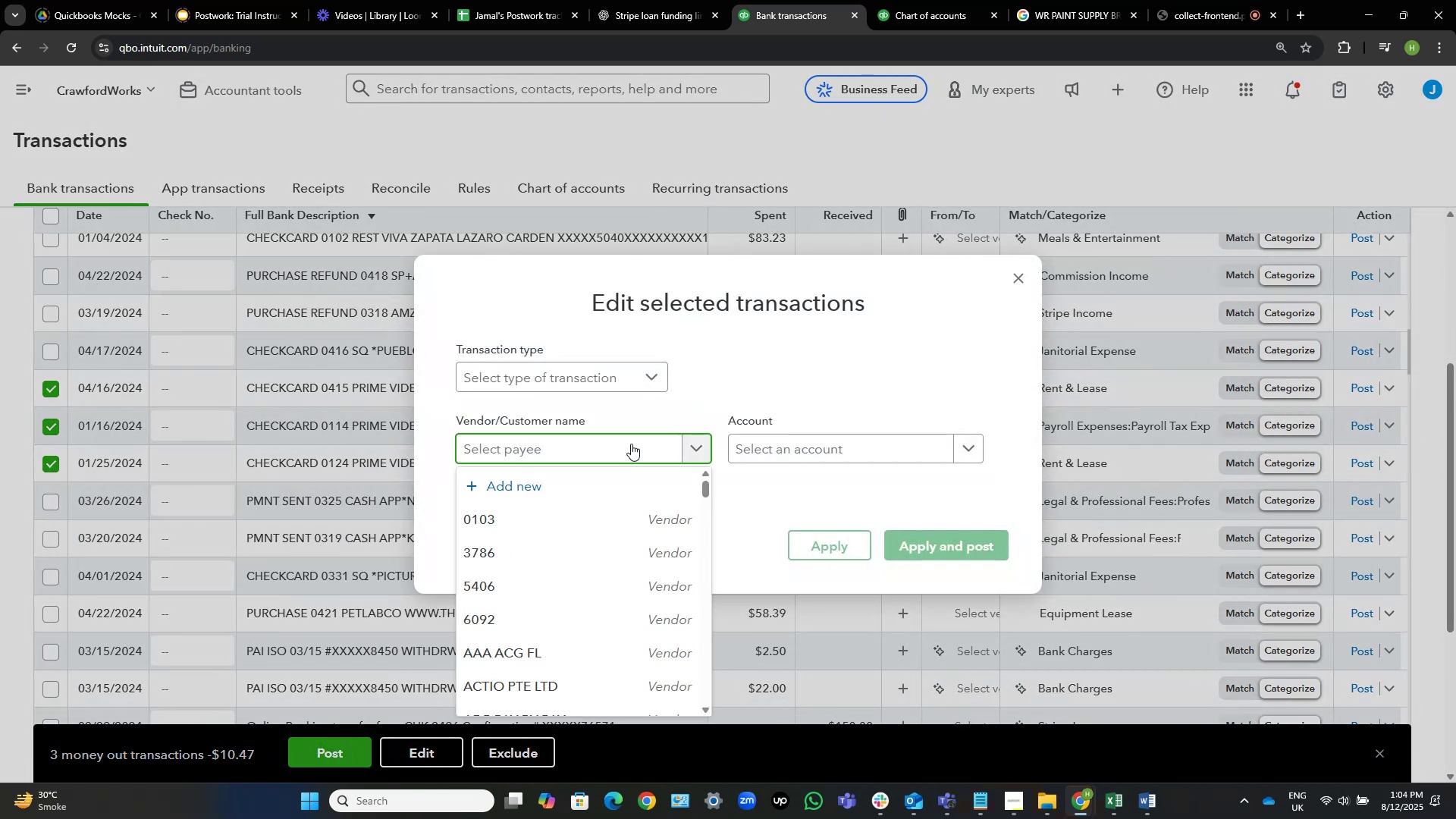 
type(pime)
 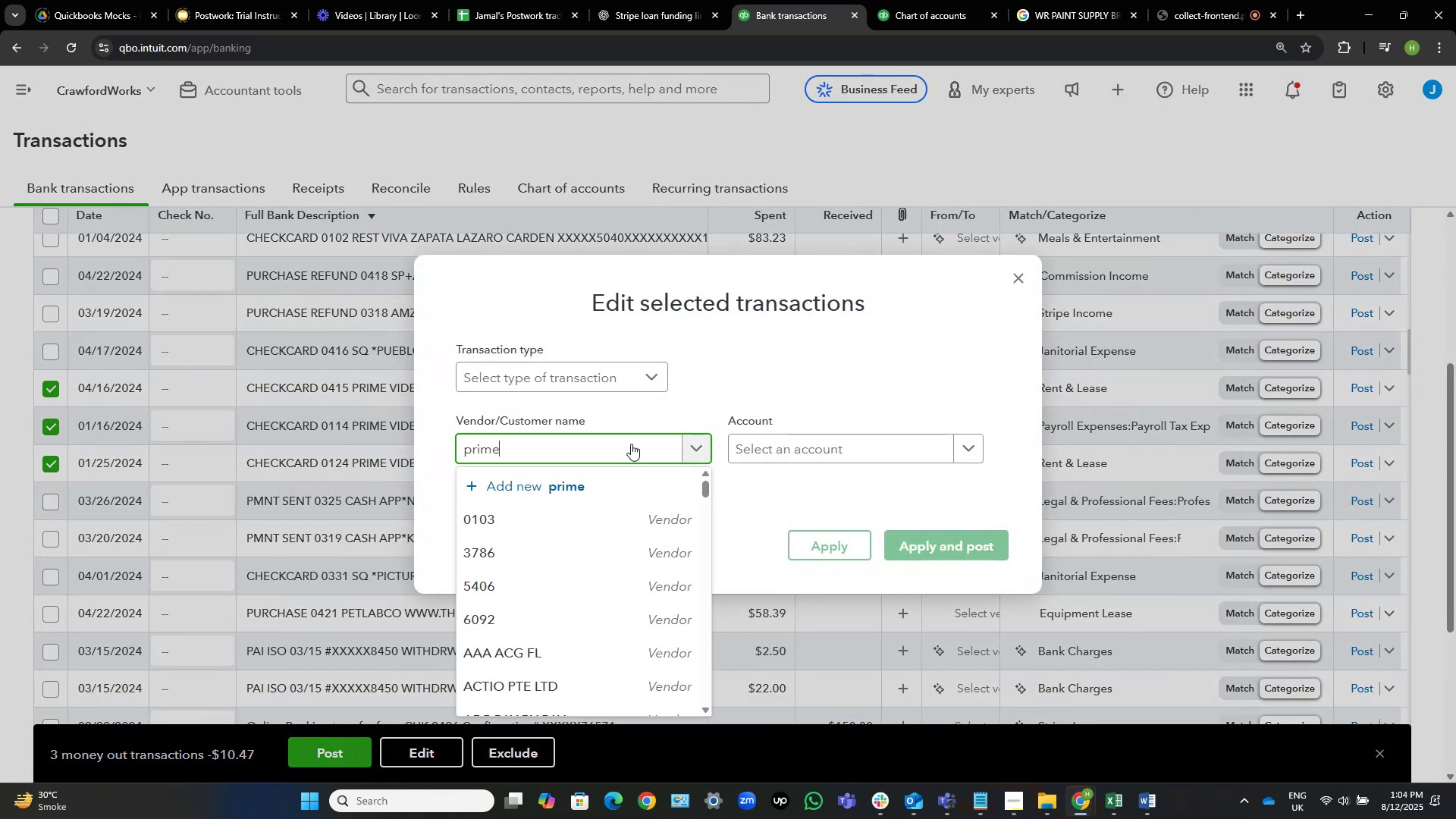 
hold_key(key=R, duration=0.32)
 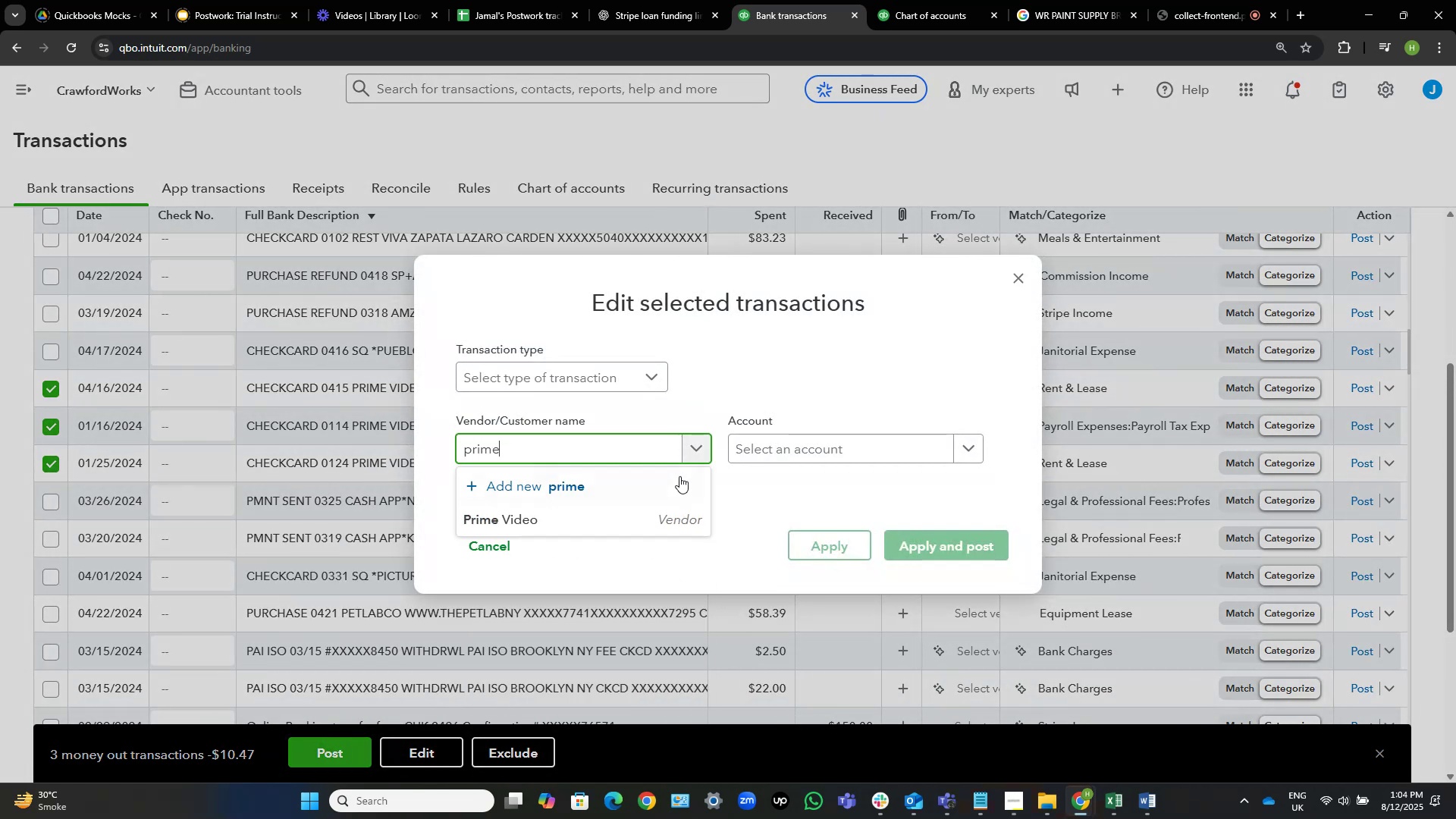 
left_click([584, 527])
 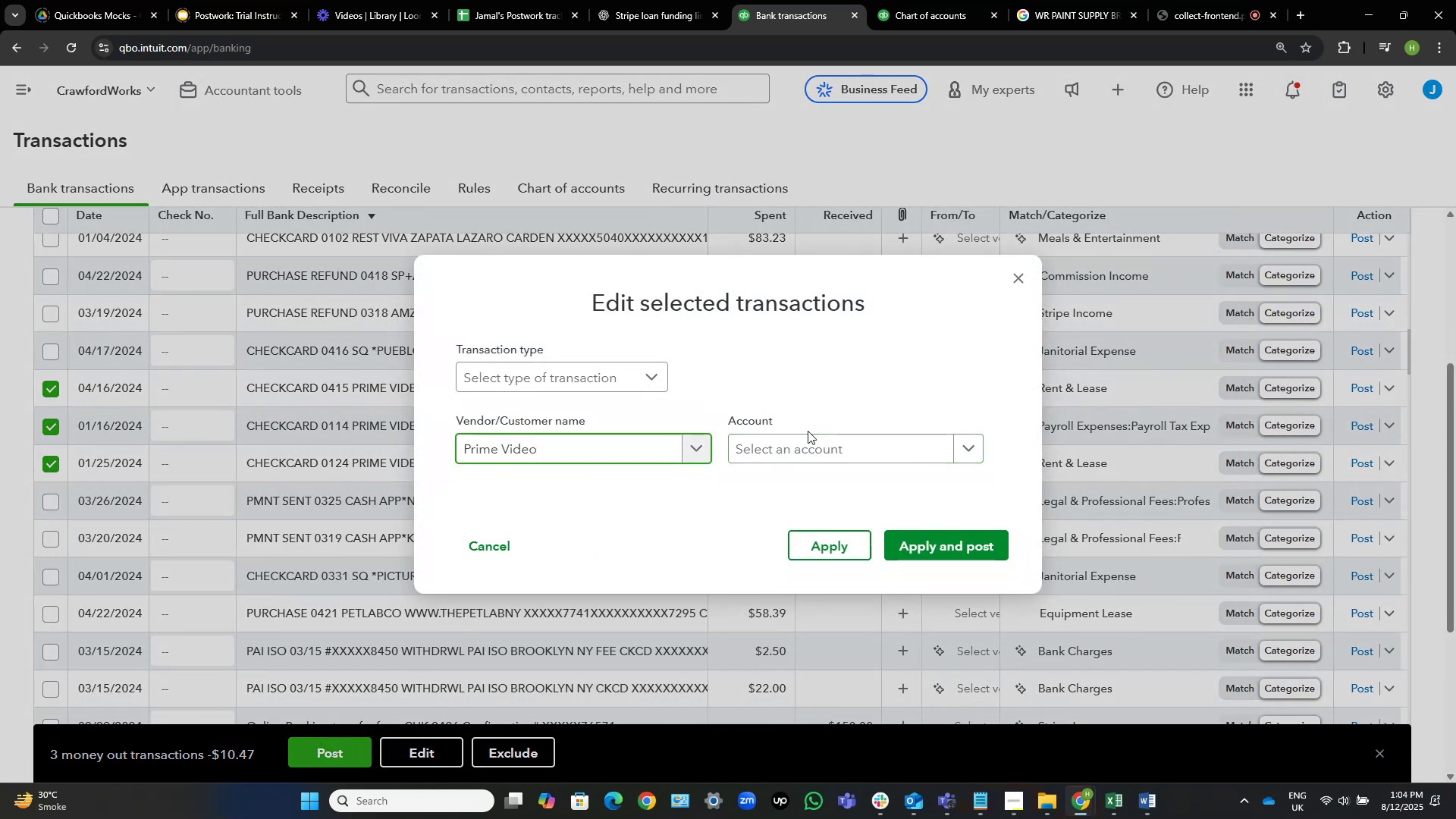 
left_click([808, 443])
 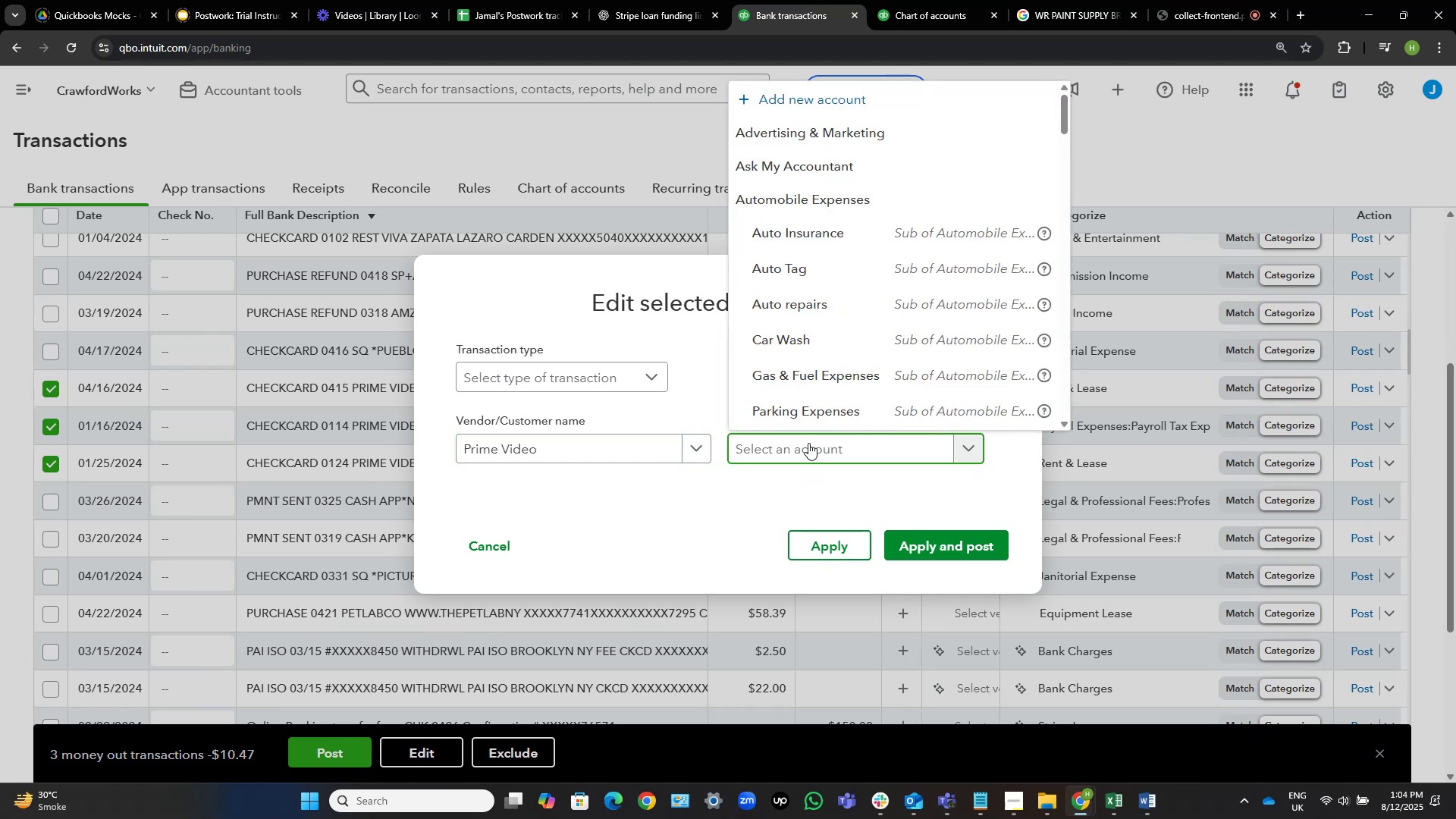 
wait(8.75)
 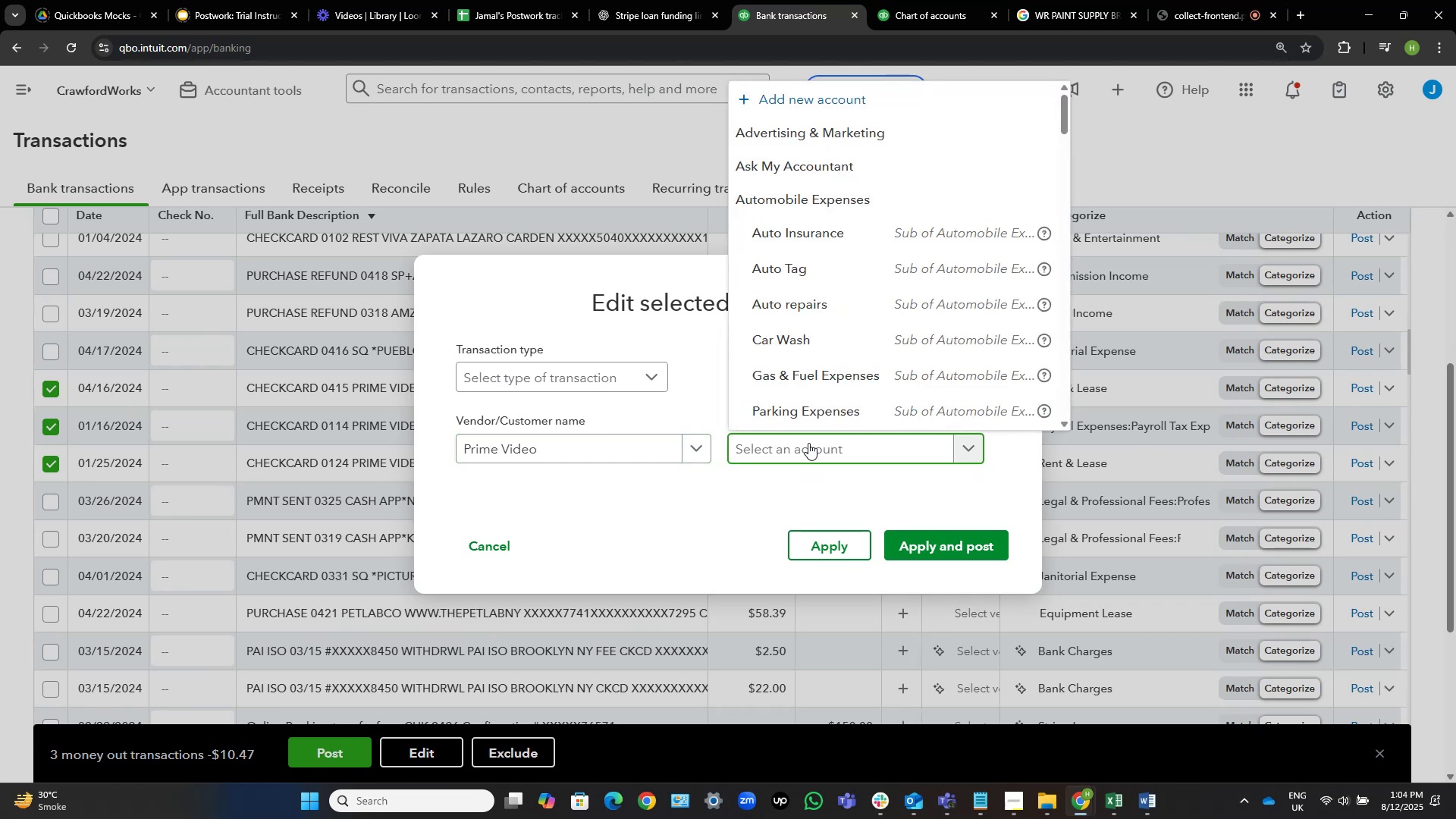 
hold_key(key=D, duration=0.31)
 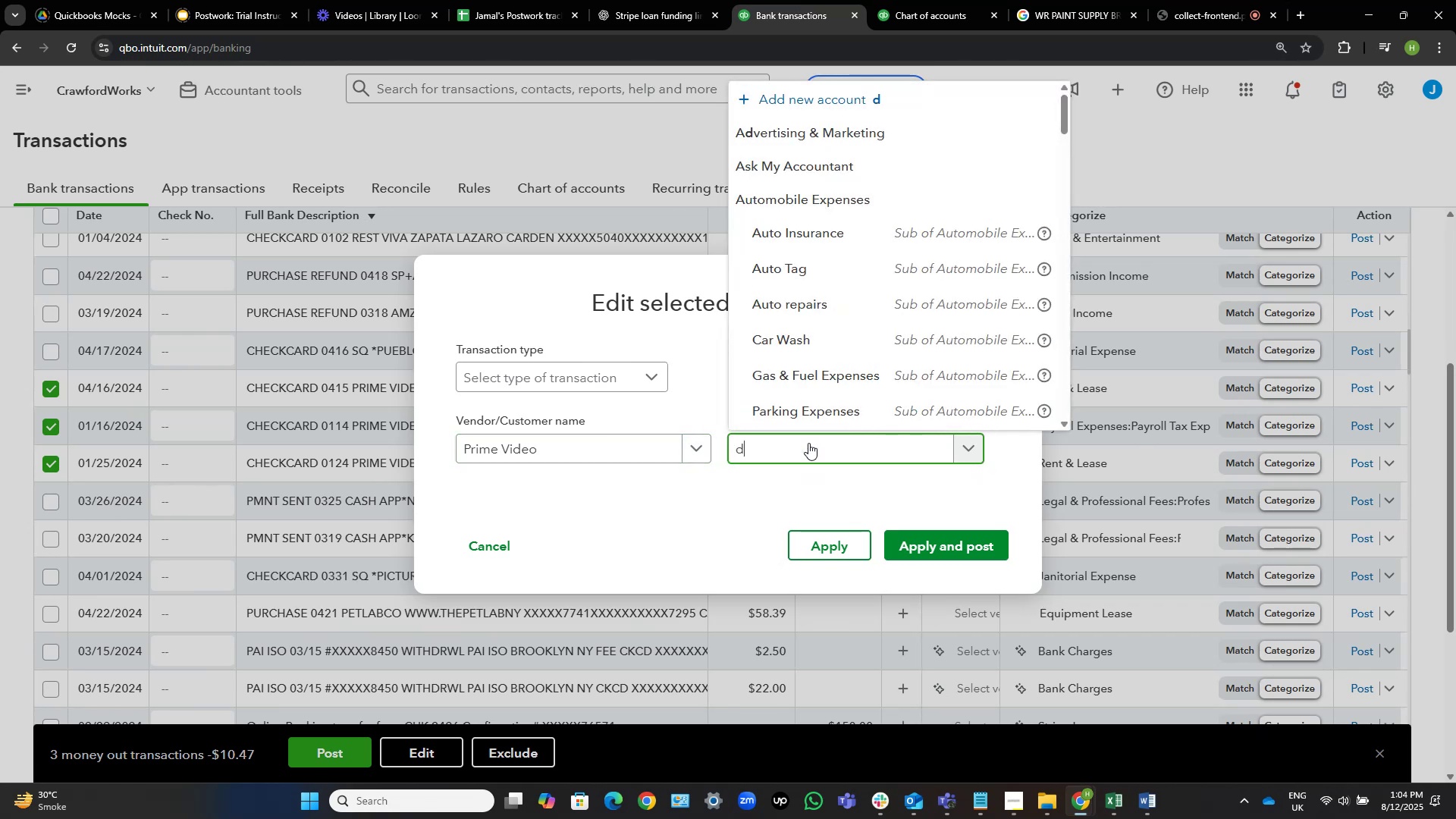 
type(ues)
 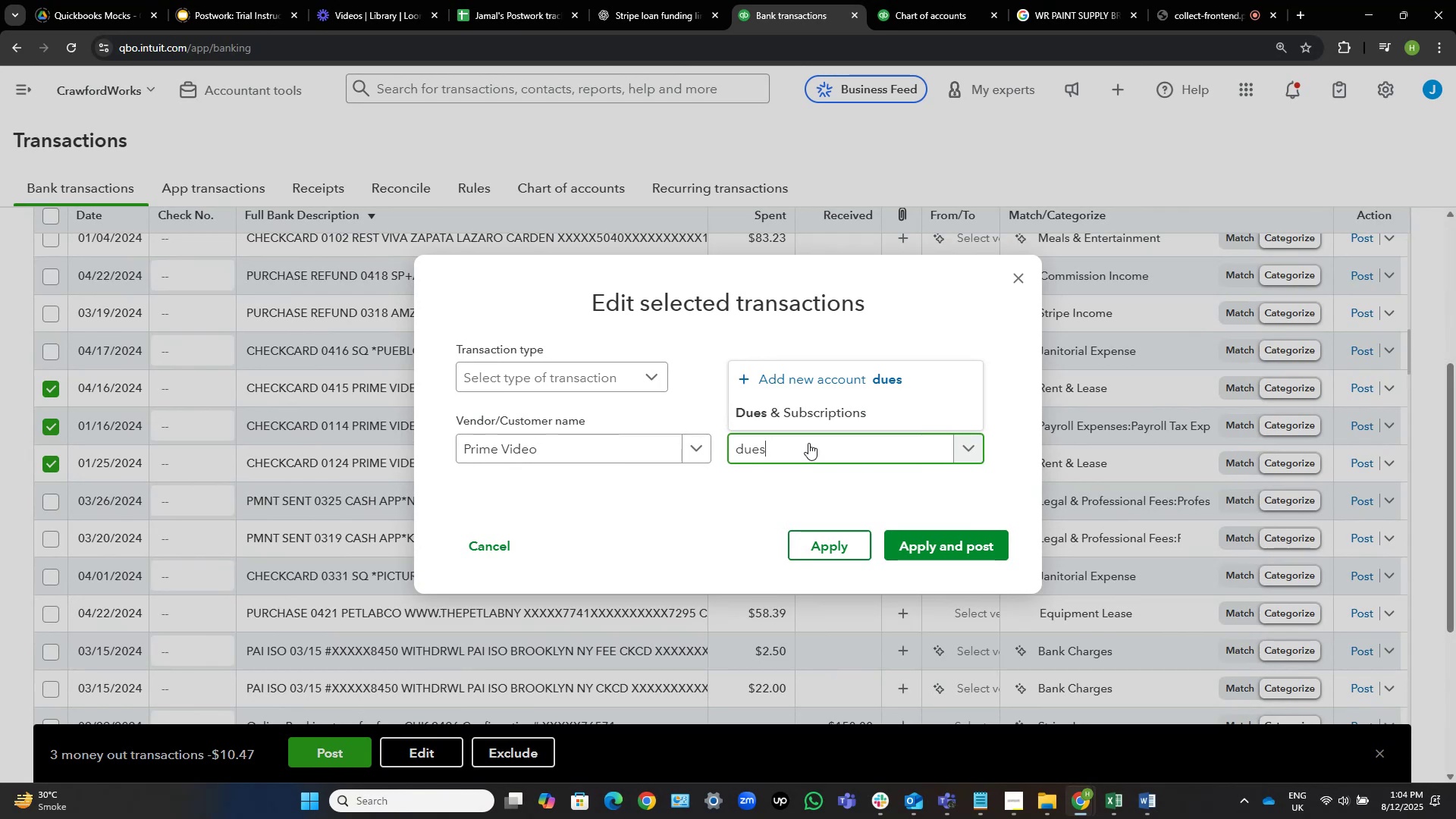 
left_click([809, 419])
 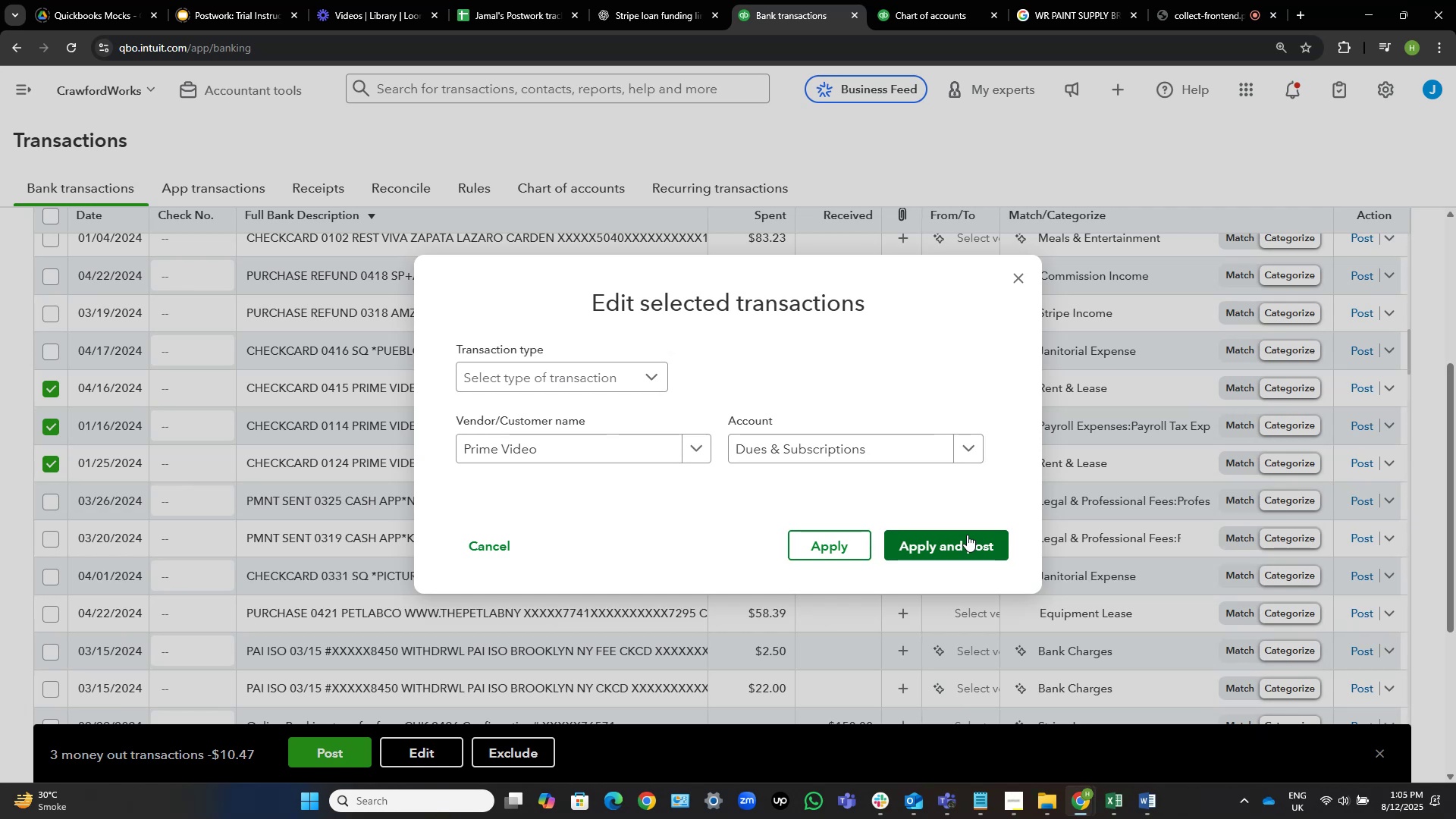 
wait(50.78)
 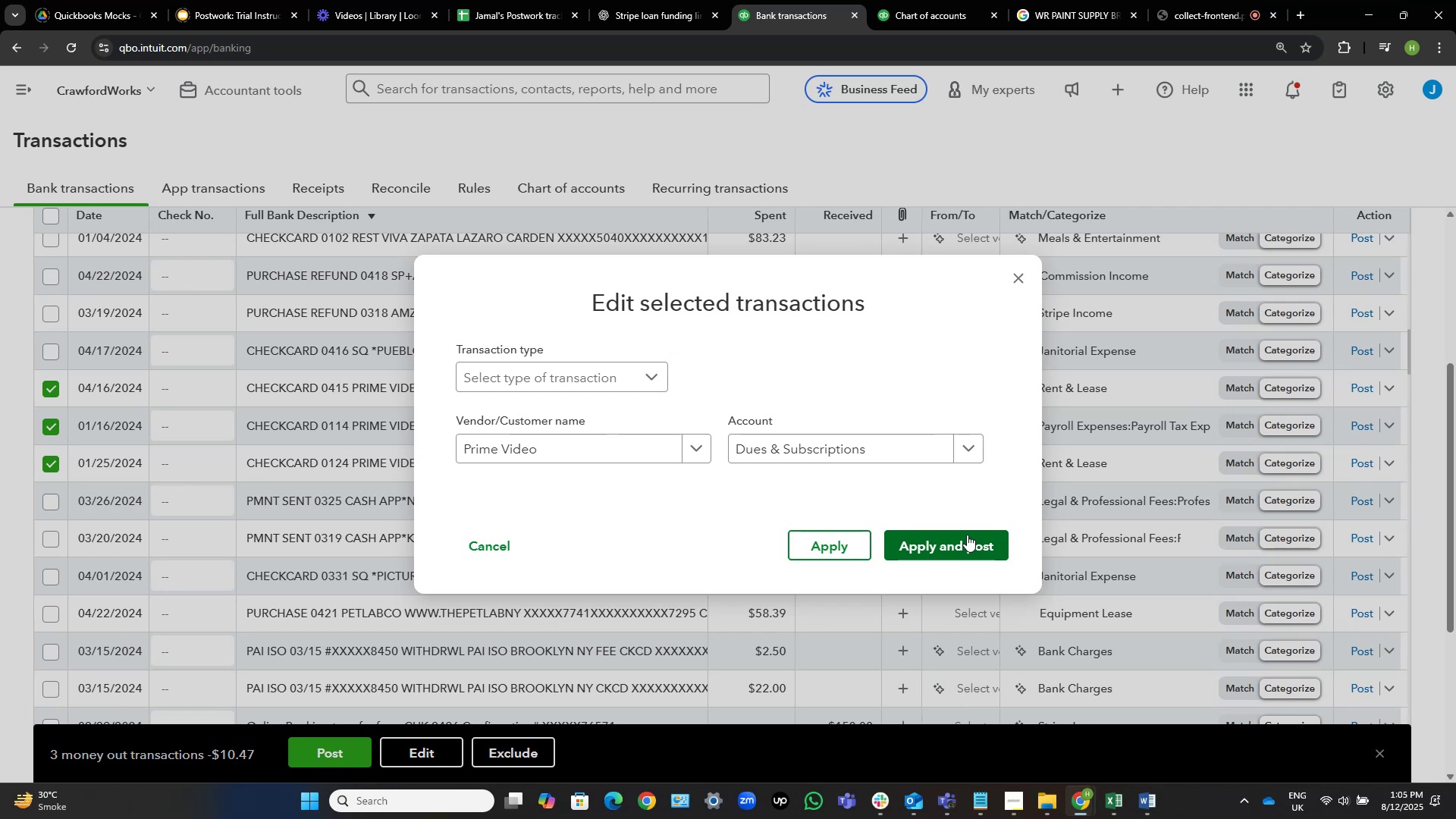 
left_click([967, 535])
 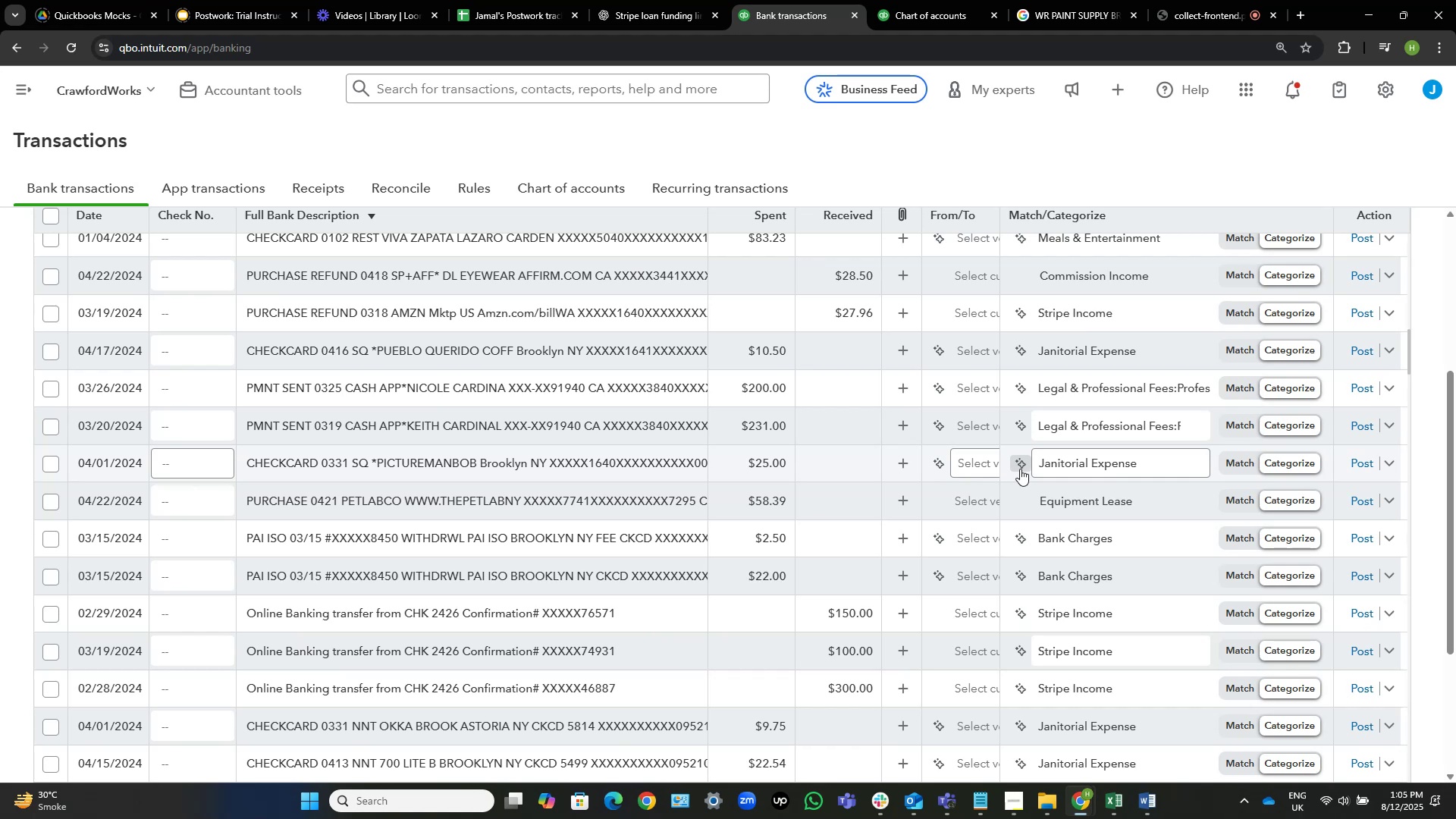 
wait(26.34)
 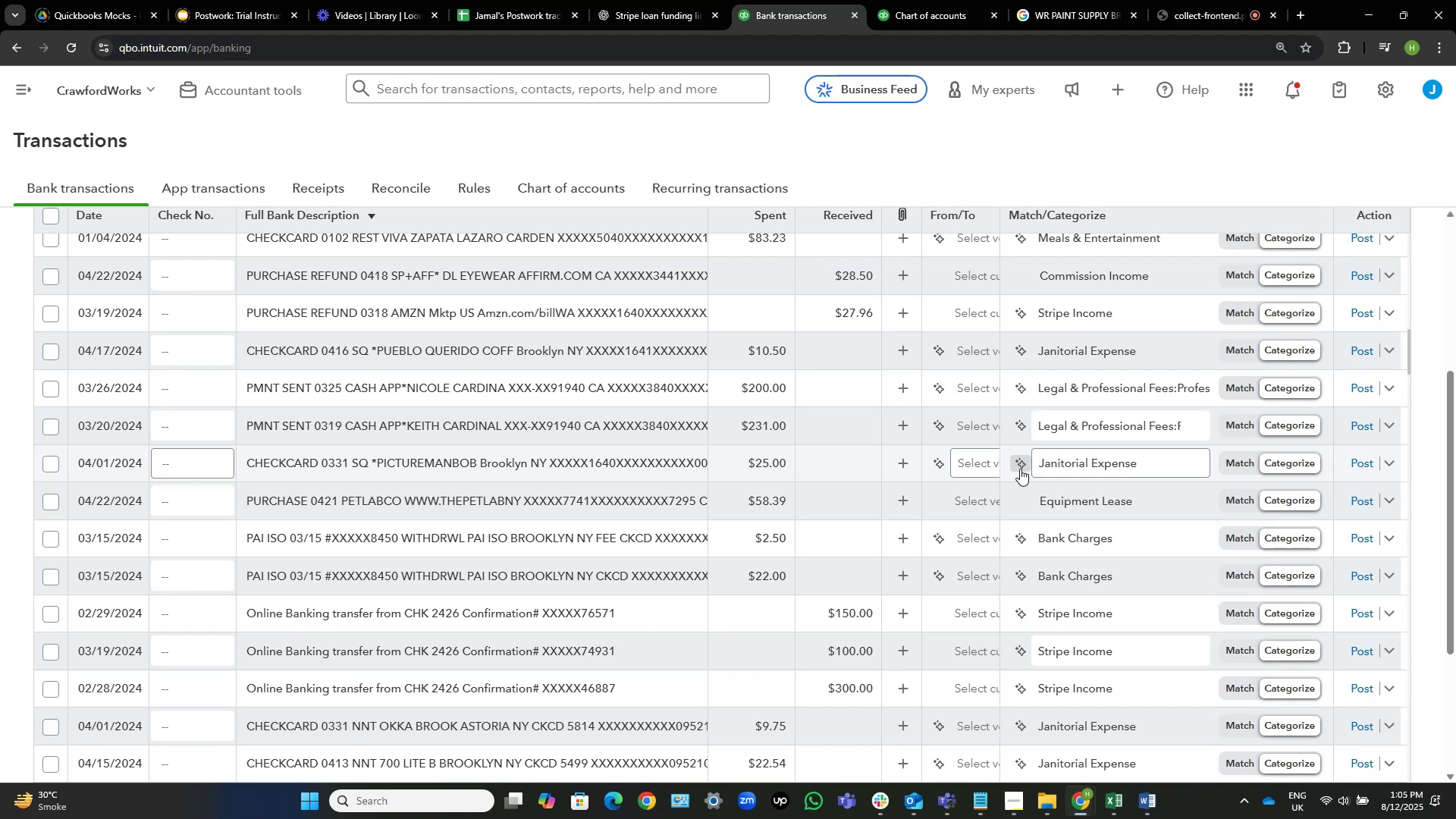 
left_click([970, 385])
 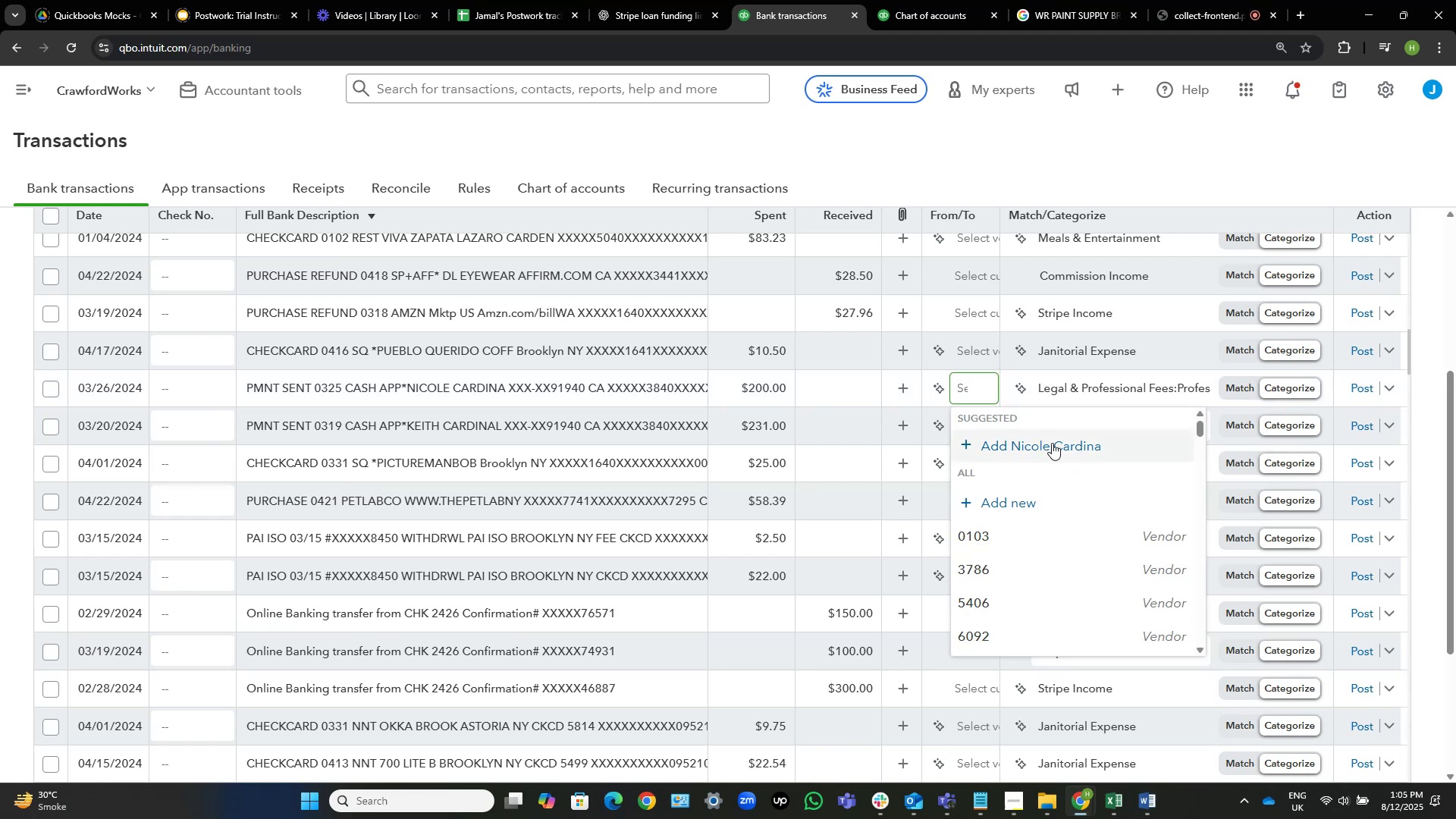 
left_click([1061, 446])
 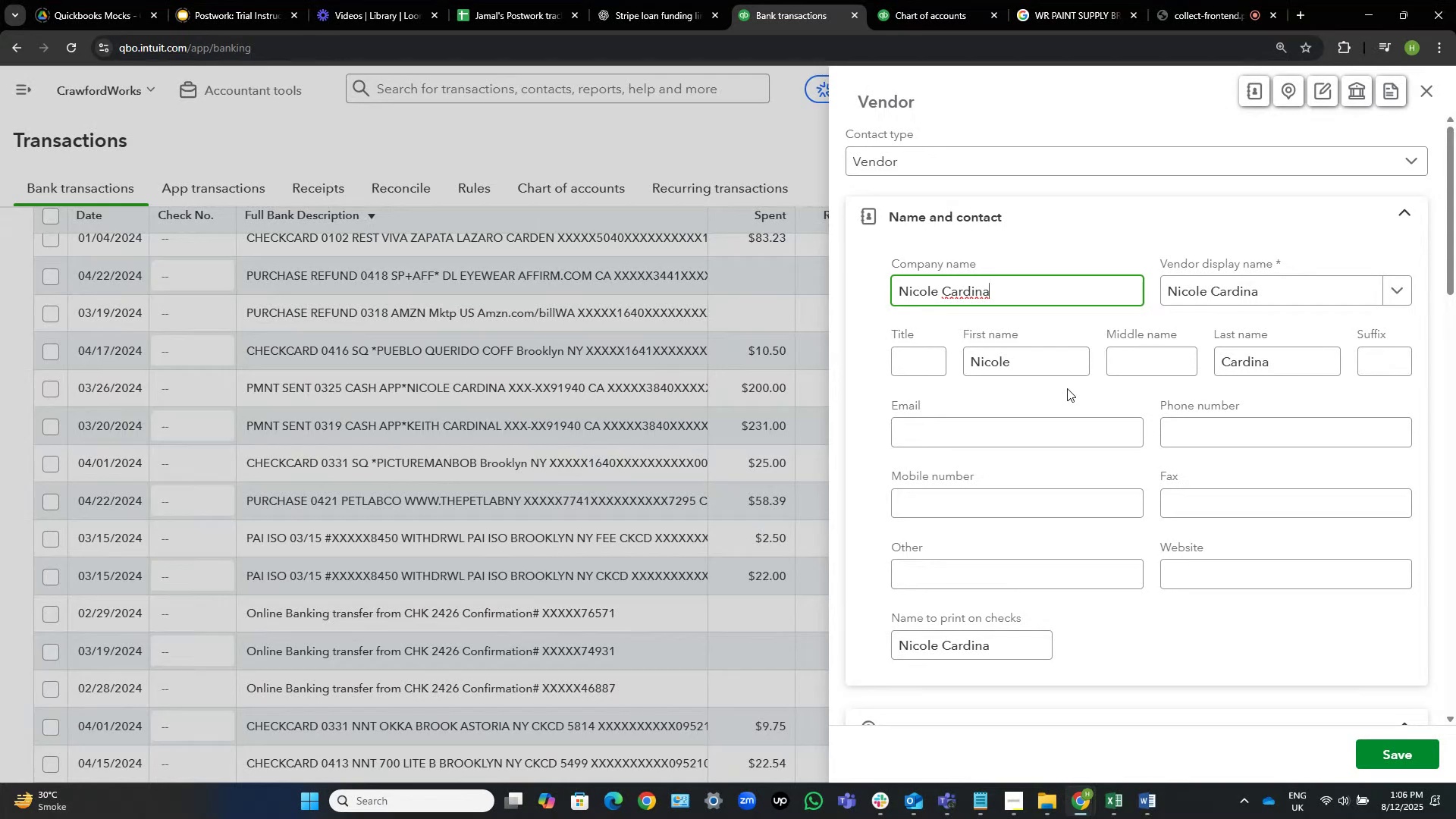 
wait(34.06)
 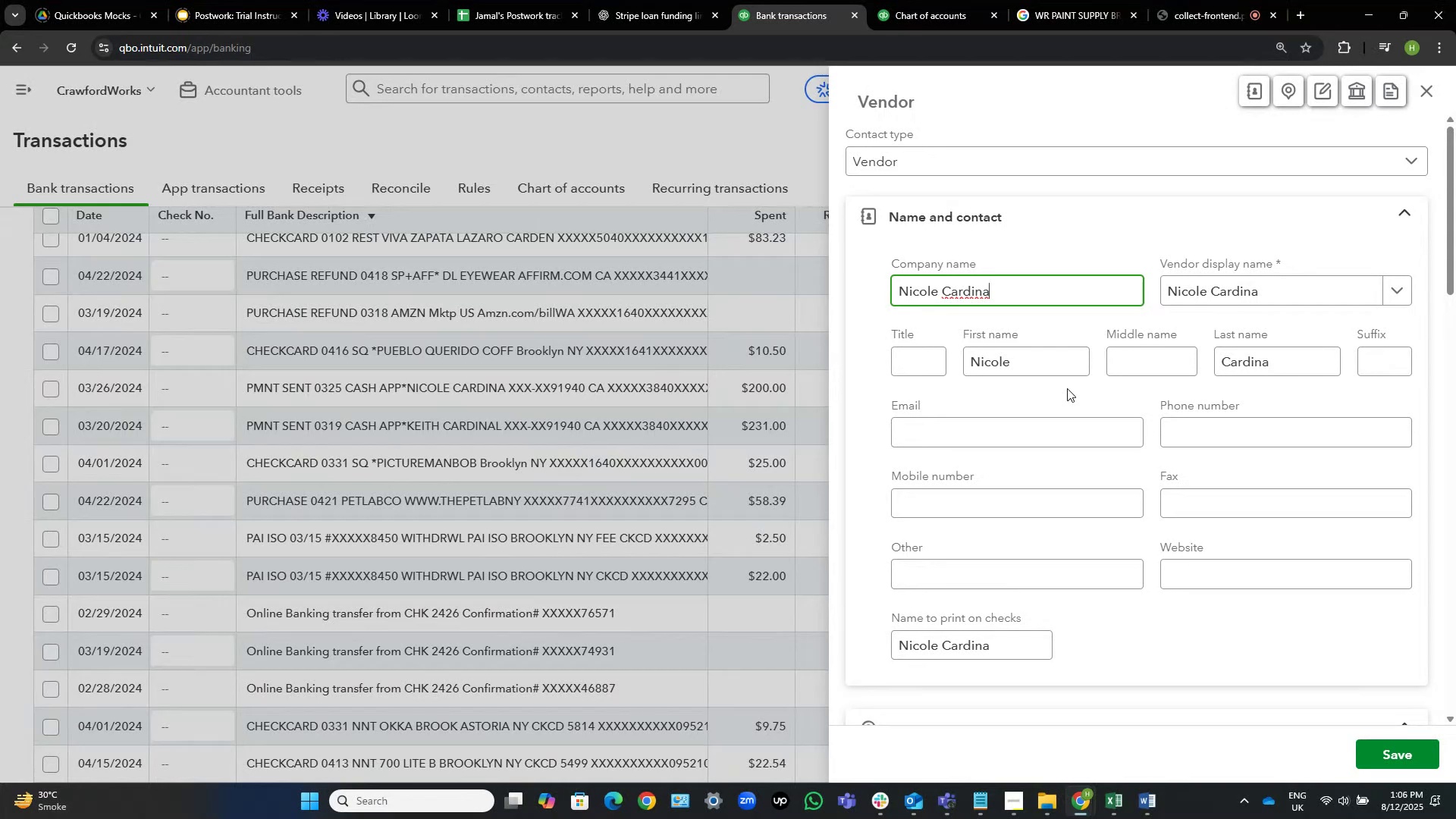 
left_click([1390, 748])
 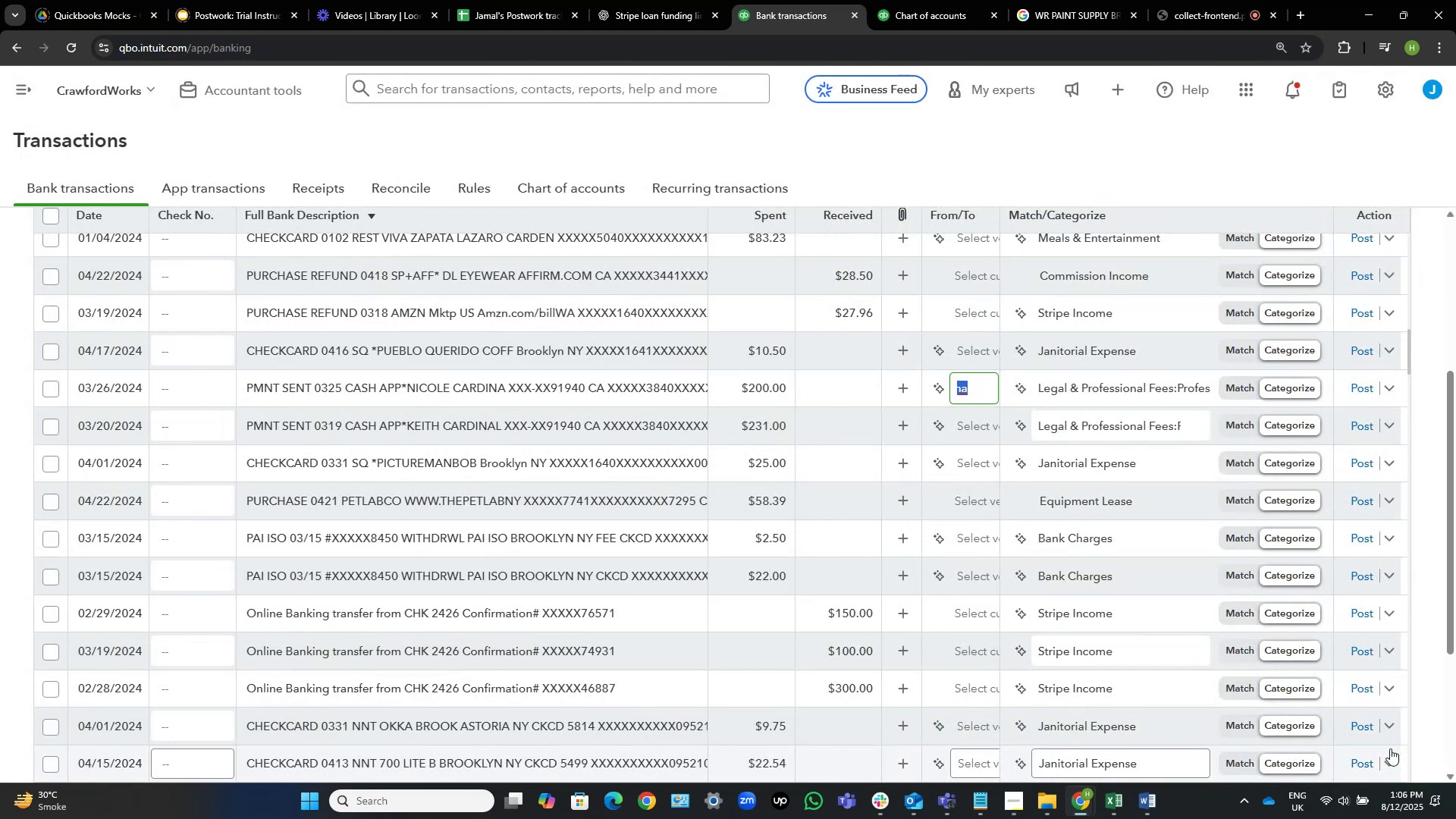 
wait(19.57)
 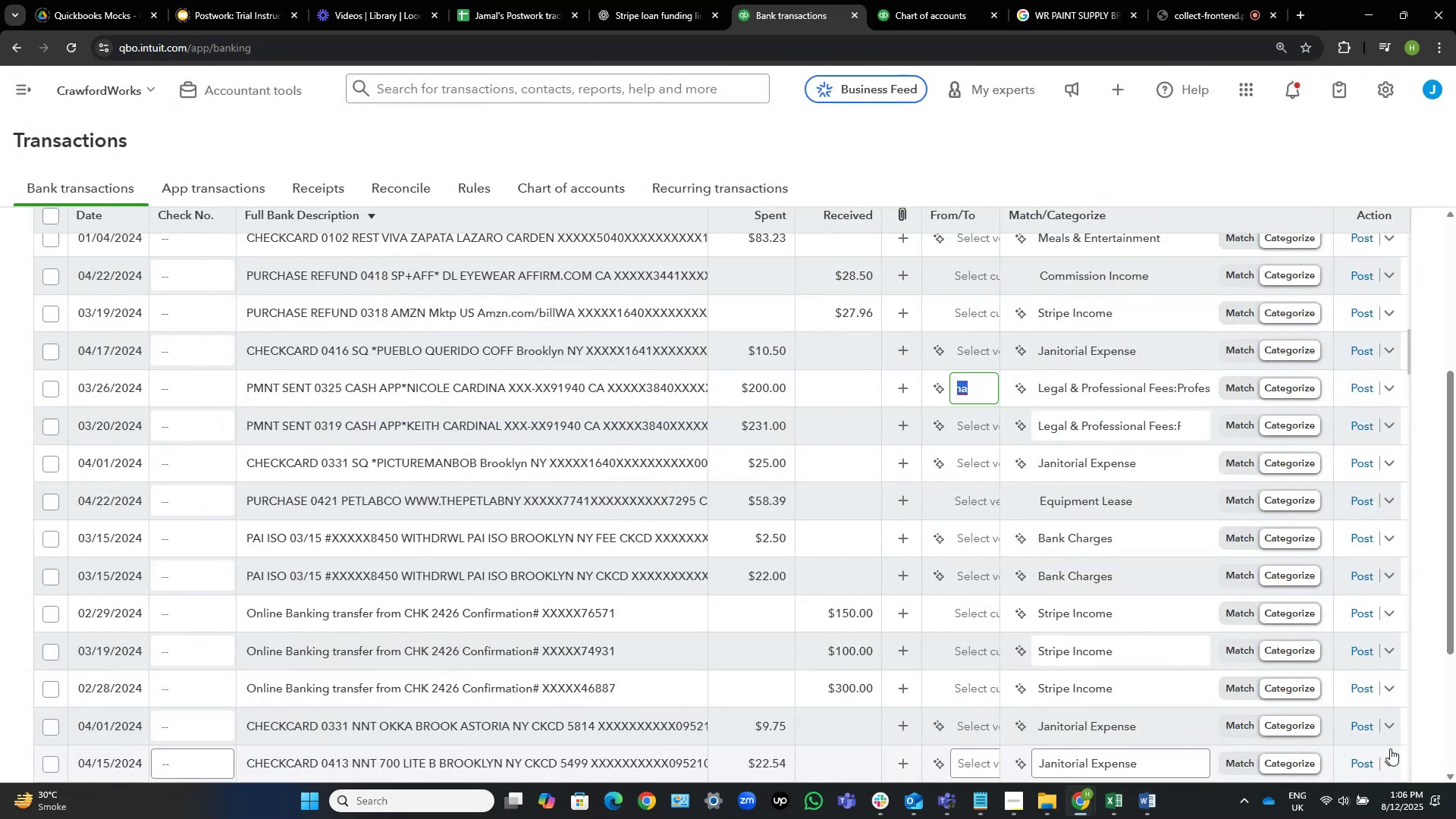 
left_click([965, 428])
 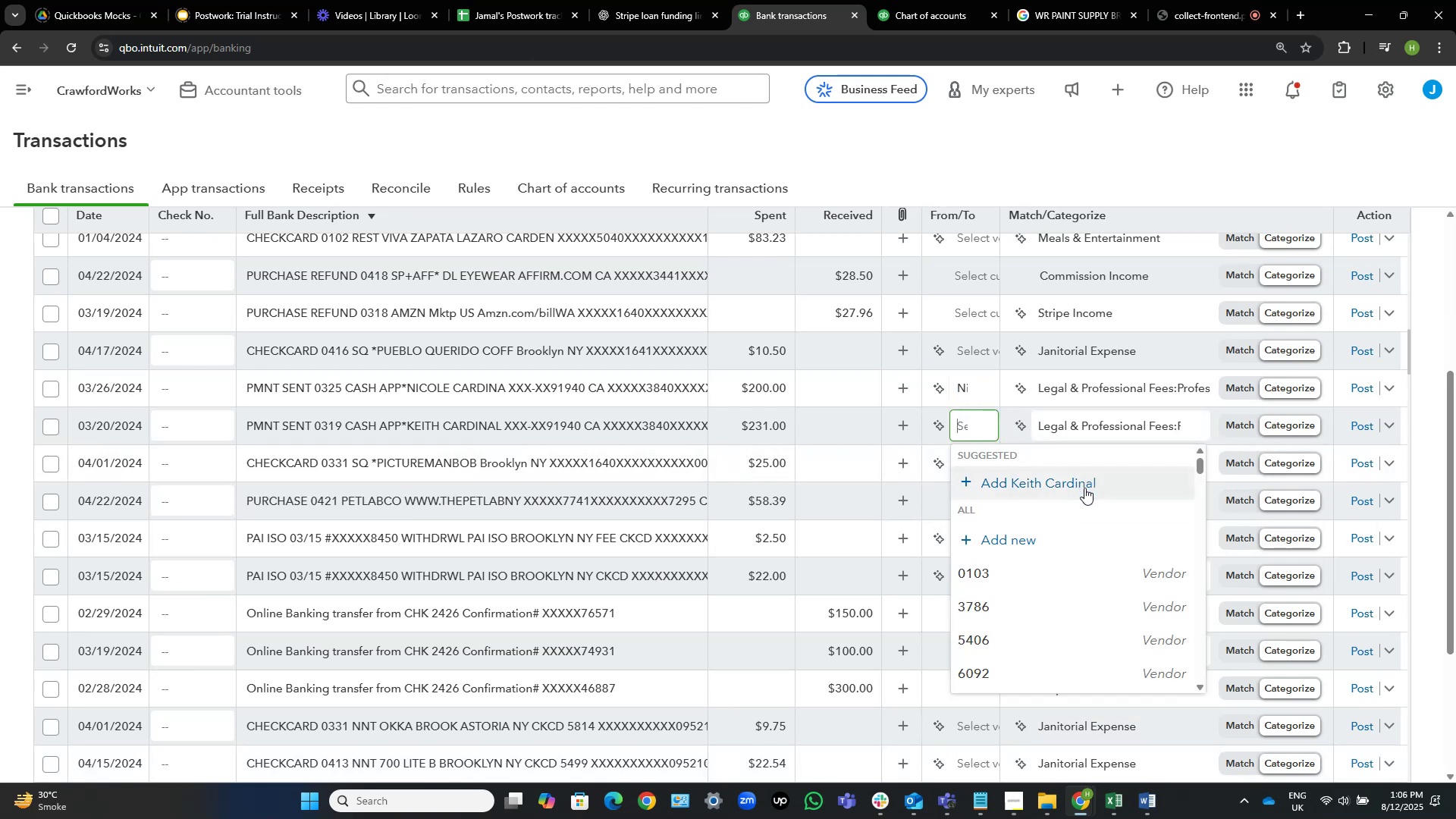 
left_click([1084, 488])
 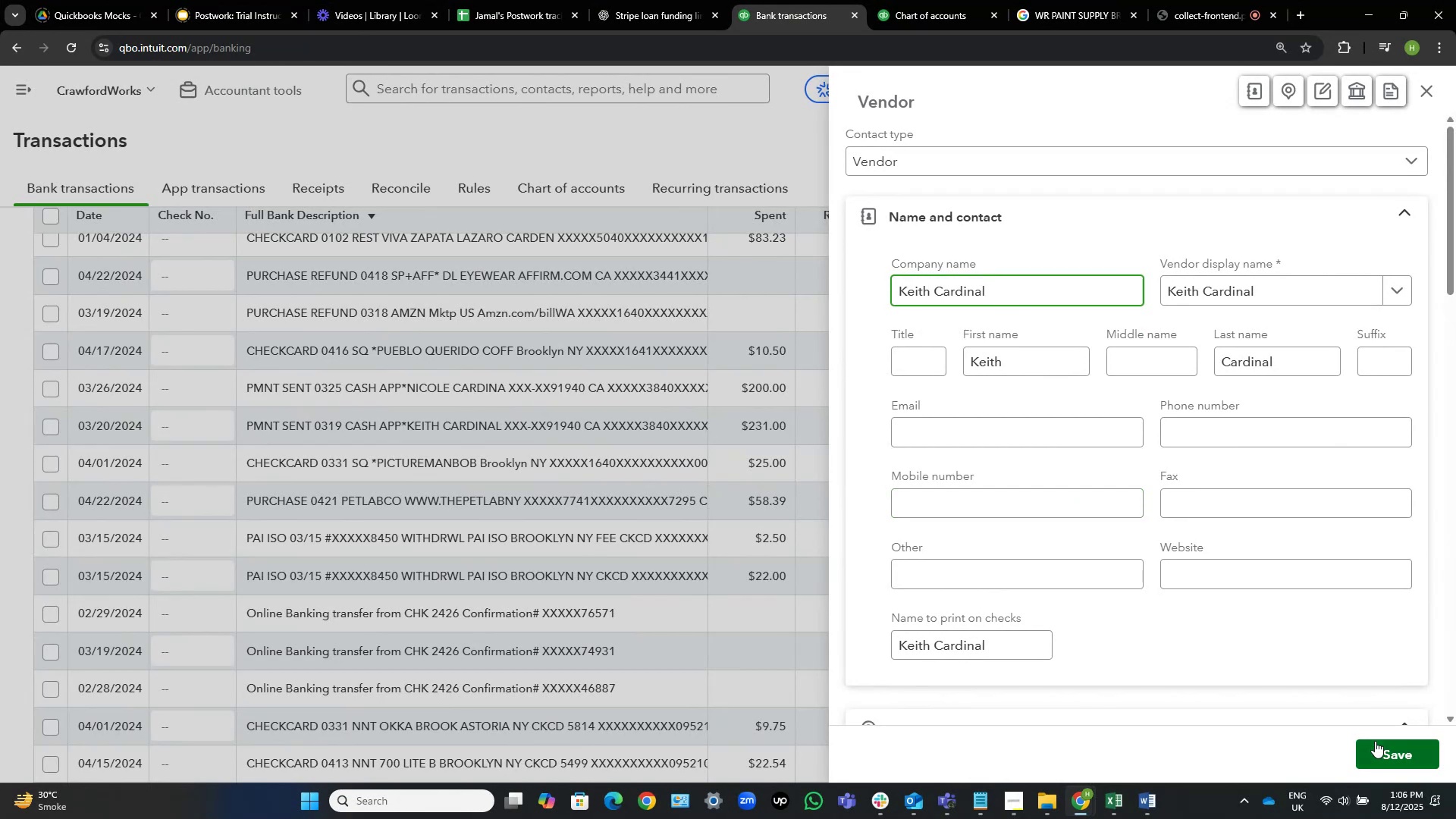 
wait(6.87)
 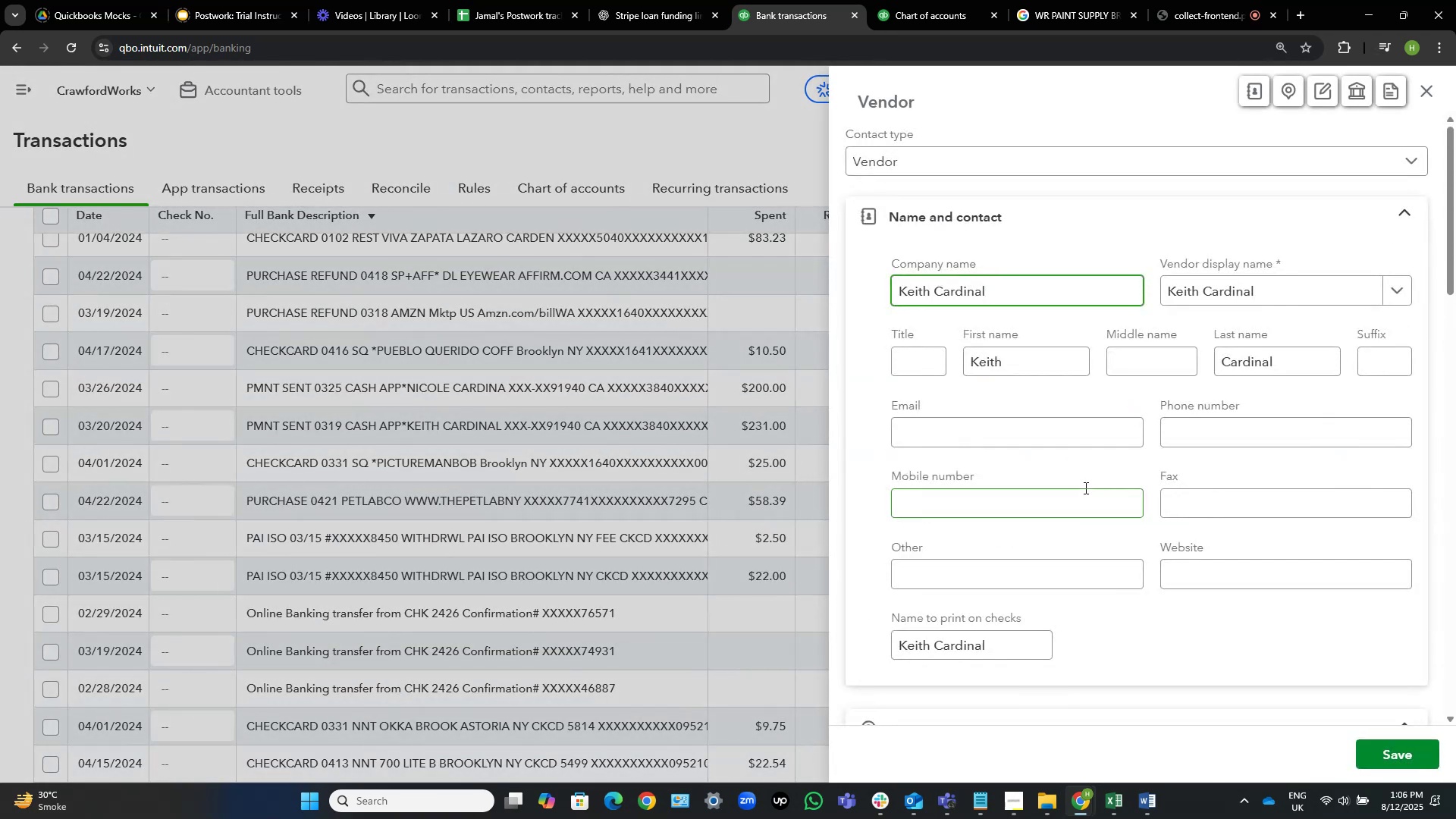 
left_click([1385, 745])
 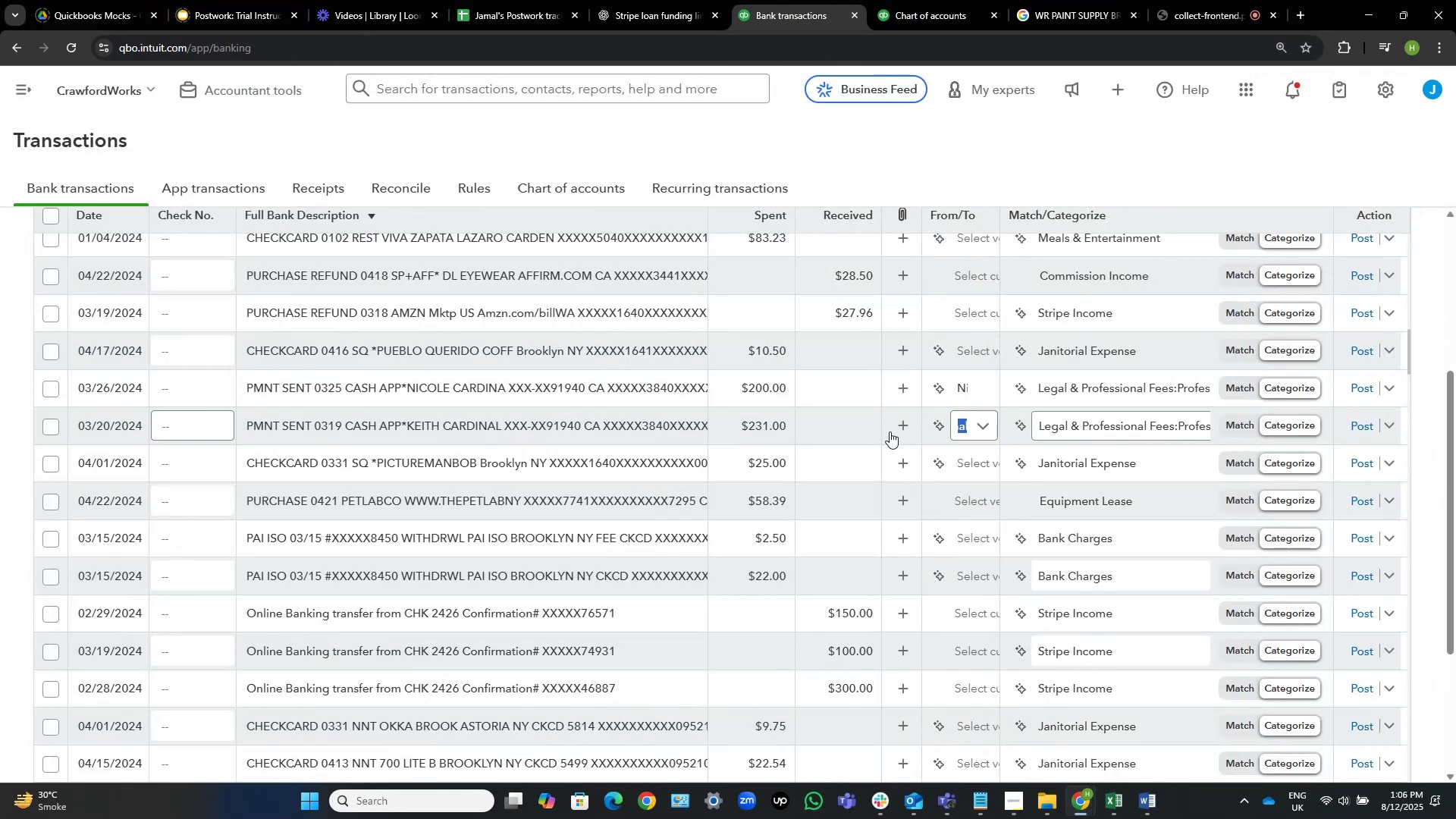 
wait(7.09)
 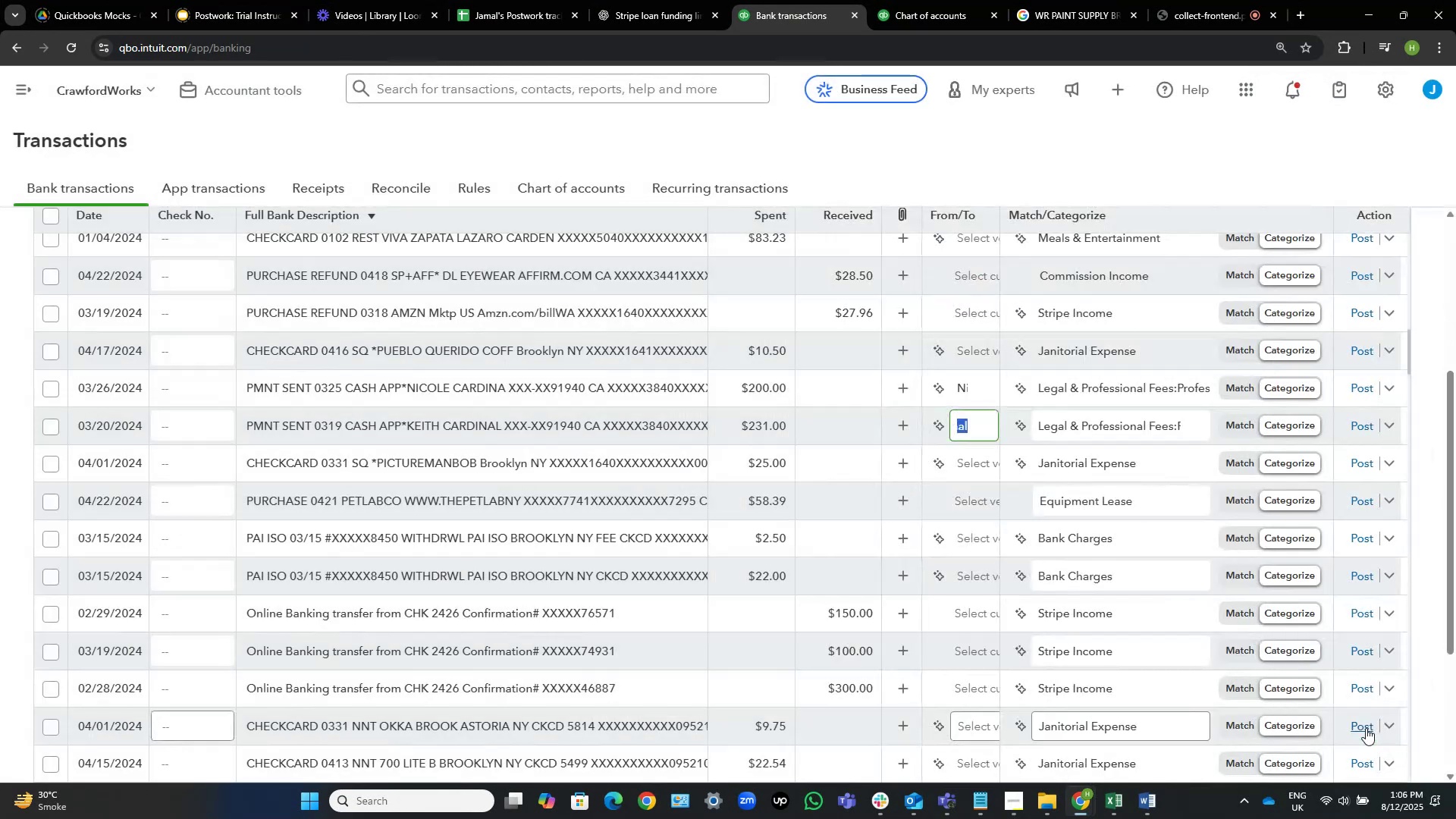 
left_click([1173, 427])
 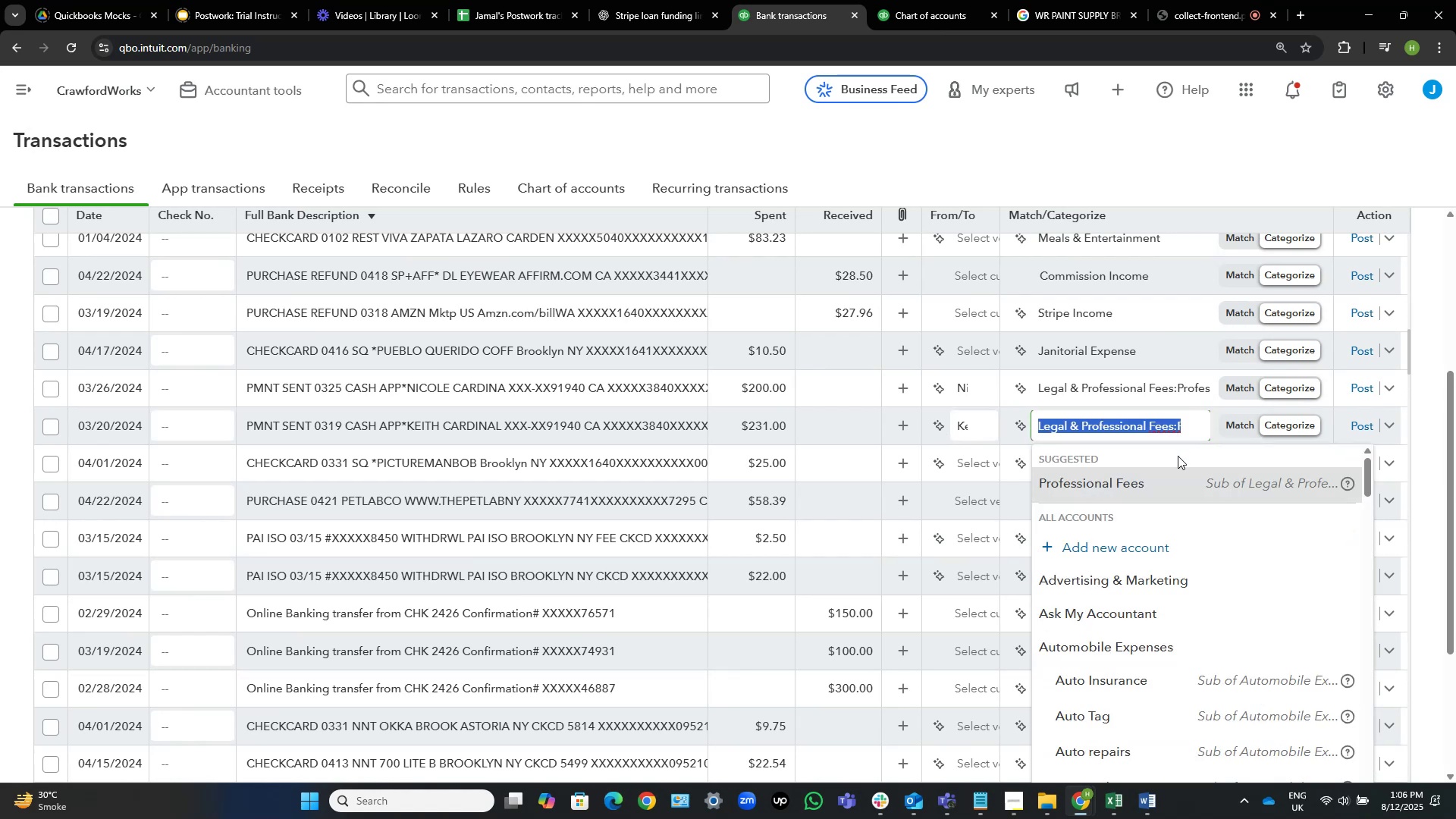 
type(contr)
 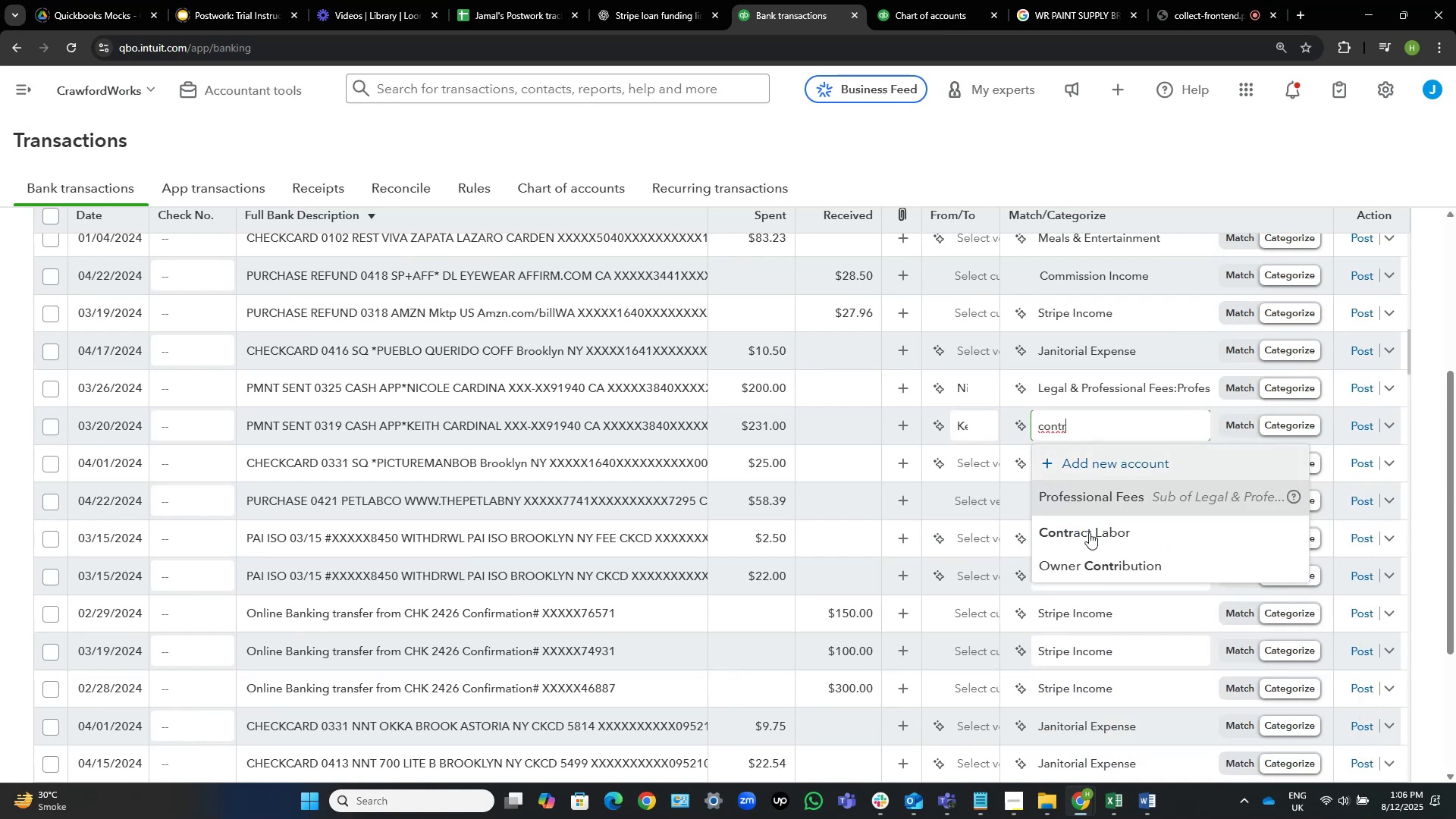 
left_click([1092, 531])
 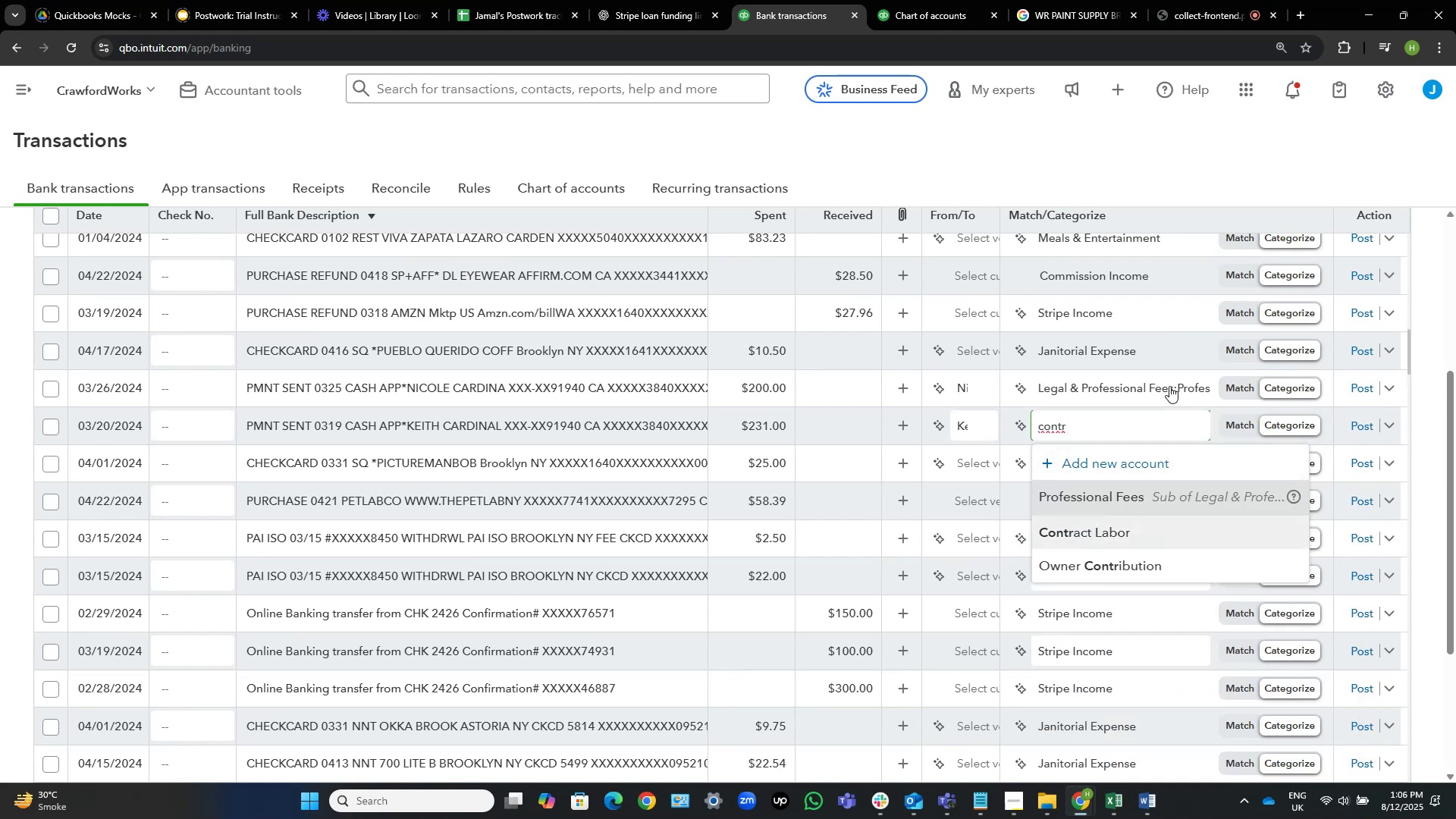 
wait(5.09)
 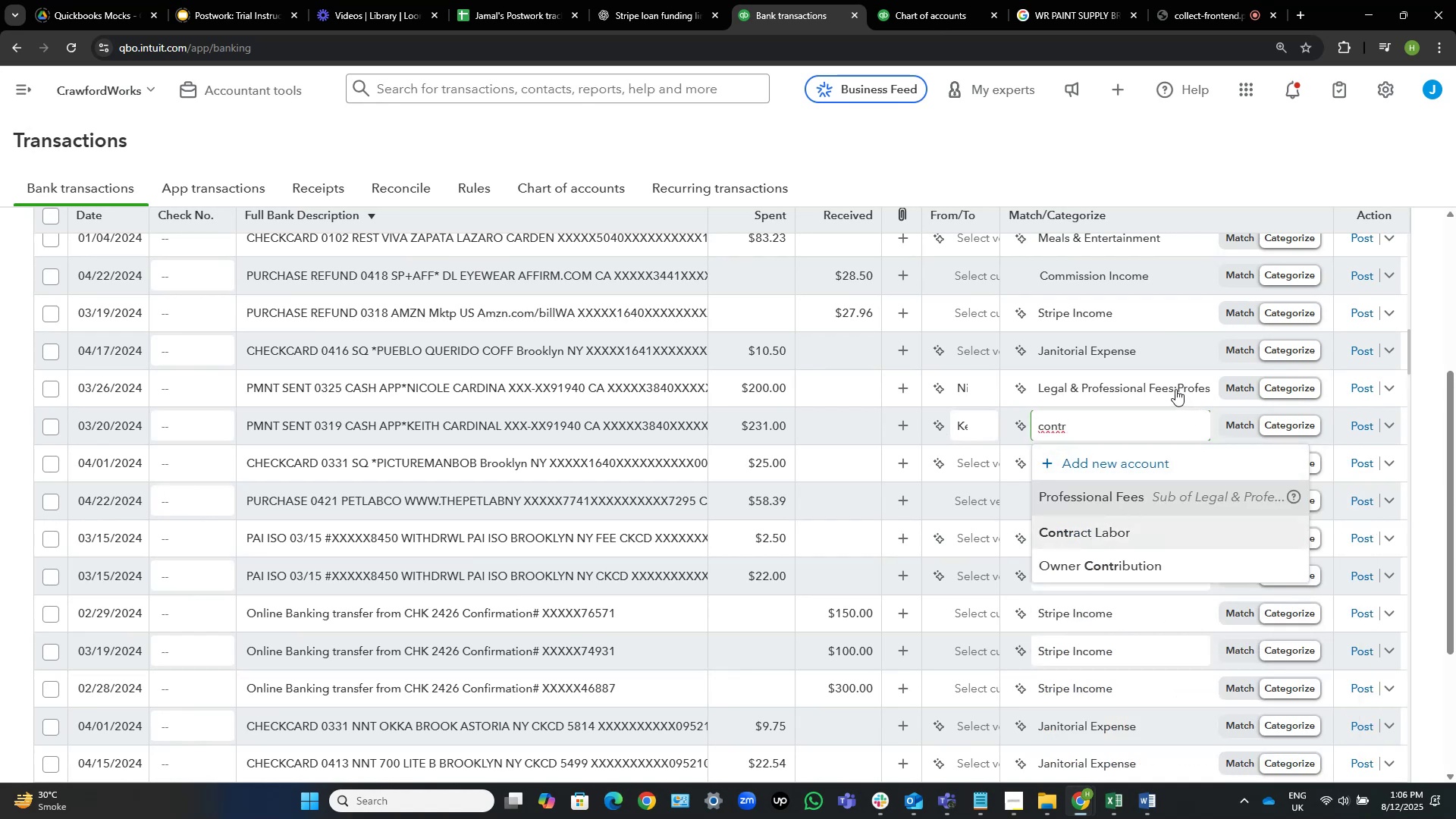 
left_click([1169, 386])
 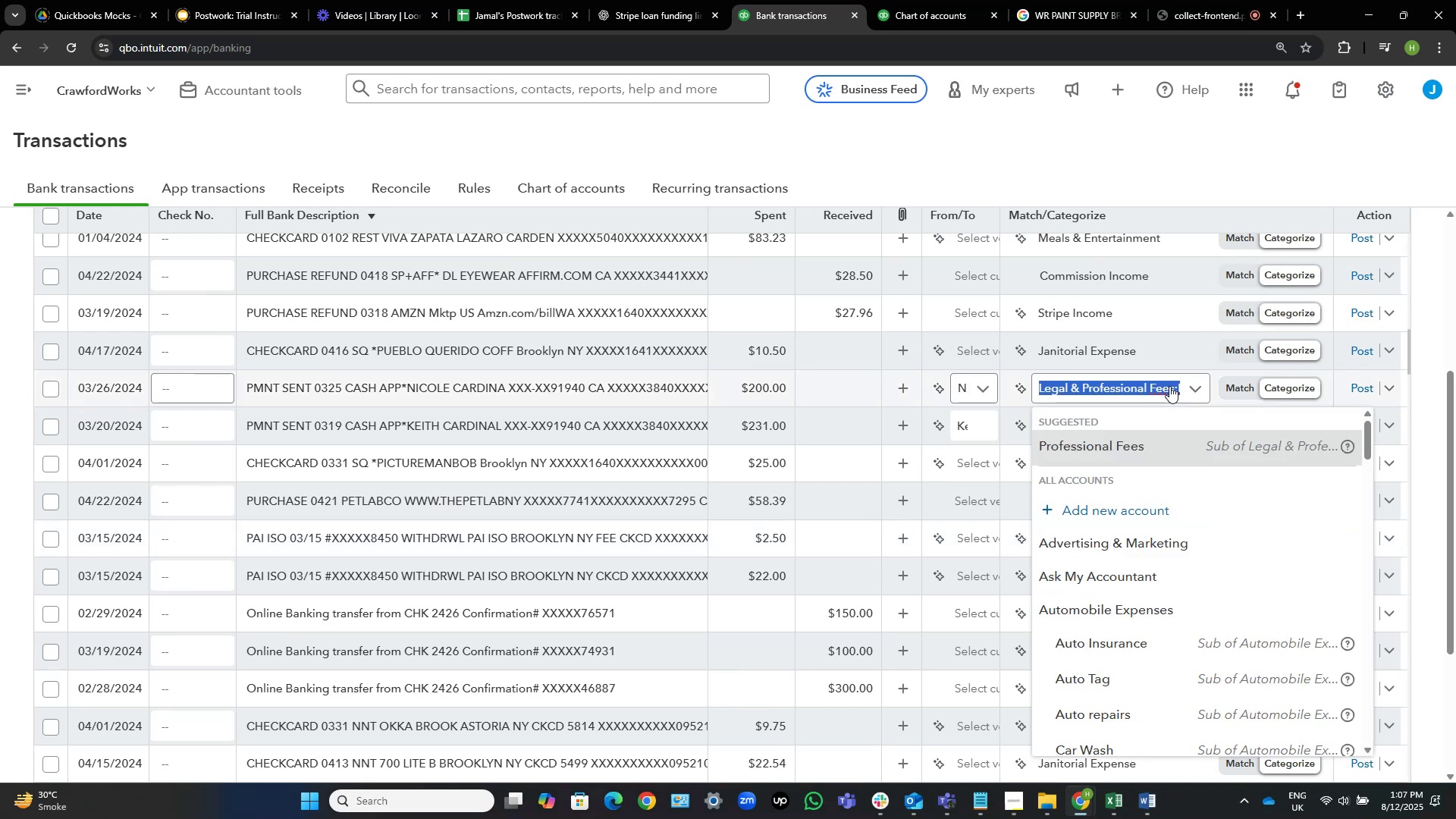 
wait(14.2)
 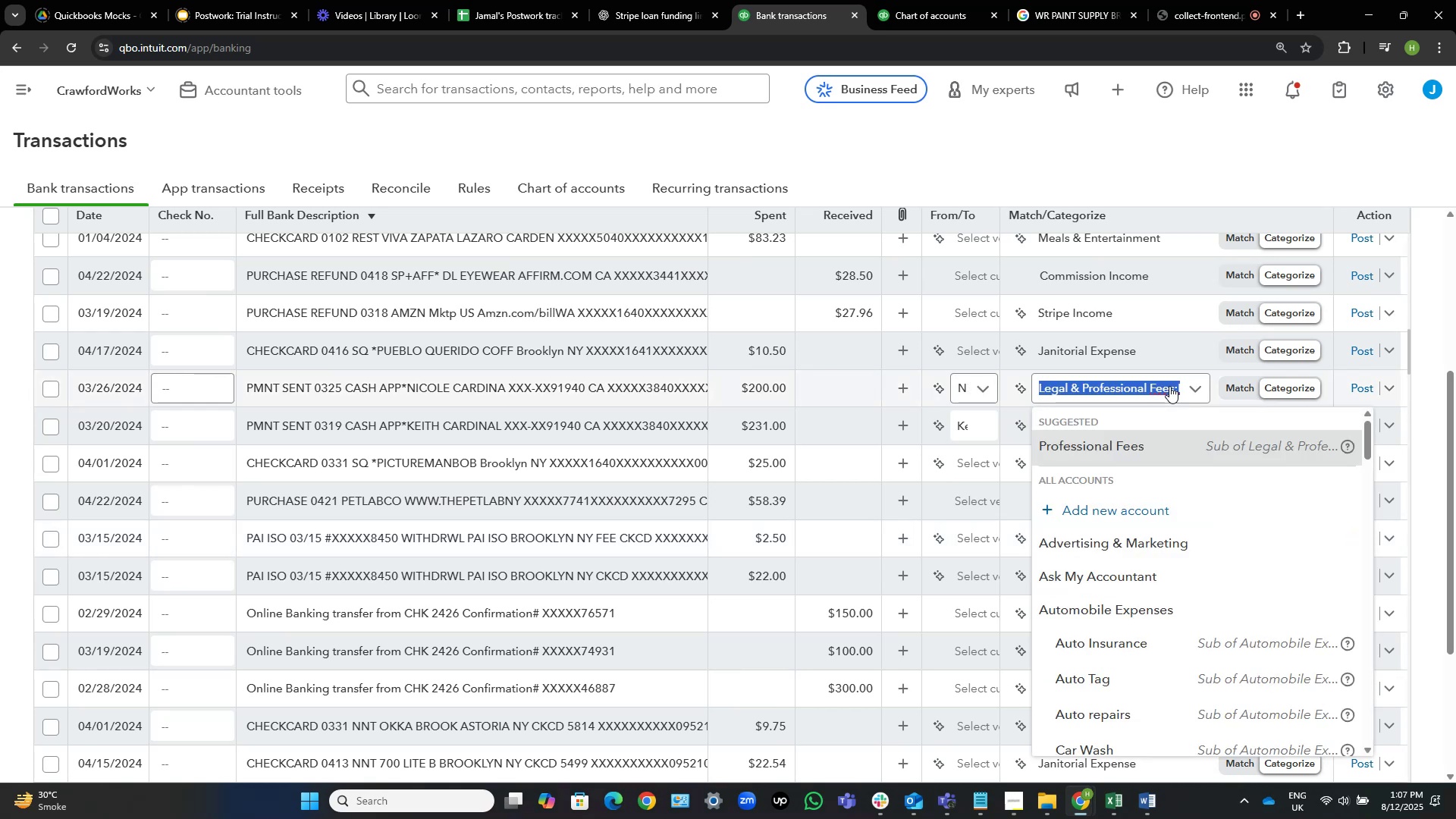 
type(contra)
 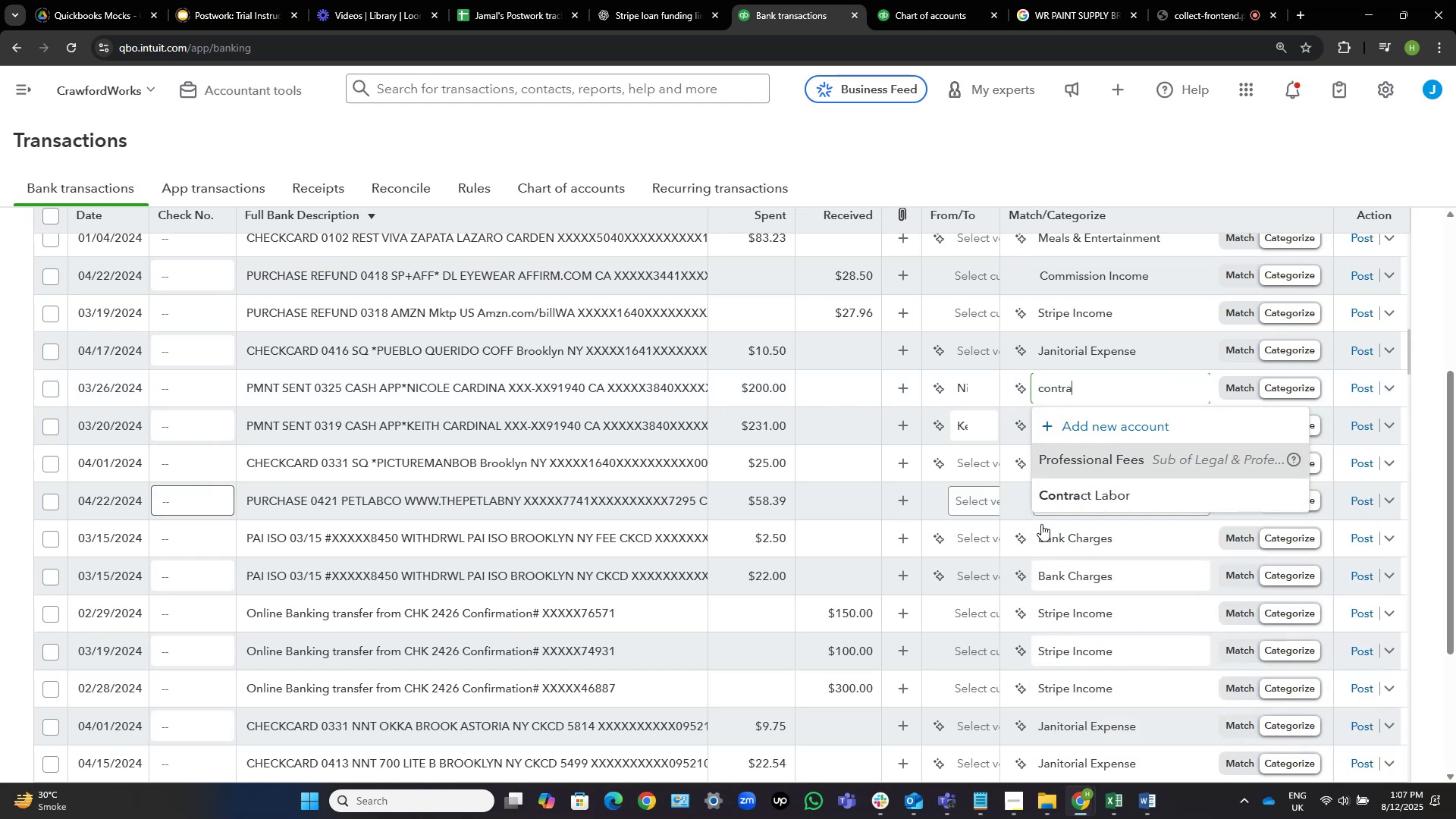 
left_click([1100, 498])
 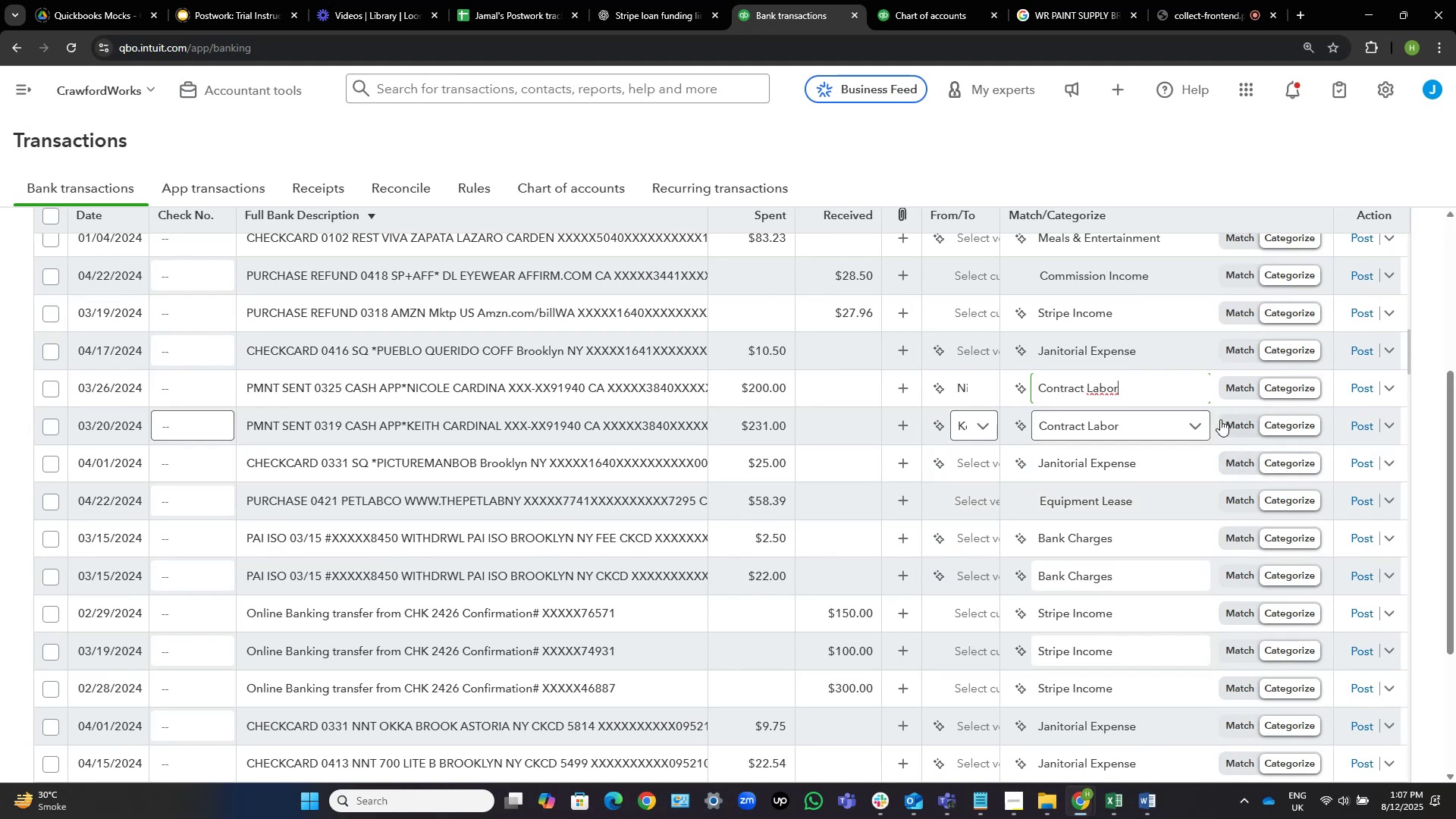 
left_click([1362, 421])
 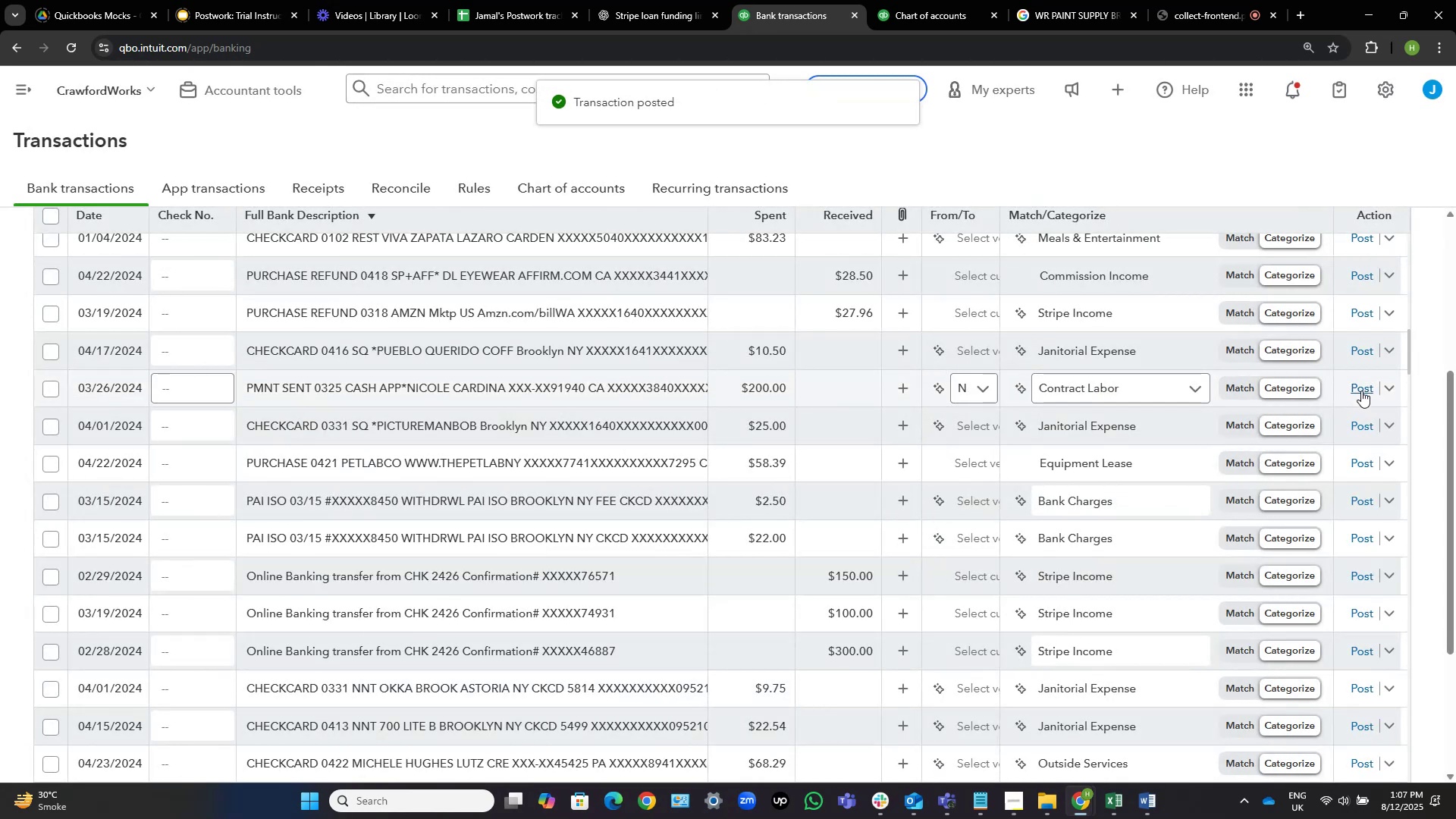 
wait(5.31)
 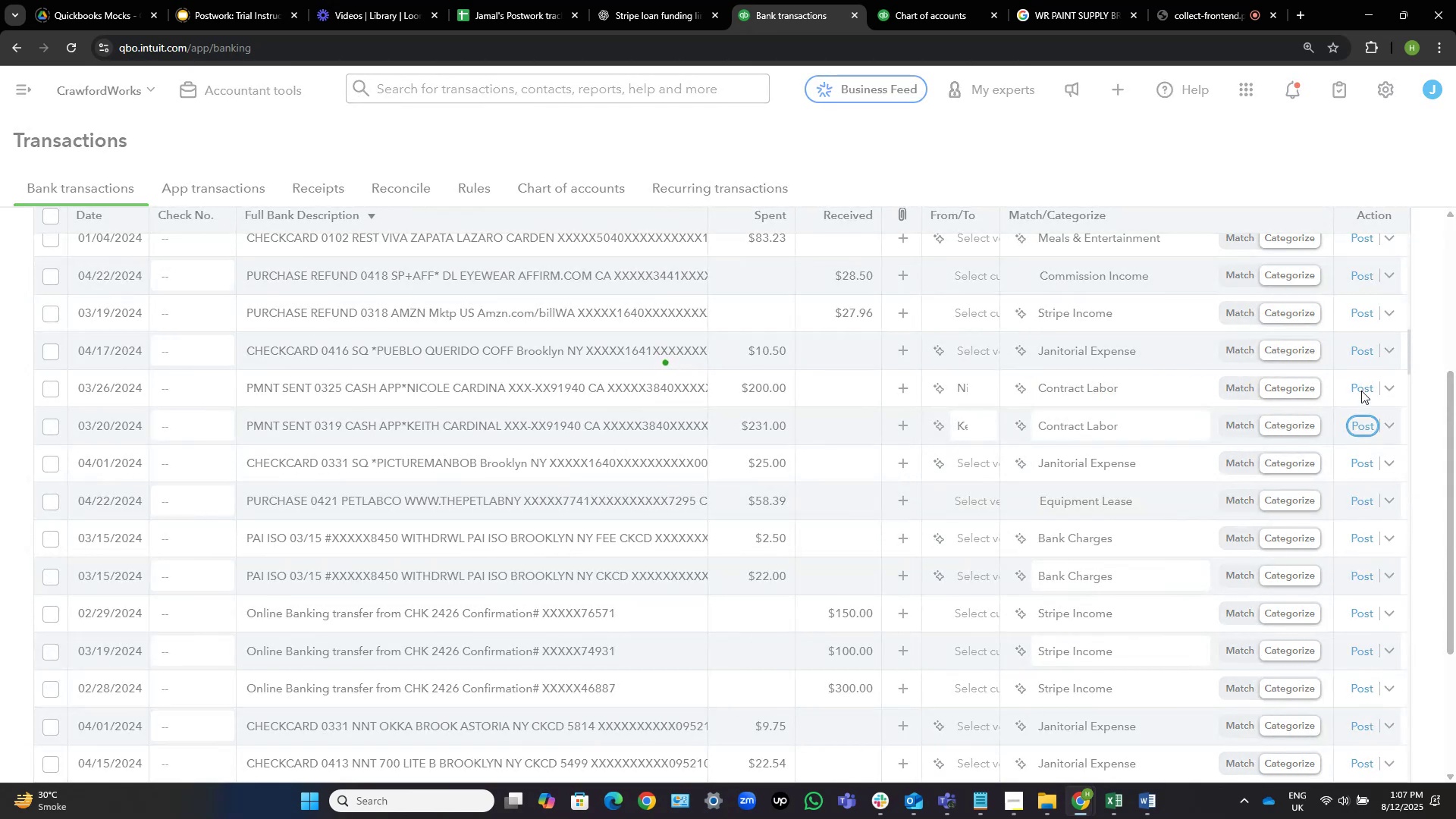 
left_click([1361, 391])
 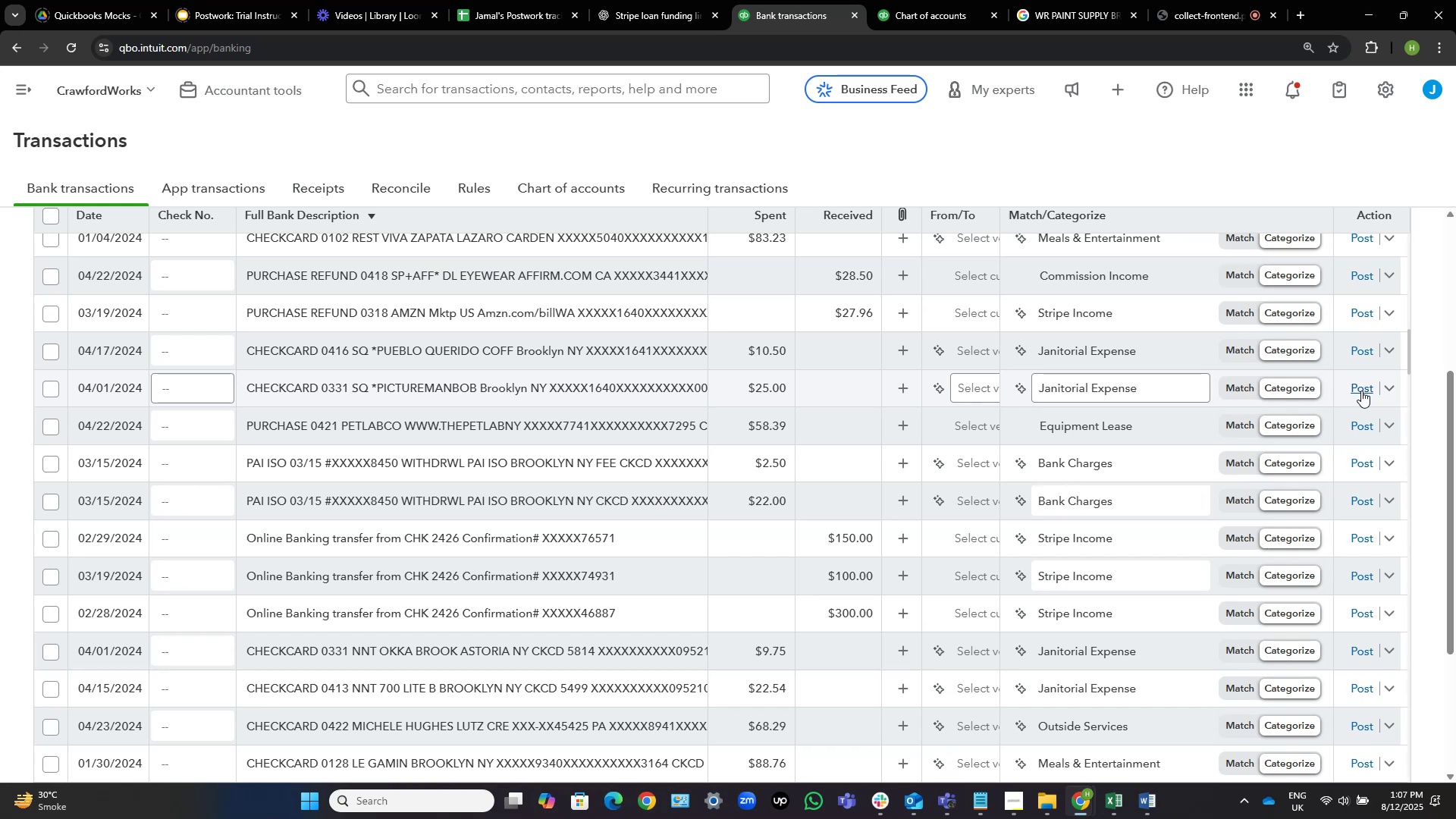 
wait(32.09)
 